 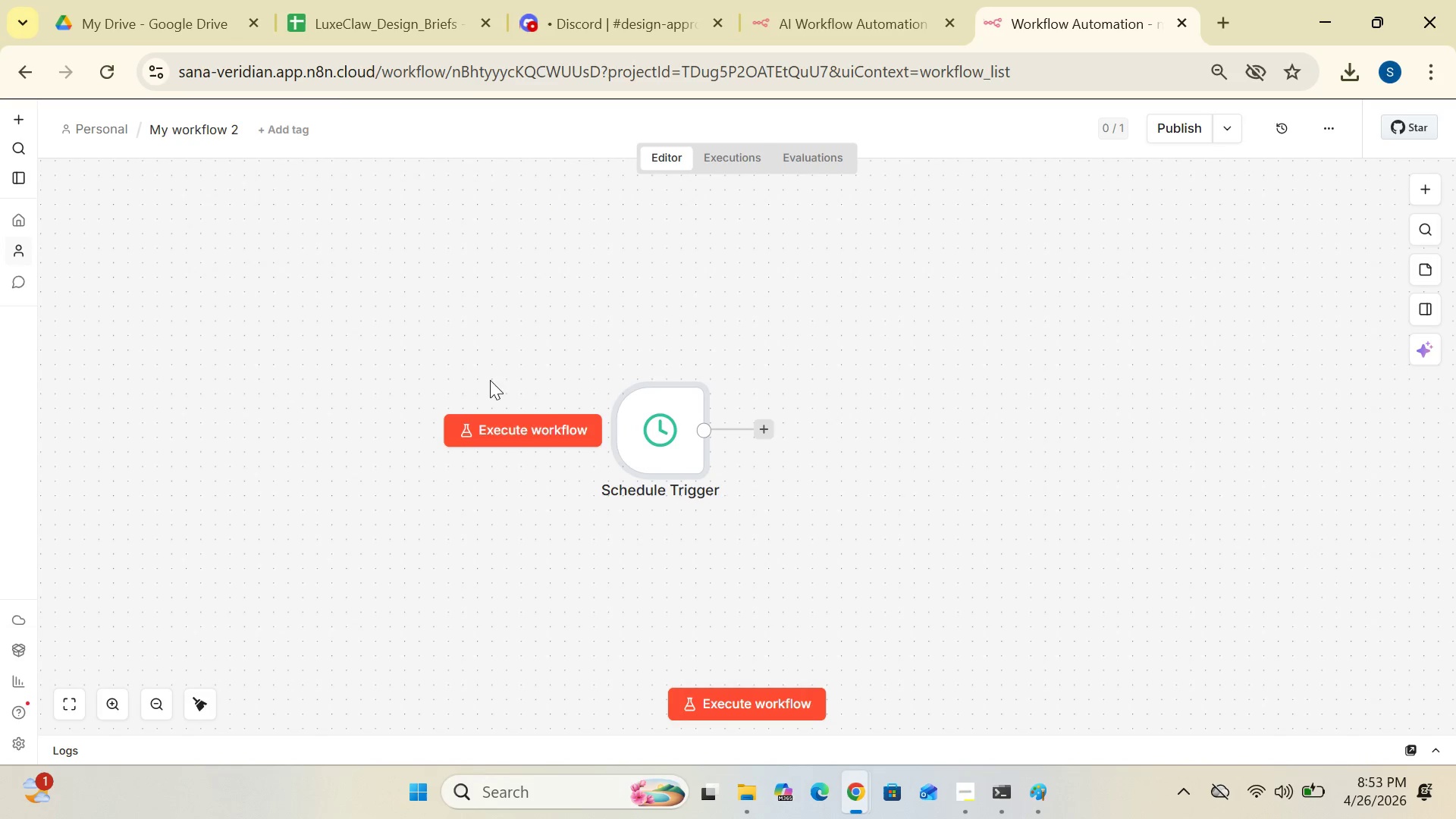 
left_click([671, 438])
 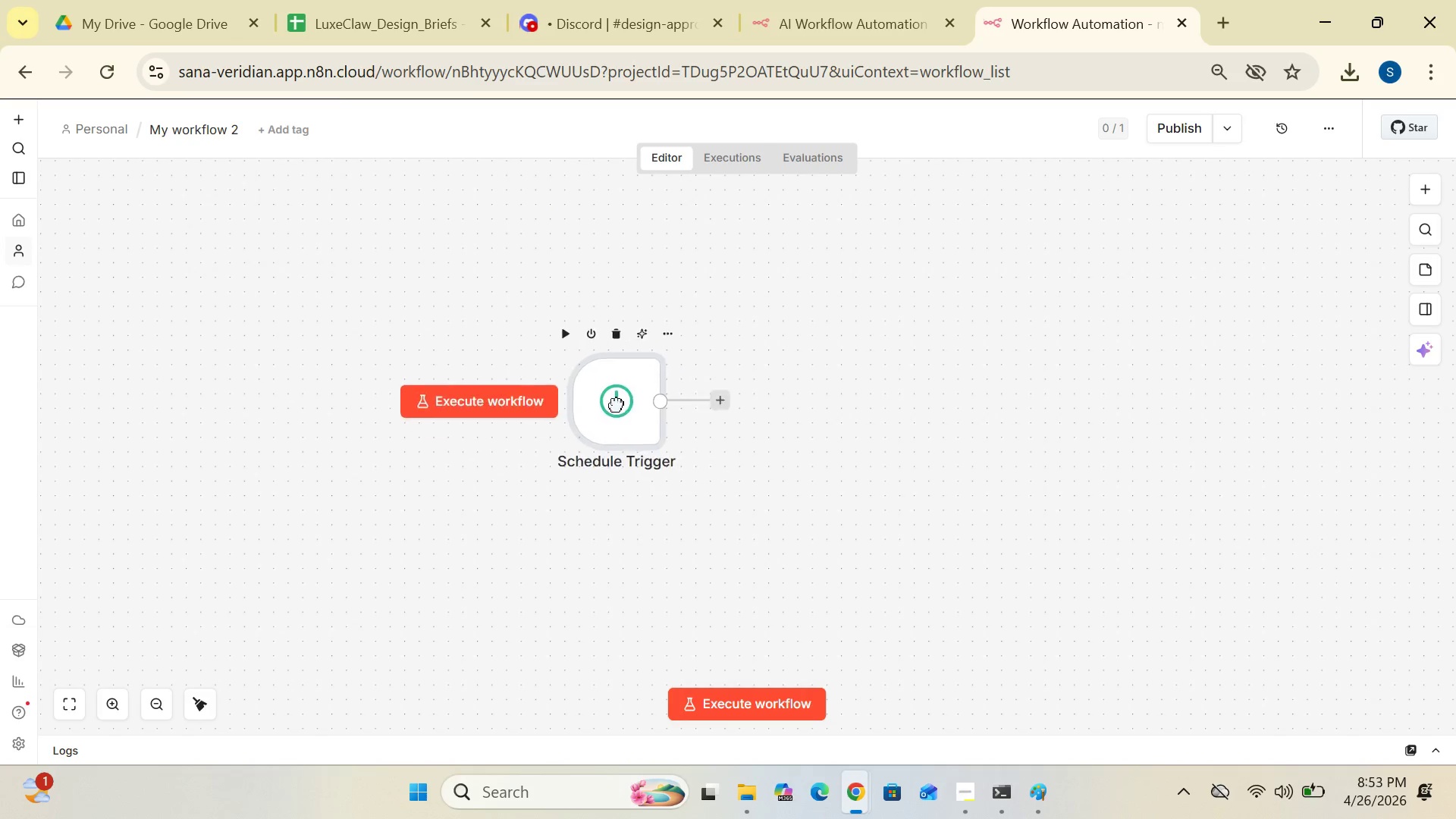 
left_click_drag(start_coordinate=[671, 438], to_coordinate=[374, 364])
 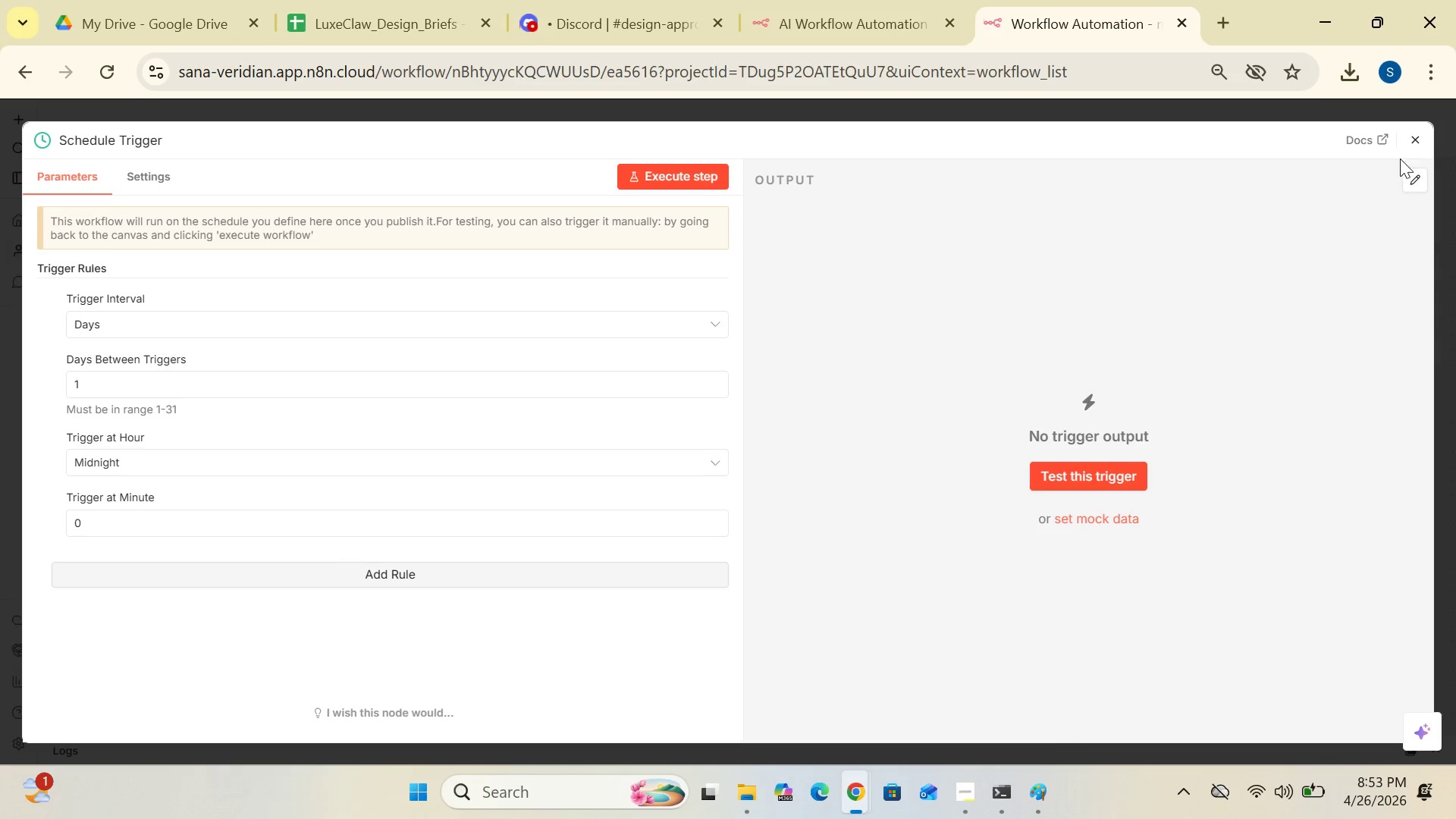 
left_click([1413, 139])
 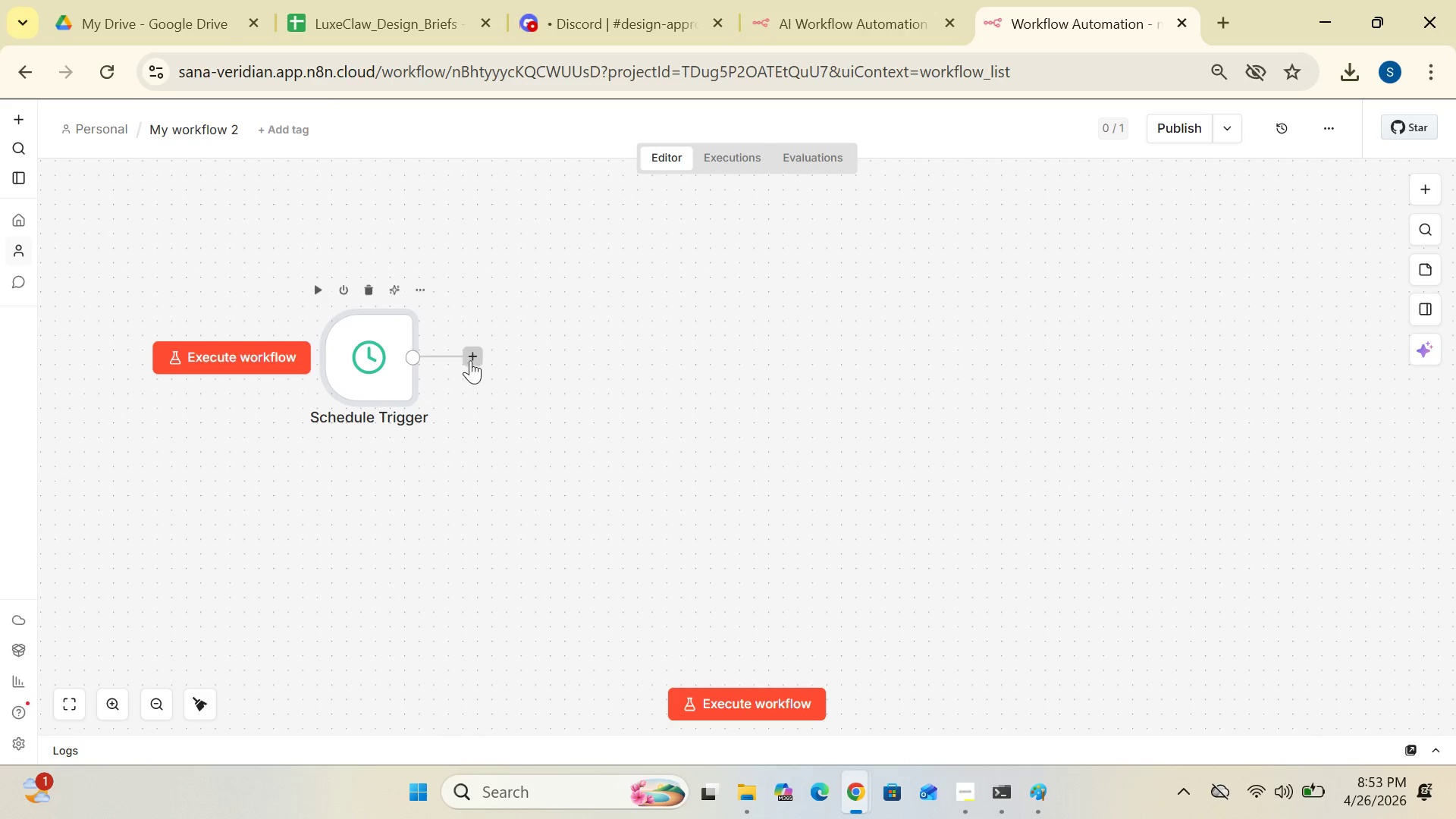 
left_click([470, 350])
 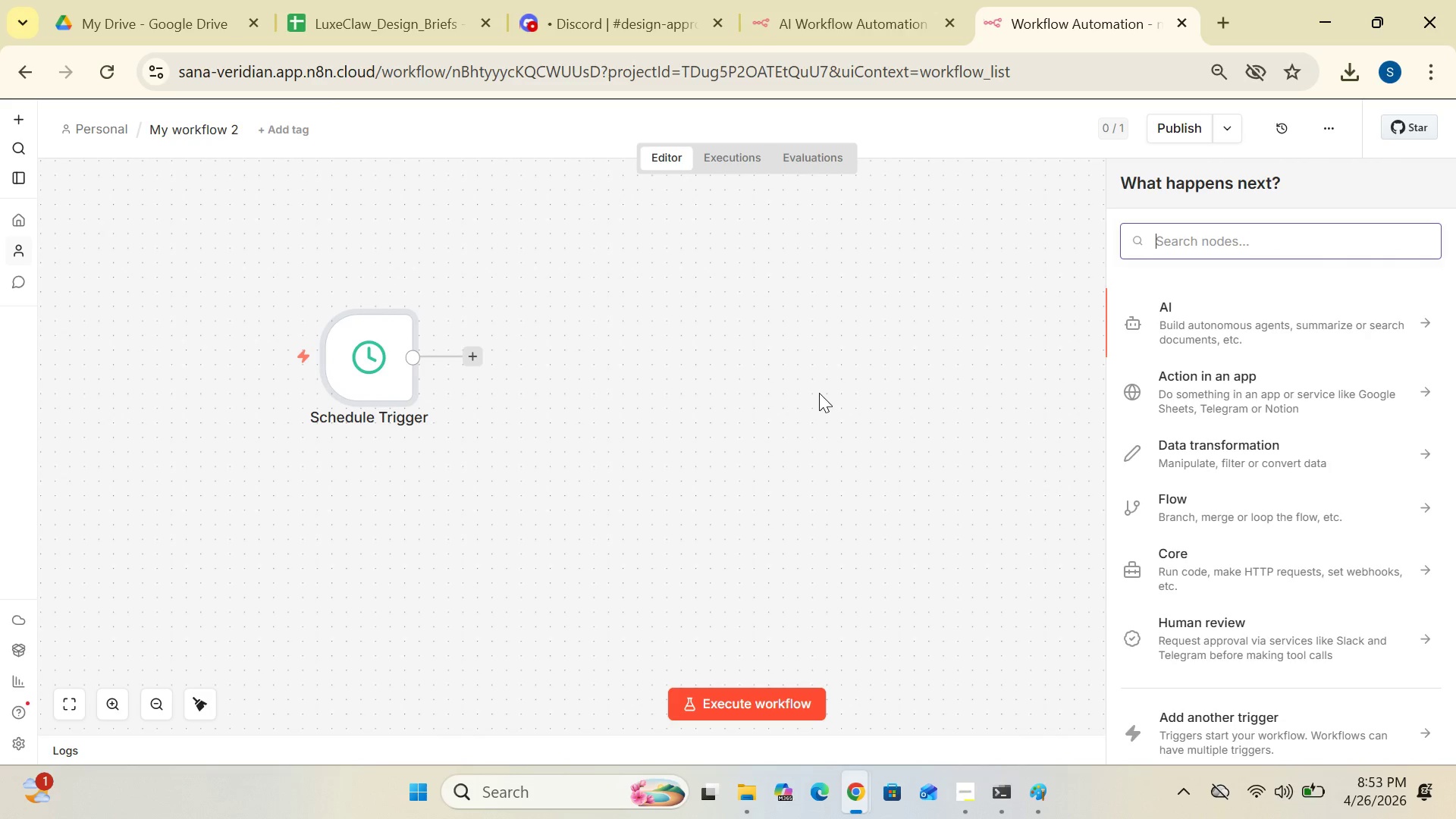 
type(goo)
 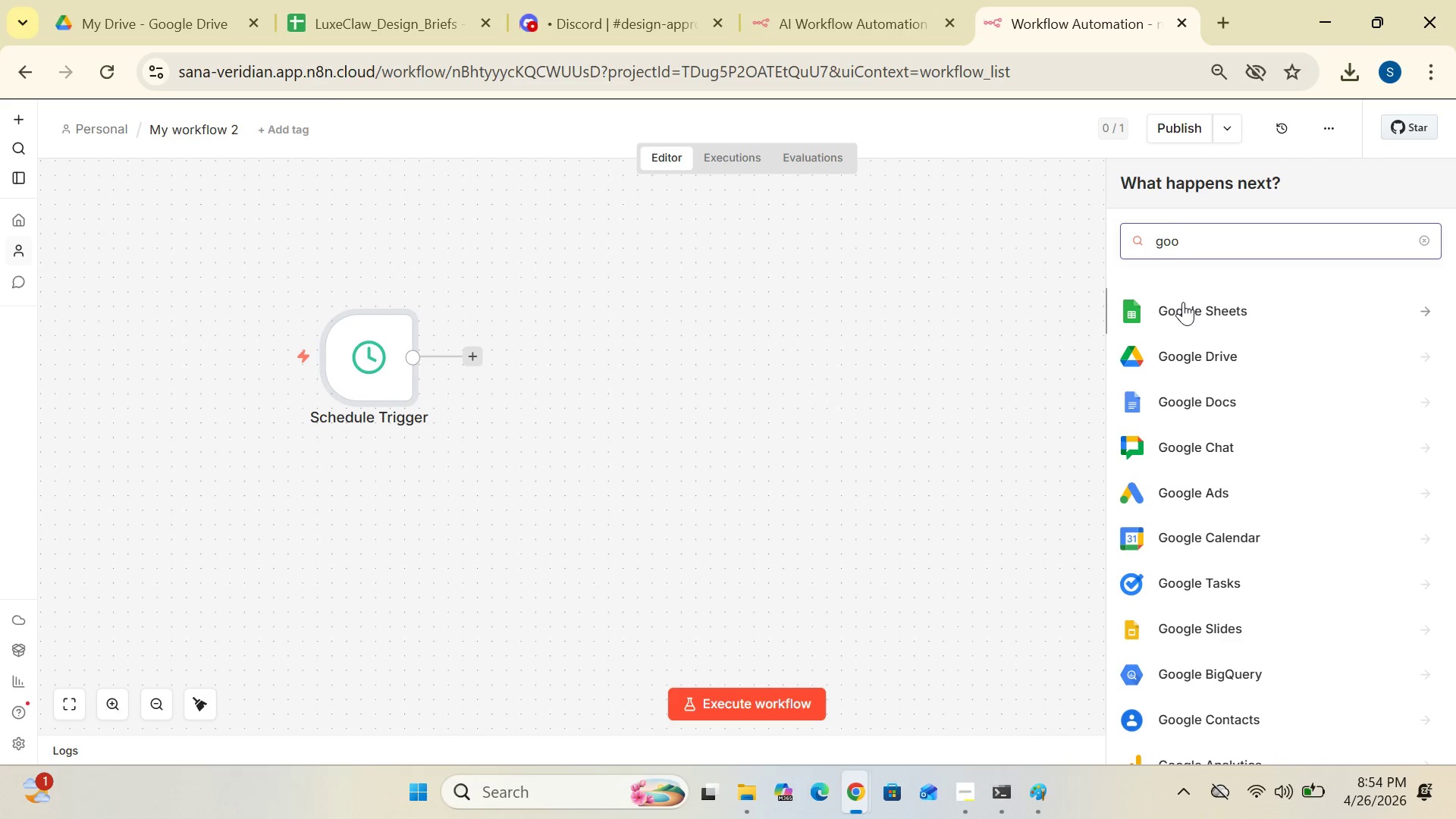 
left_click([1183, 302])
 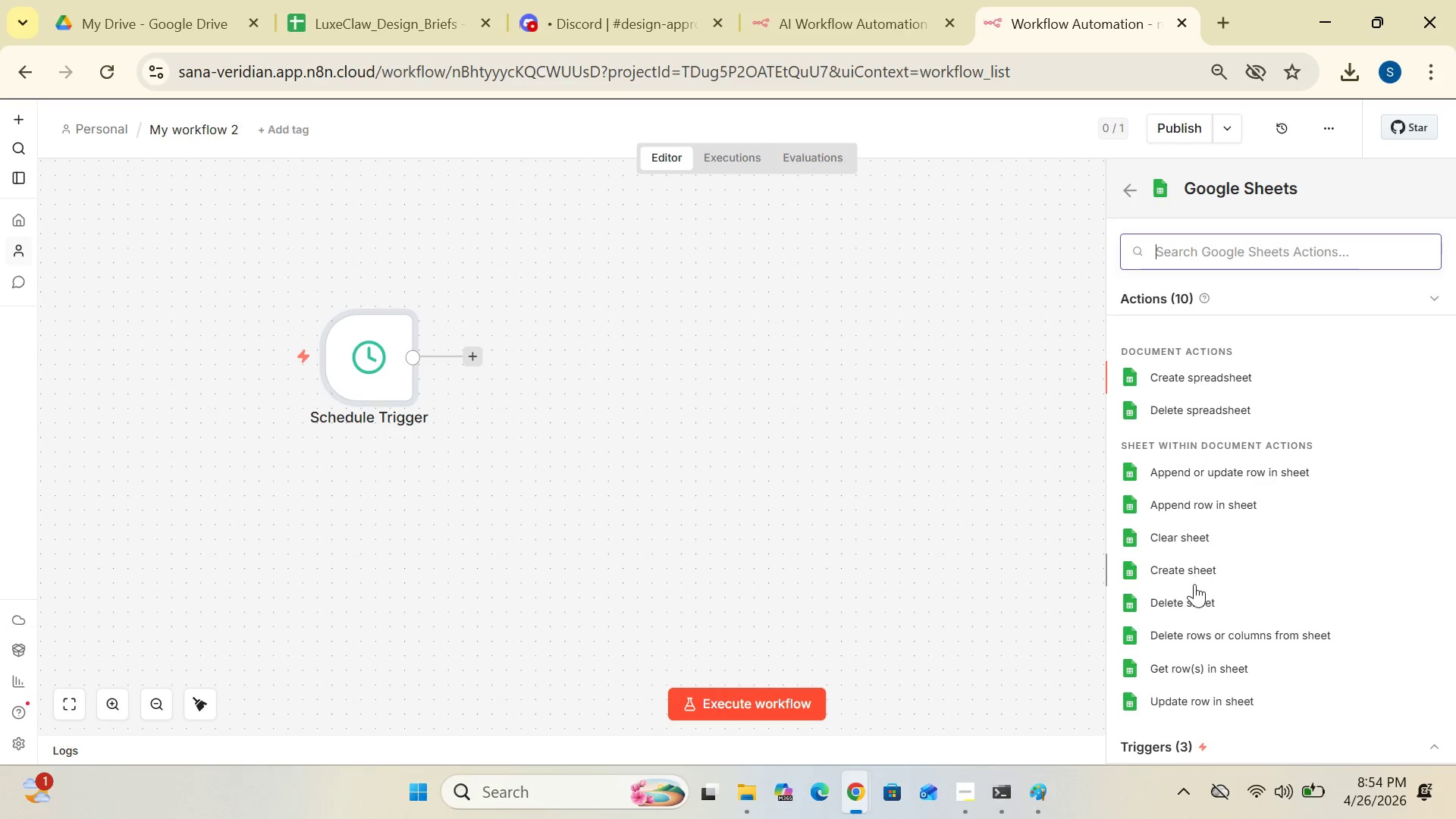 
wait(7.61)
 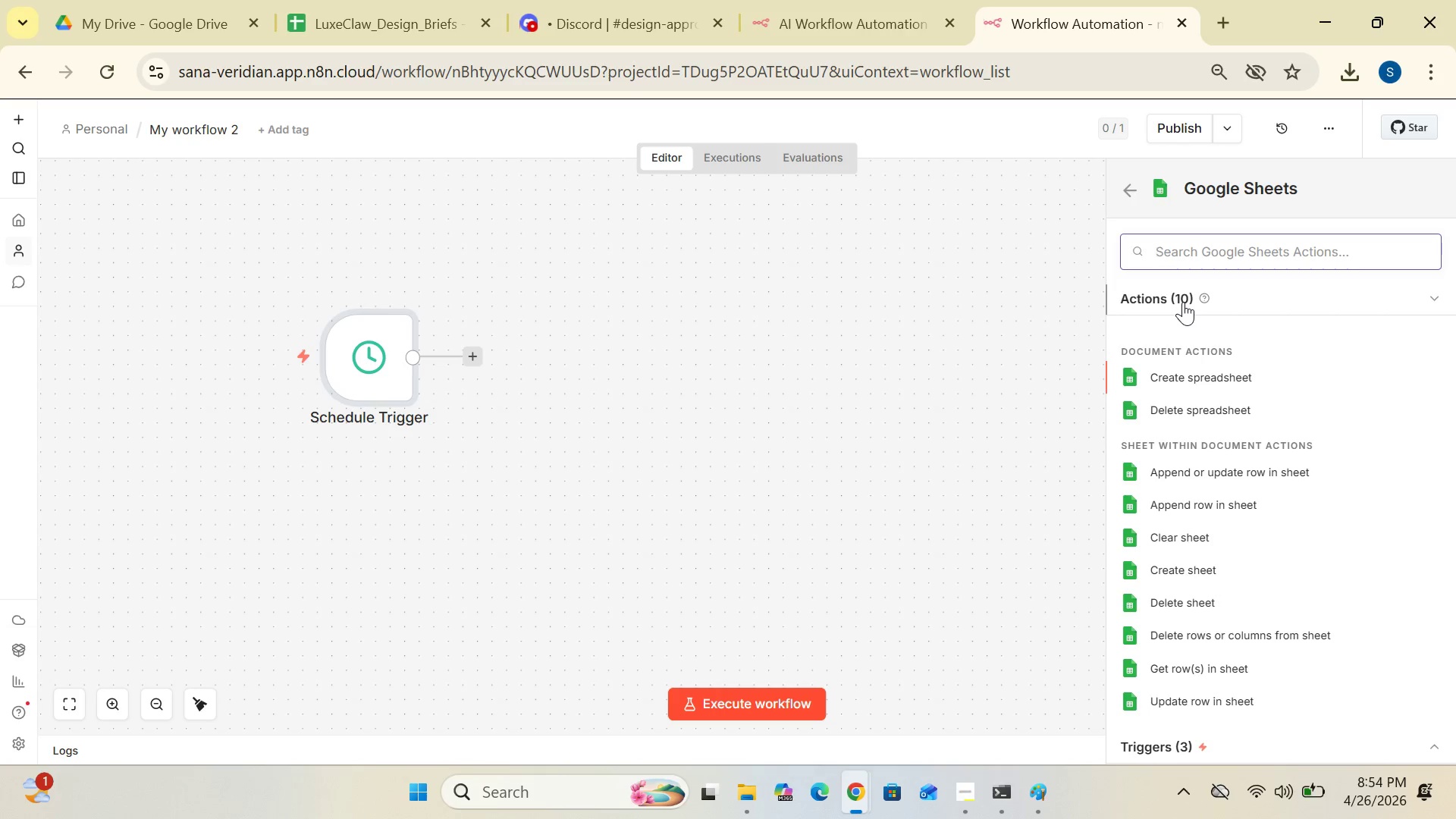 
left_click([1199, 664])
 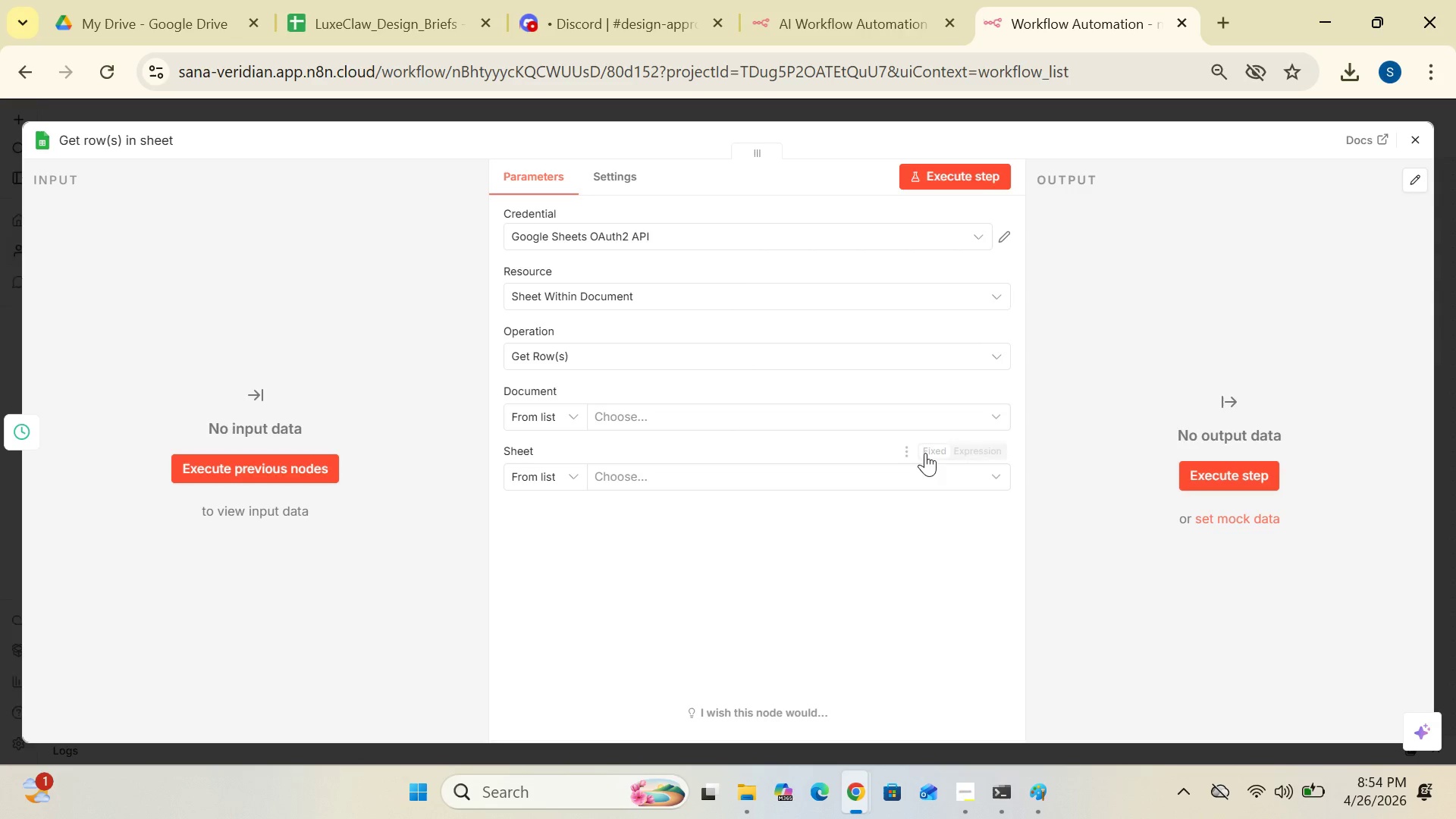 
wait(7.94)
 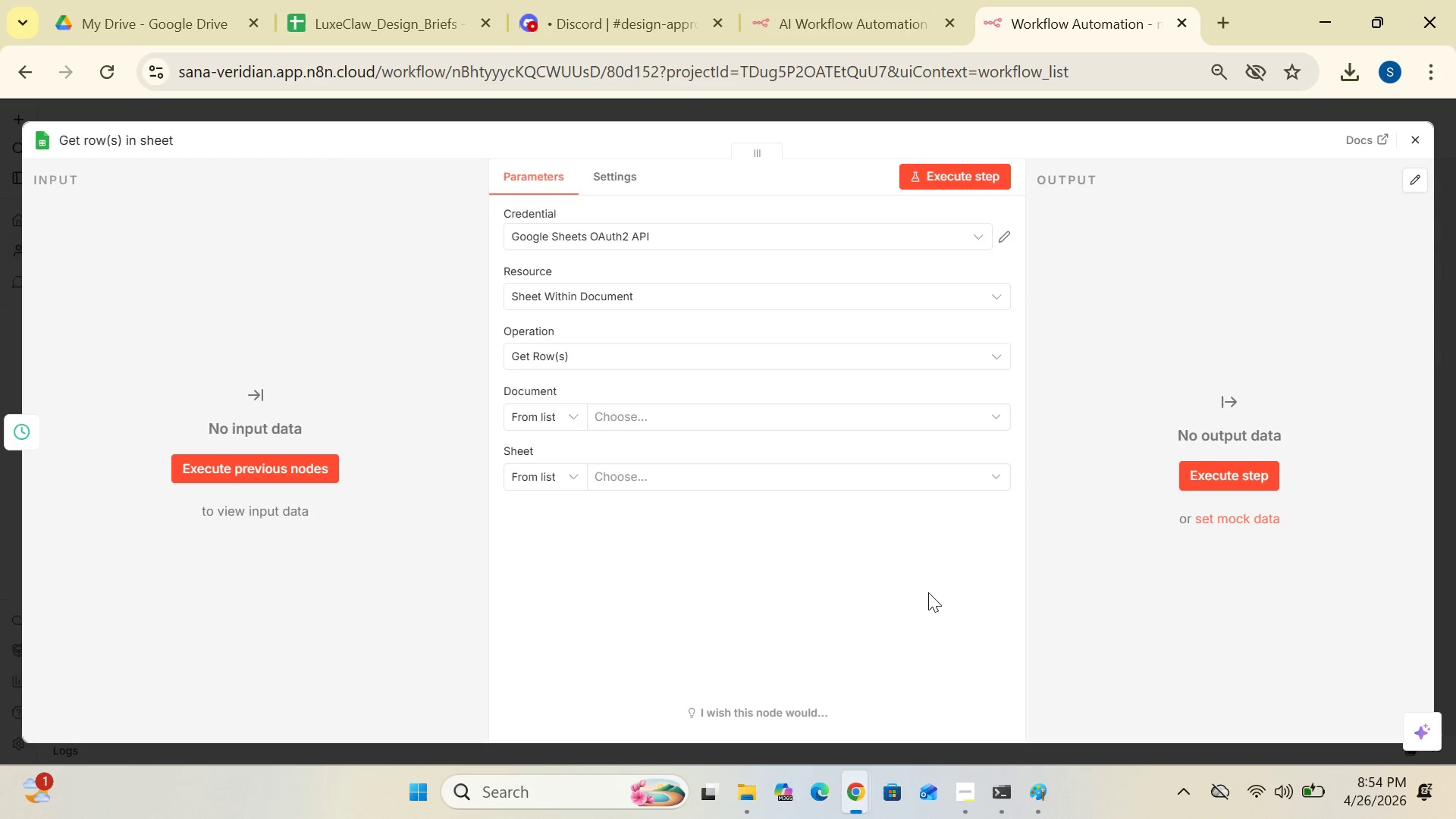 
left_click([1006, 230])
 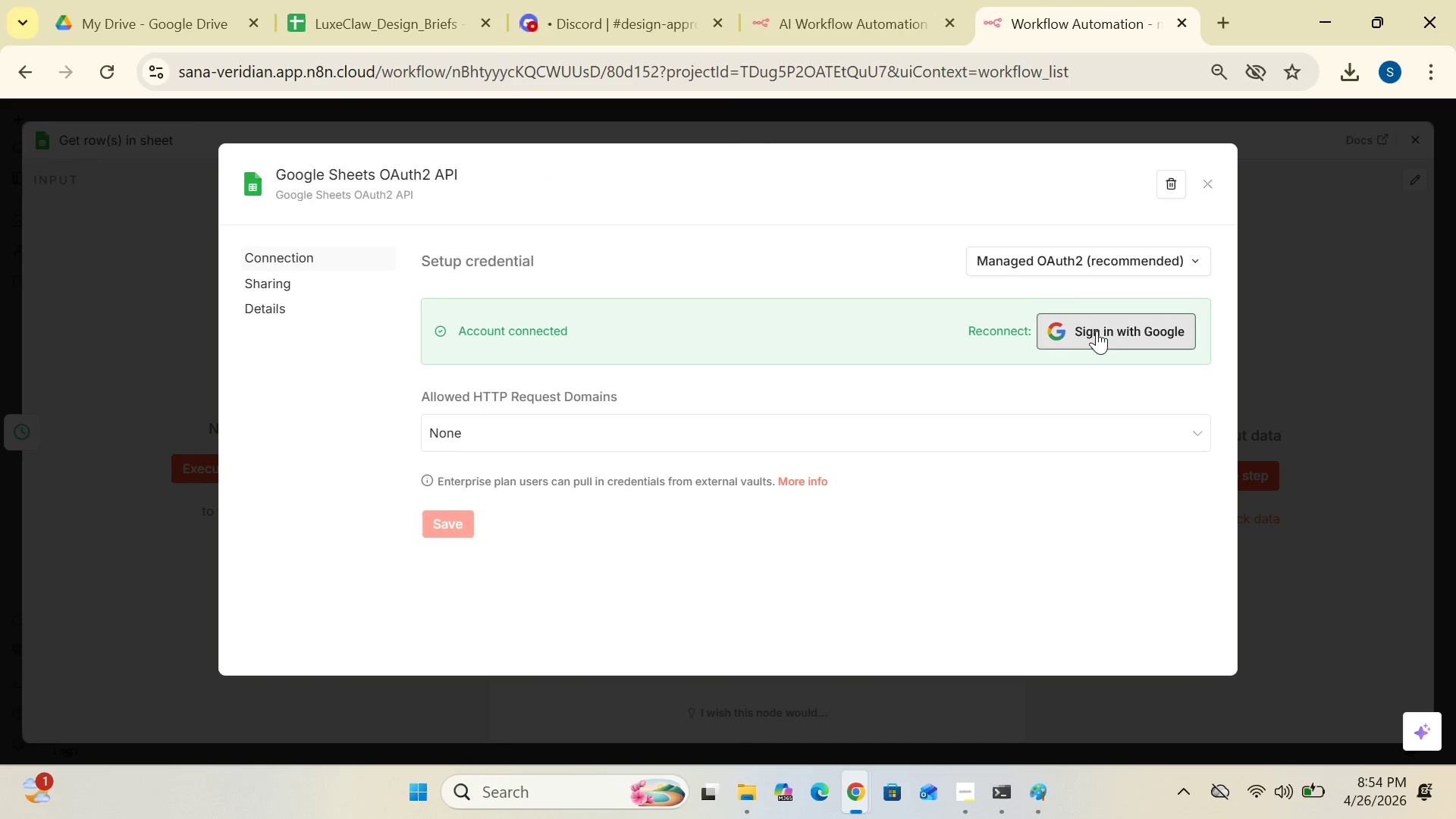 
left_click([1096, 331])
 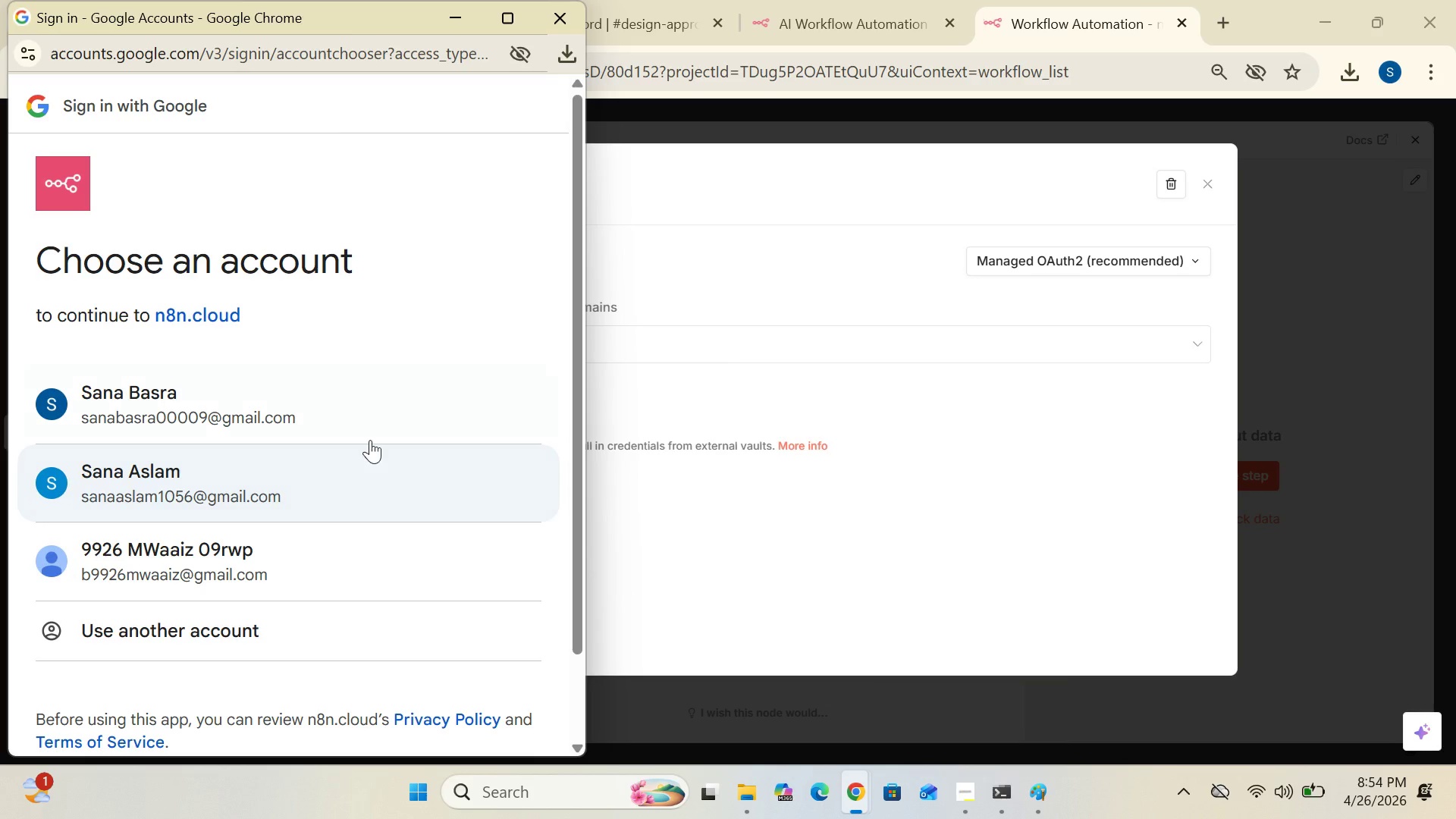 
double_click([359, 412])
 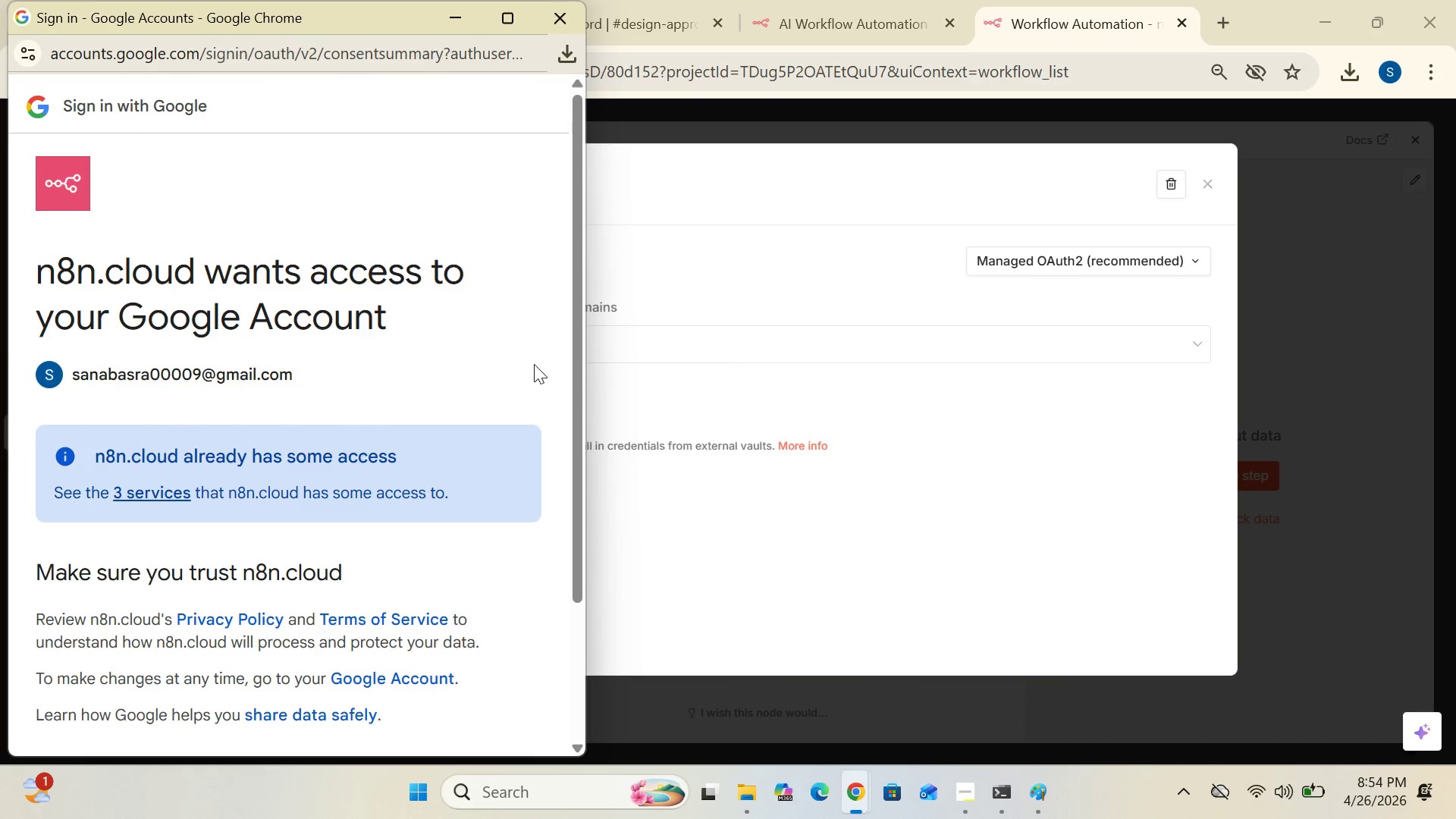 
left_click_drag(start_coordinate=[575, 414], to_coordinate=[566, 666])
 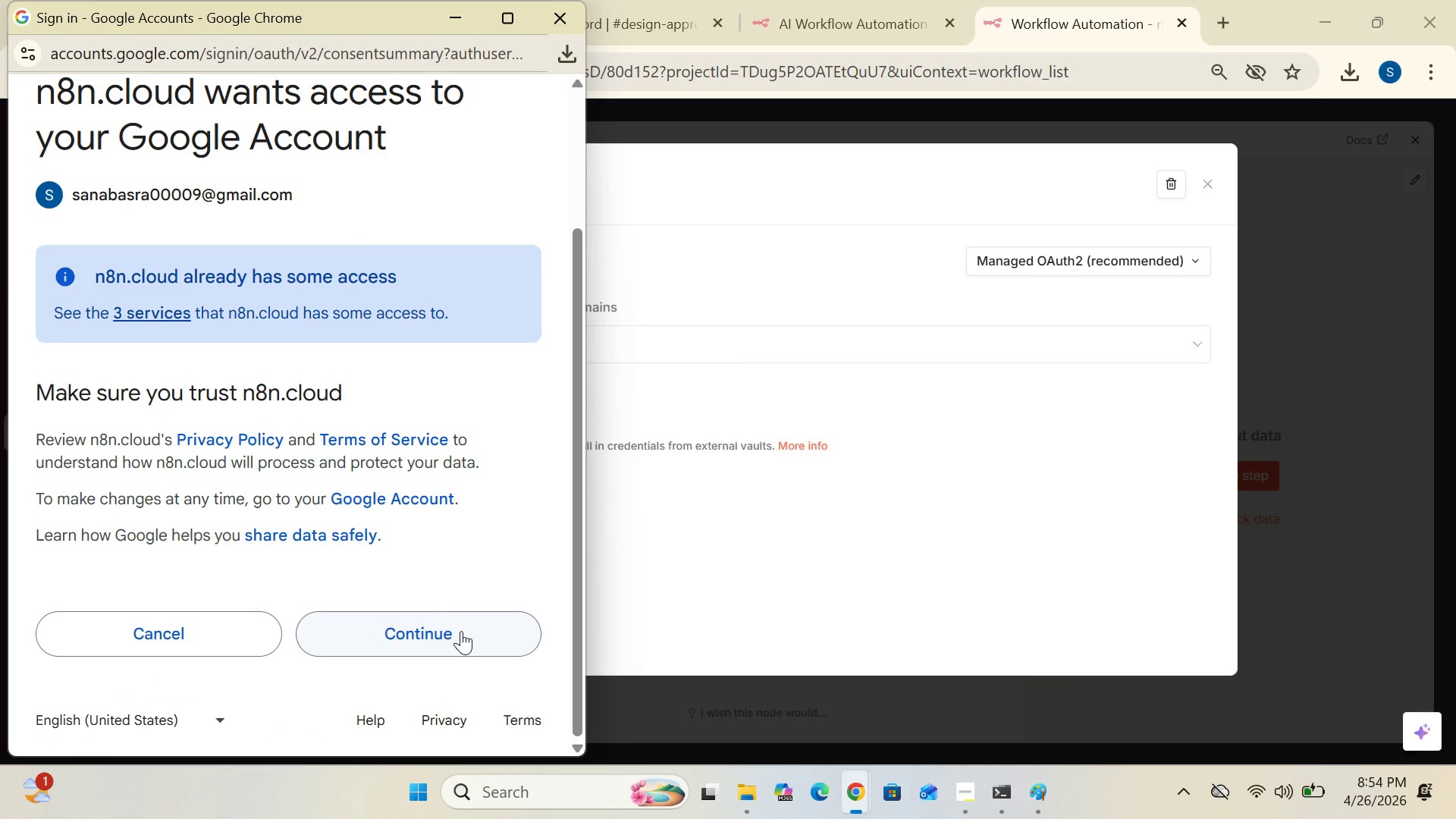 
left_click([461, 631])
 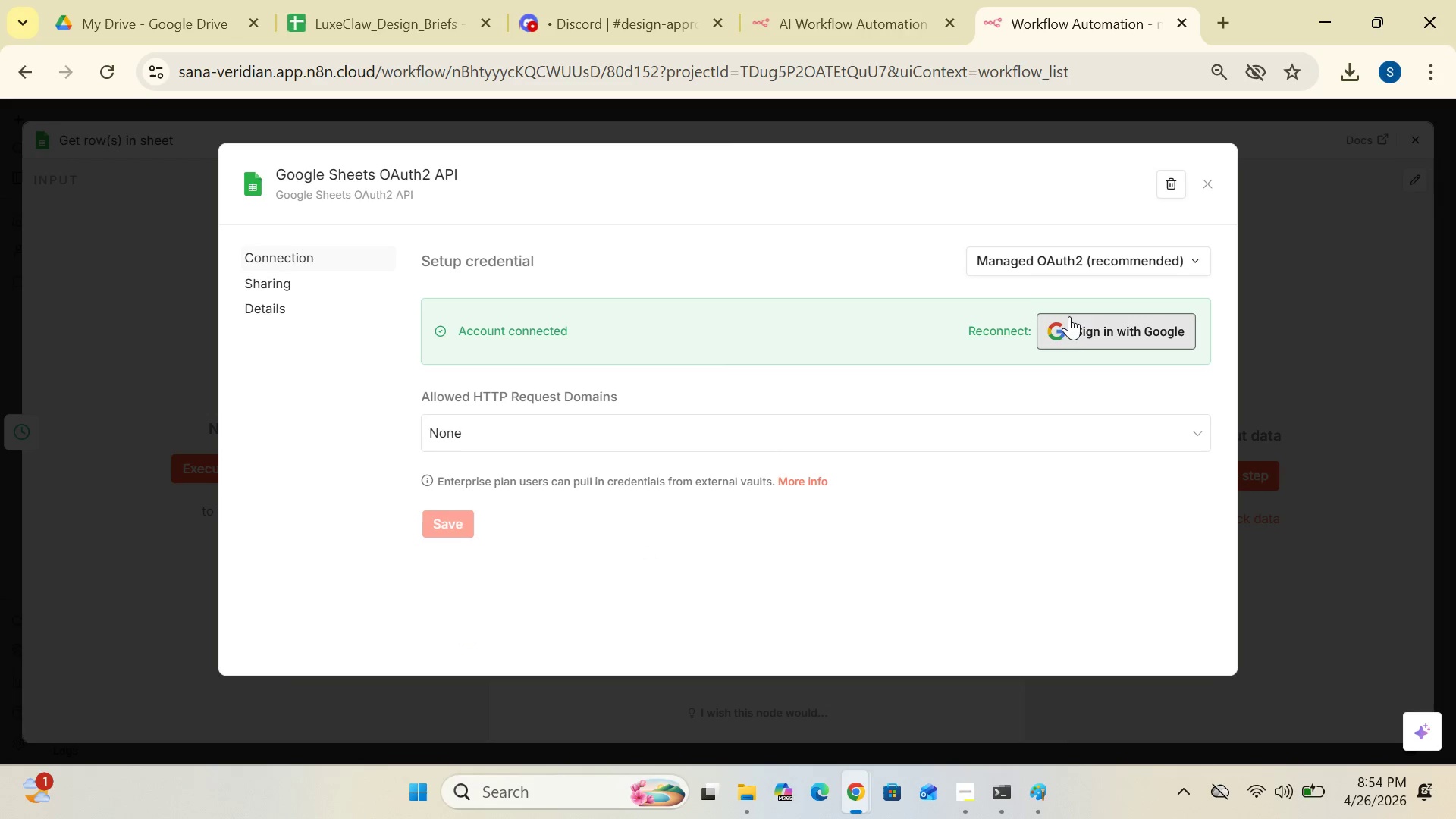 
wait(5.73)
 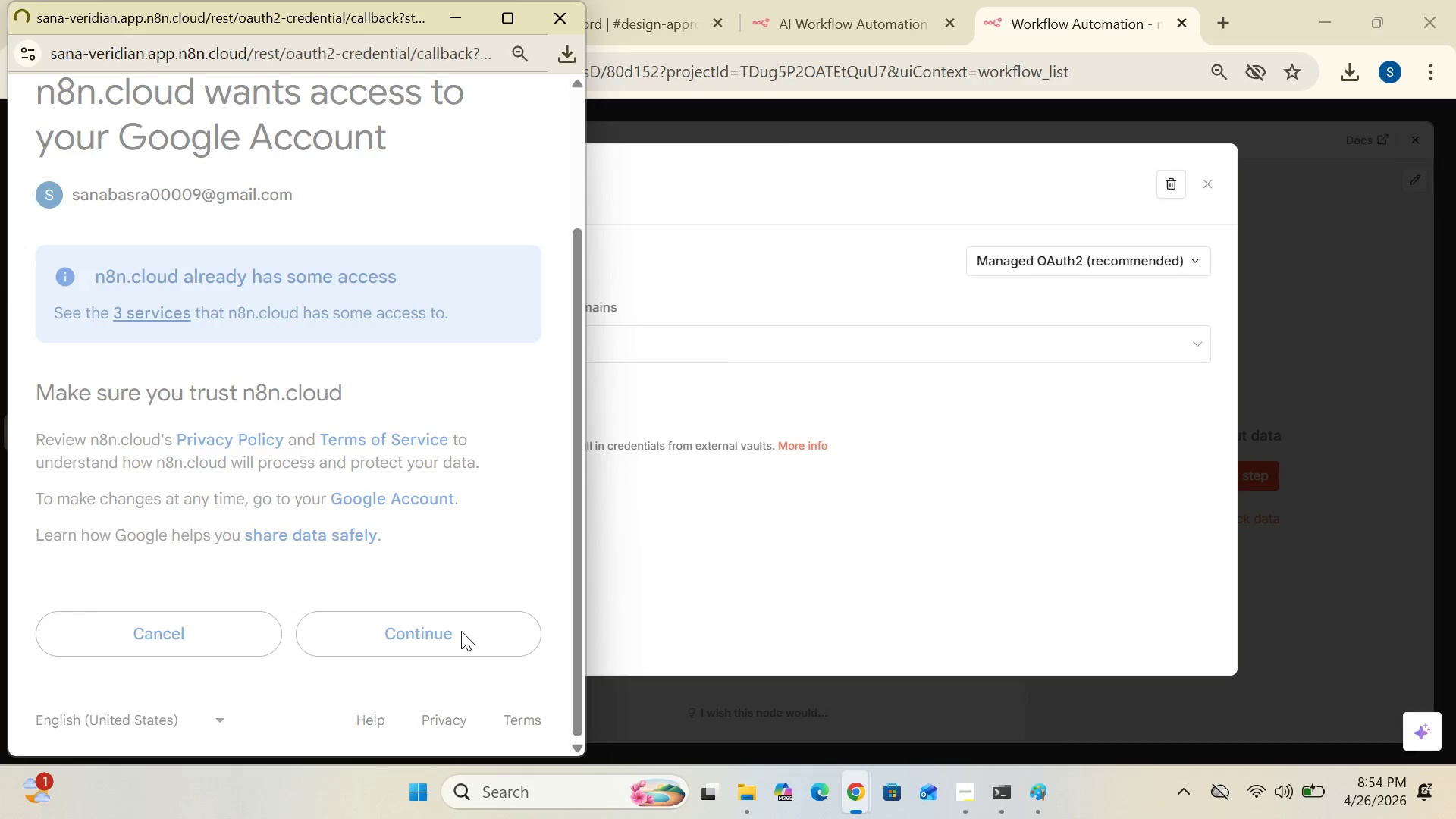 
left_click([1210, 186])
 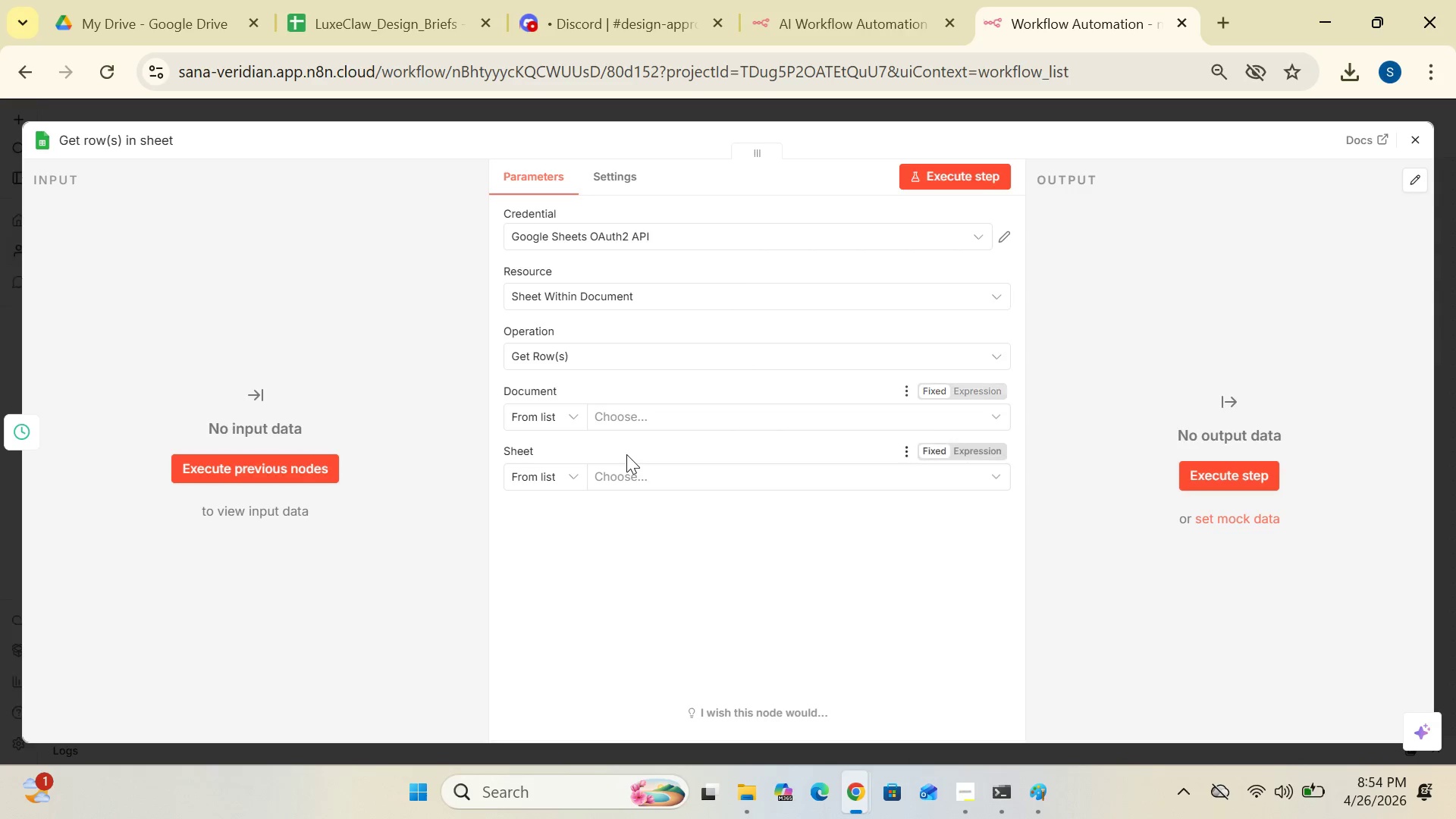 
left_click([576, 419])
 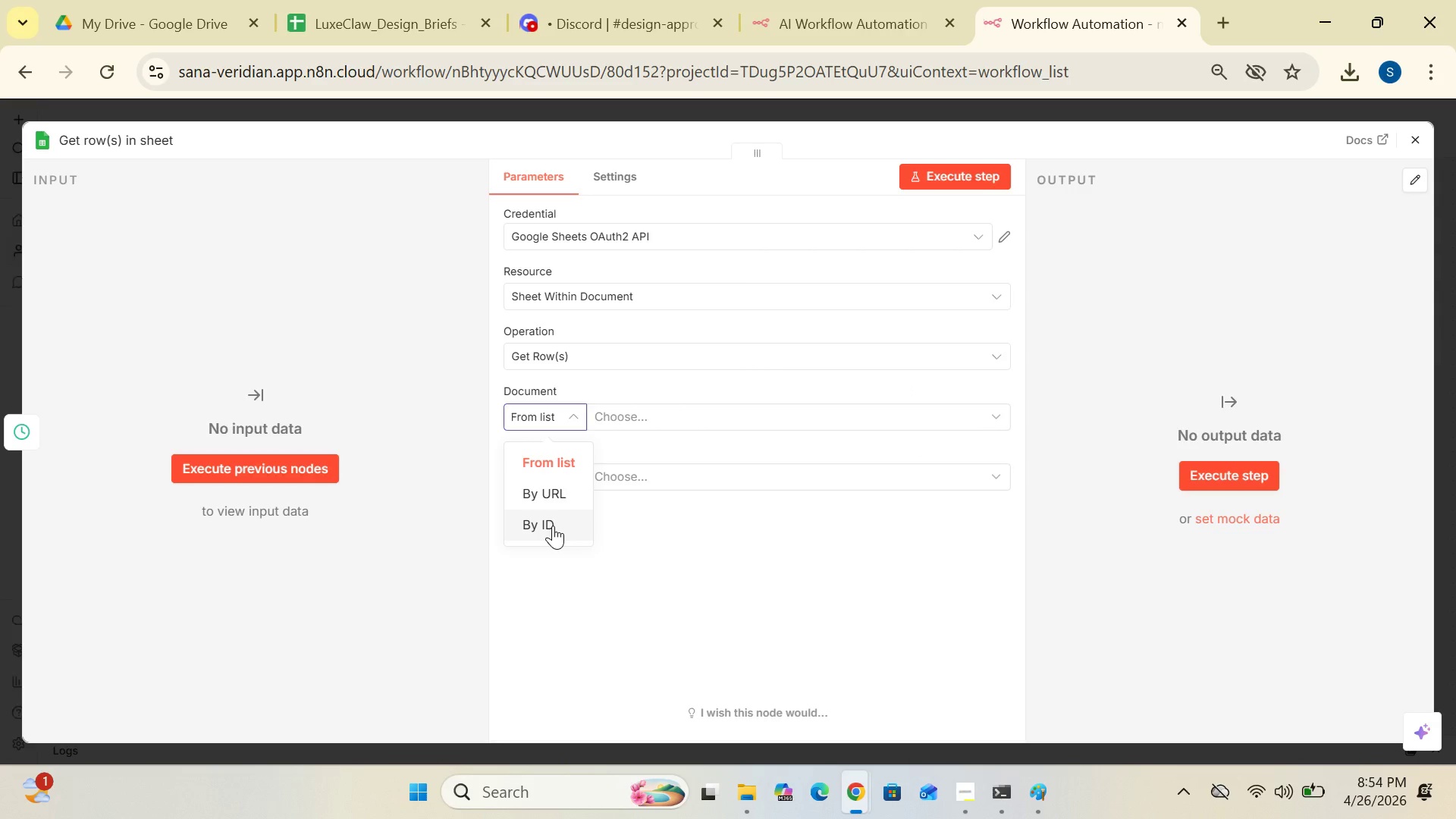 
left_click([553, 526])
 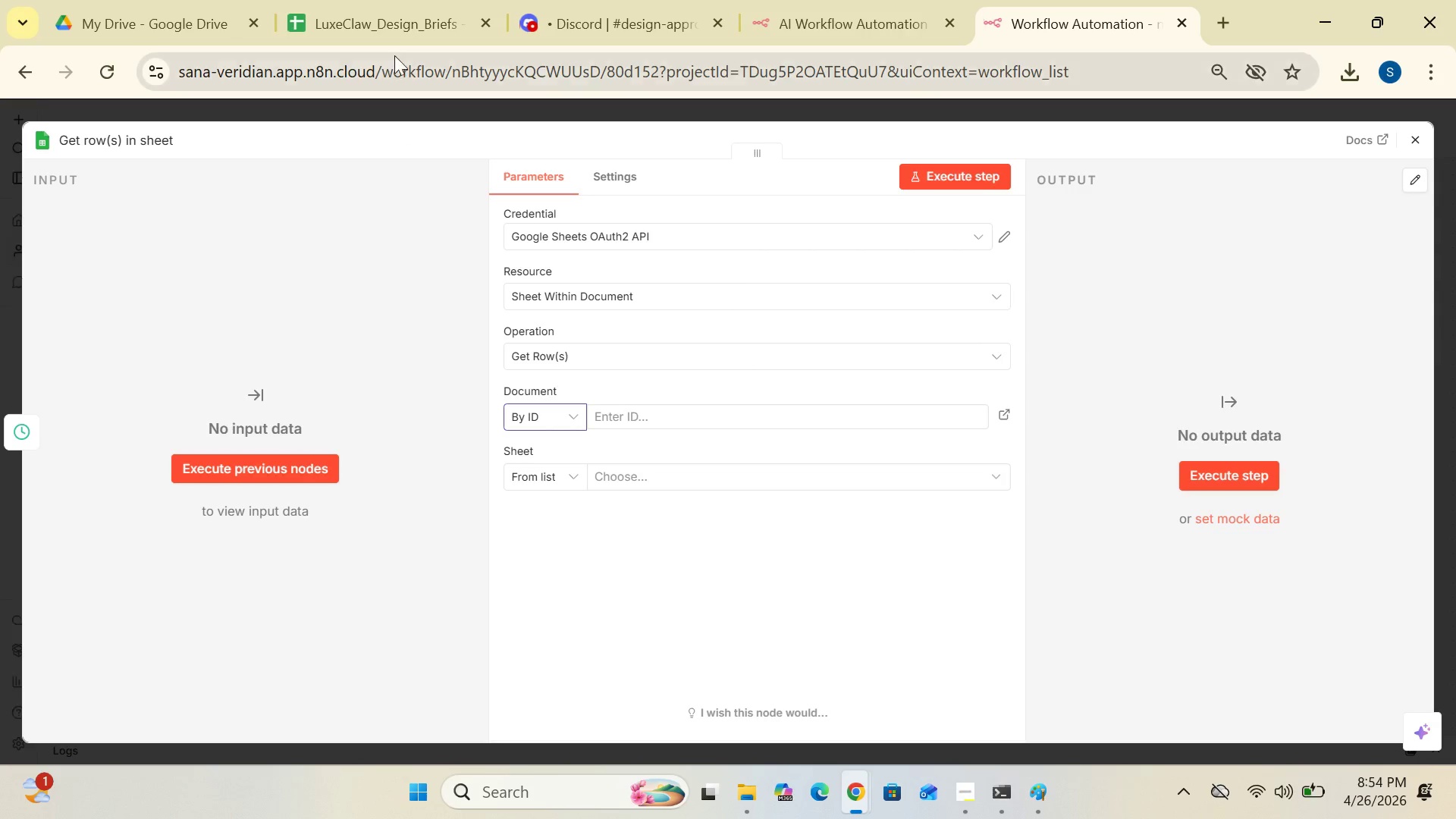 
left_click([397, 24])
 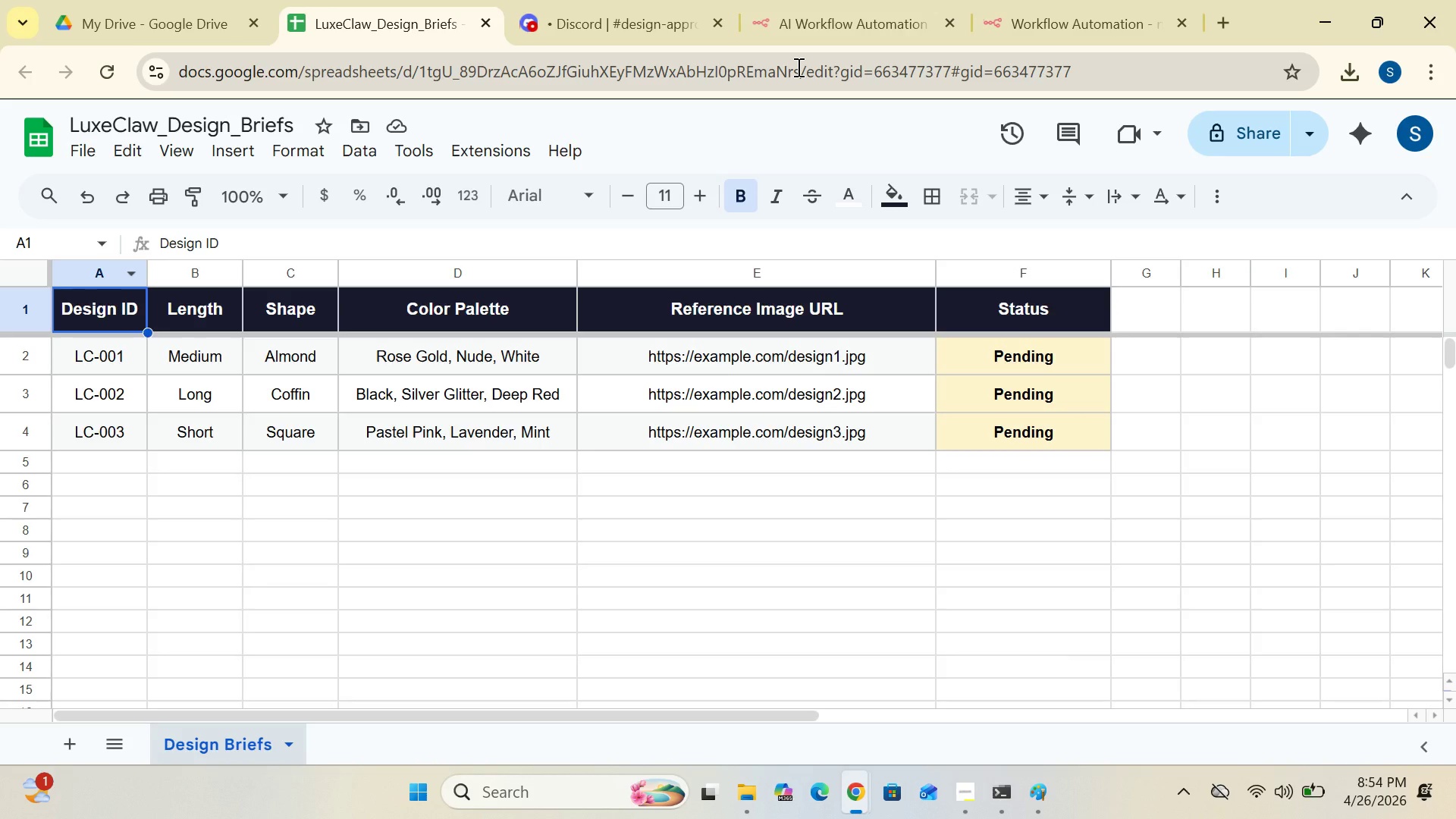 
wait(6.31)
 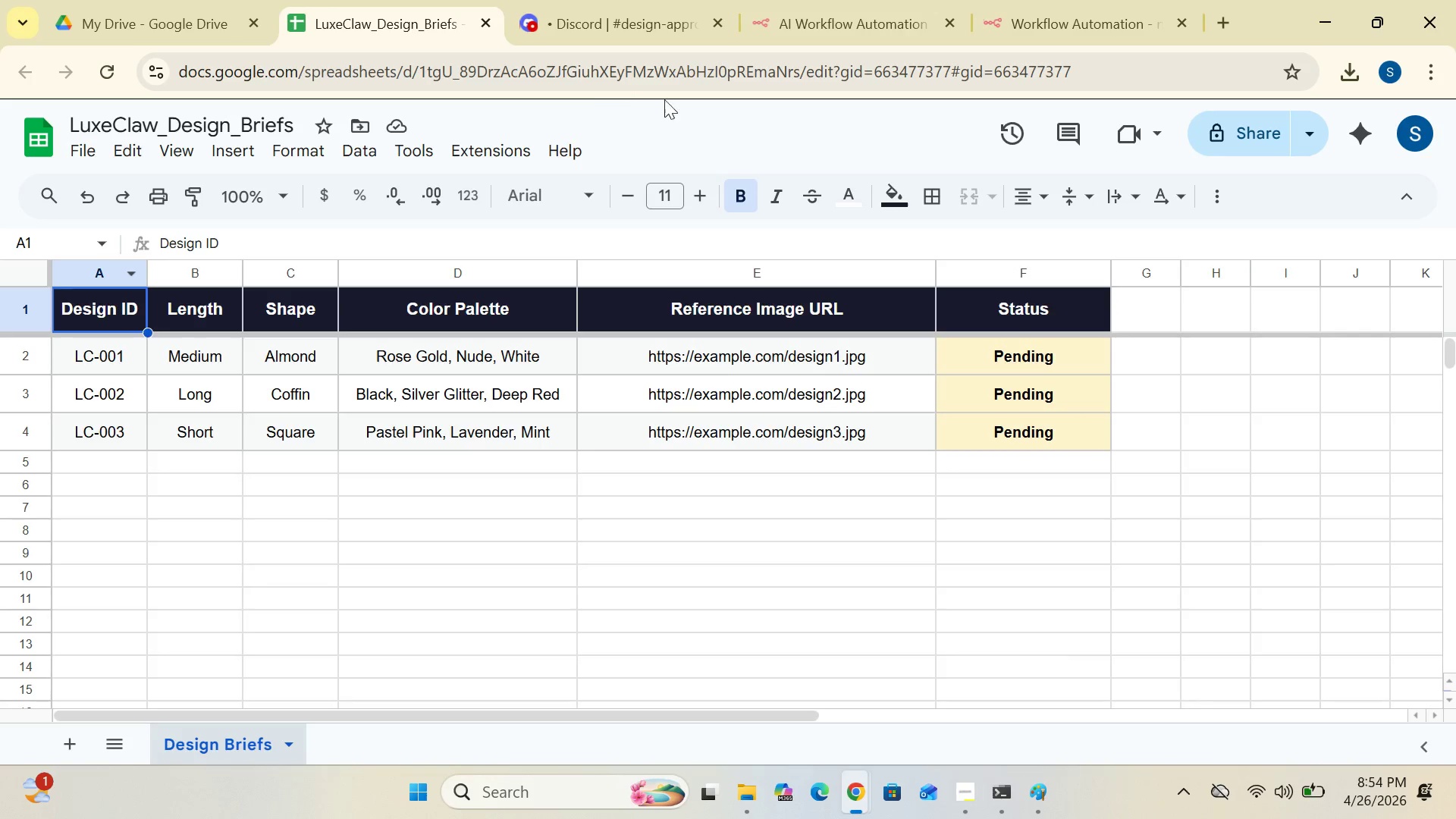 
left_click_drag(start_coordinate=[800, 73], to_coordinate=[418, 65])
 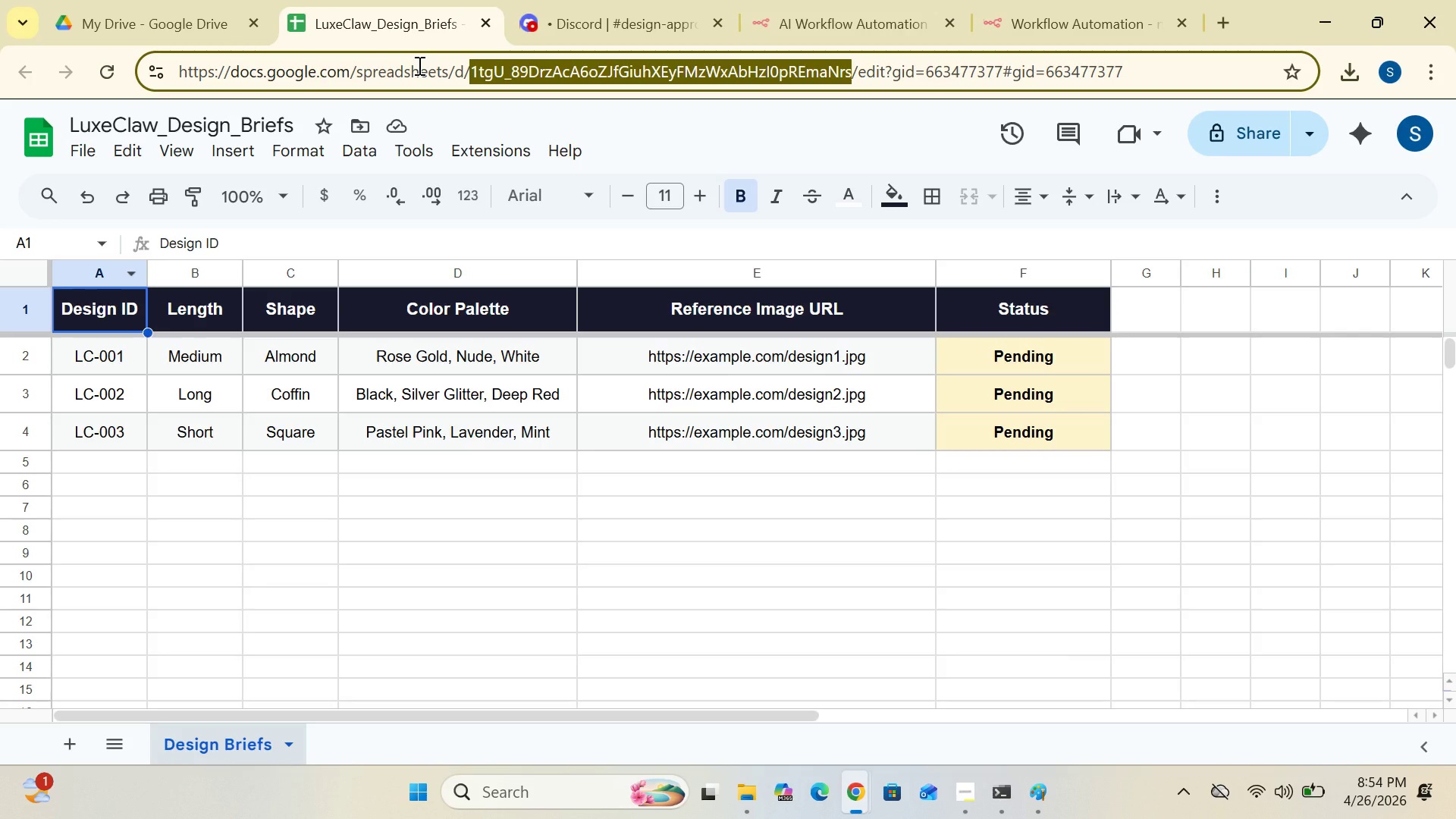 
hold_key(key=ControlLeft, duration=2.31)
 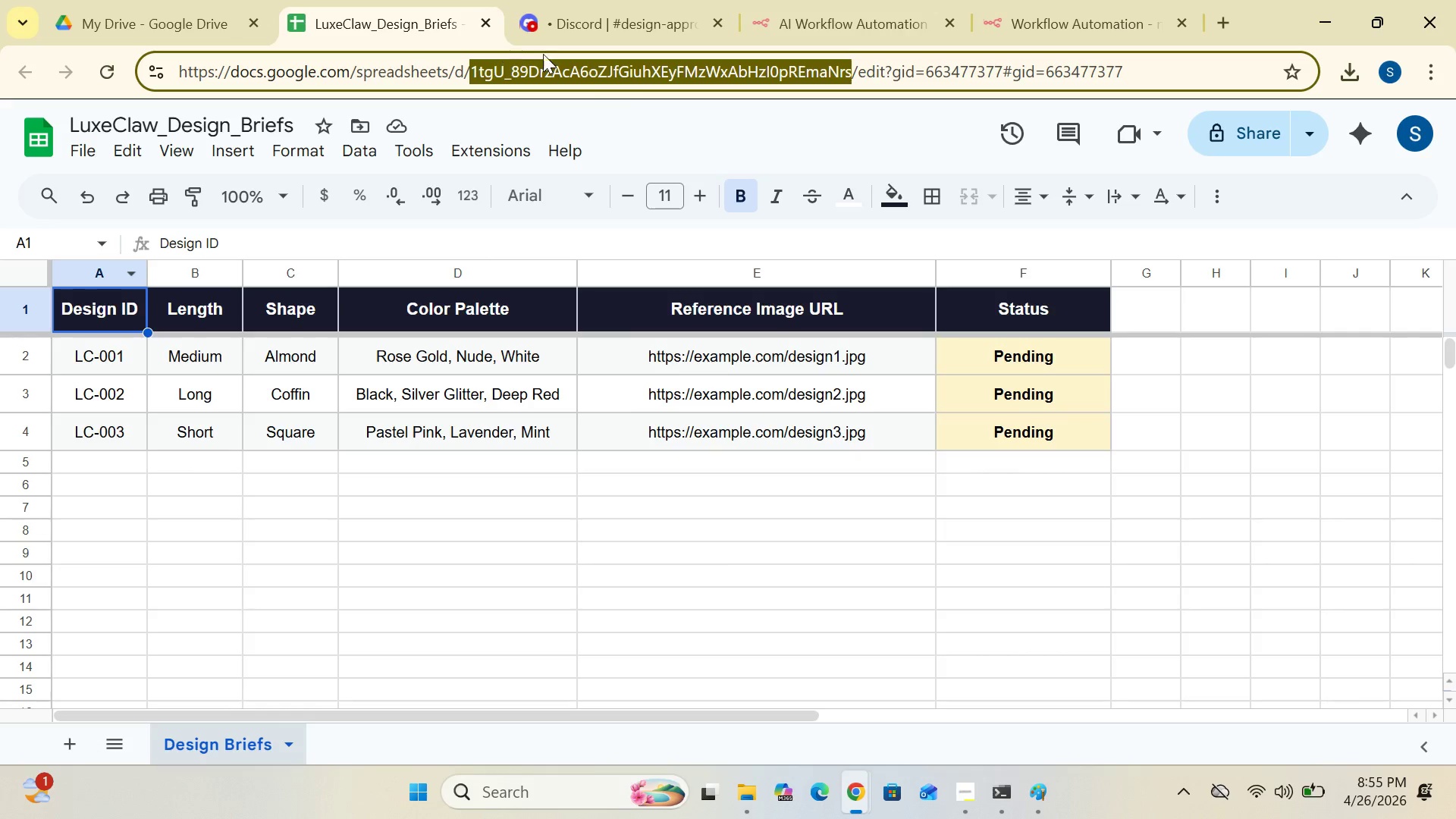 
hold_key(key=C, duration=0.39)
 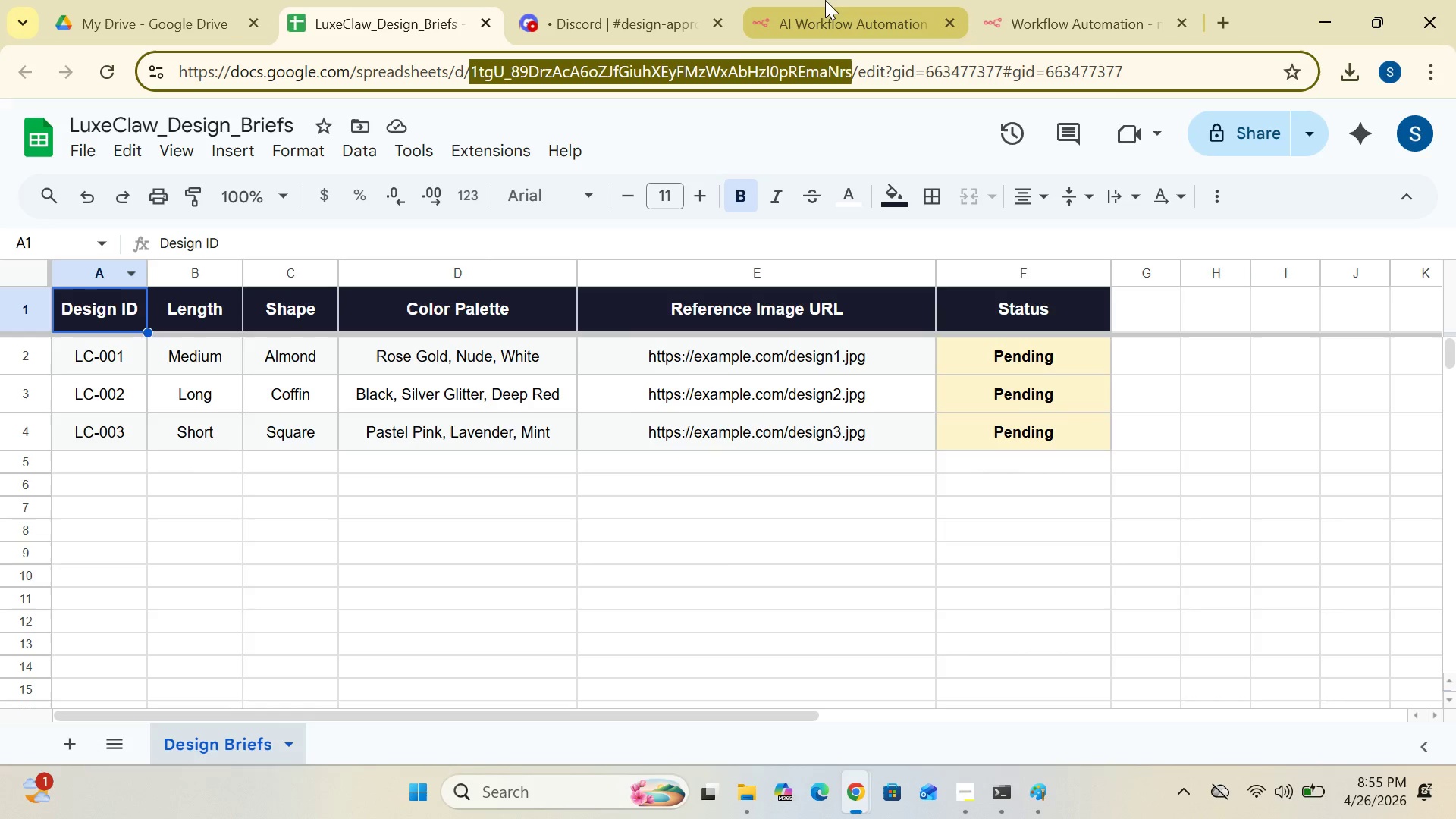 
mouse_move([850, 16])
 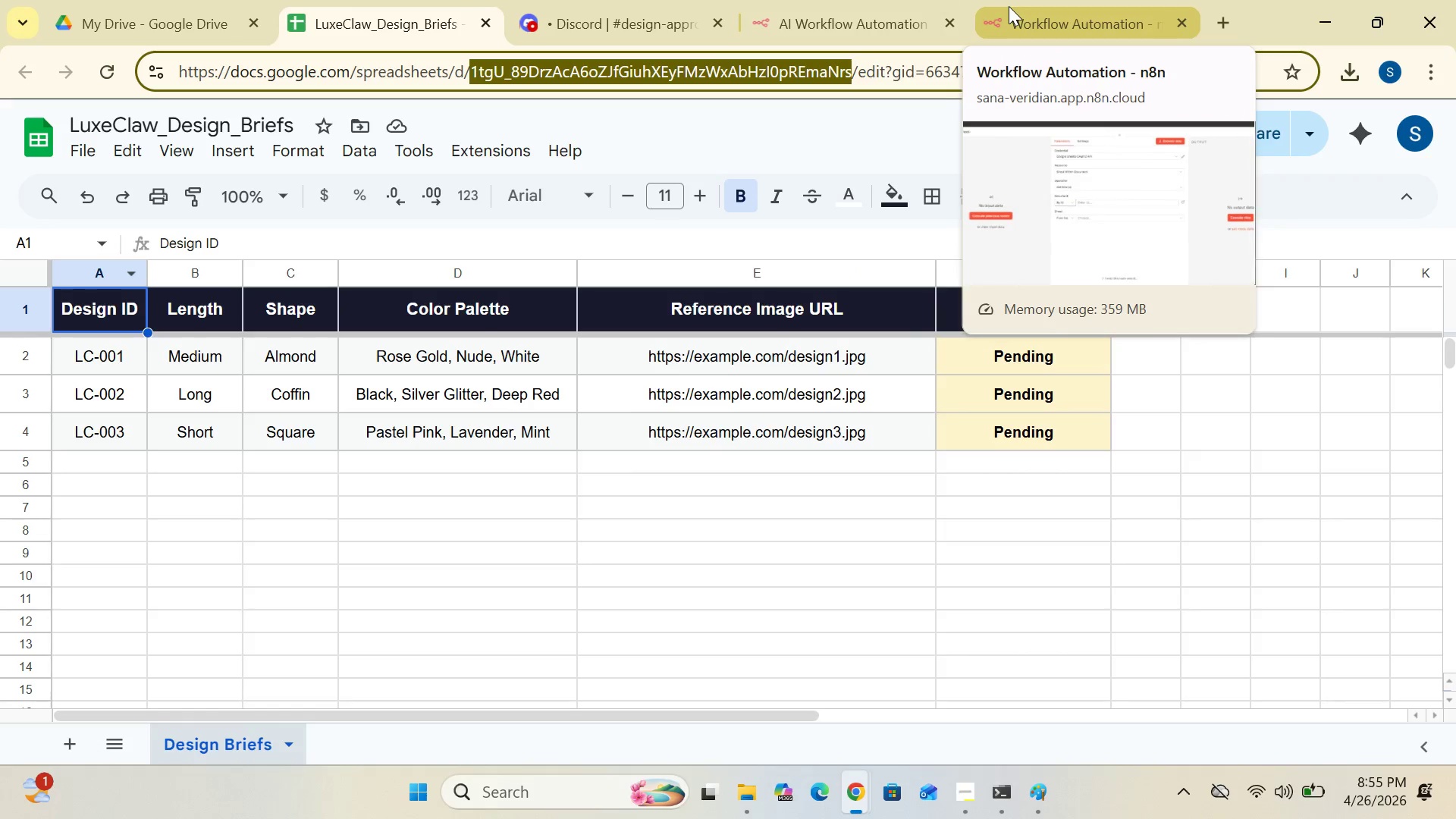 
left_click([1009, 6])
 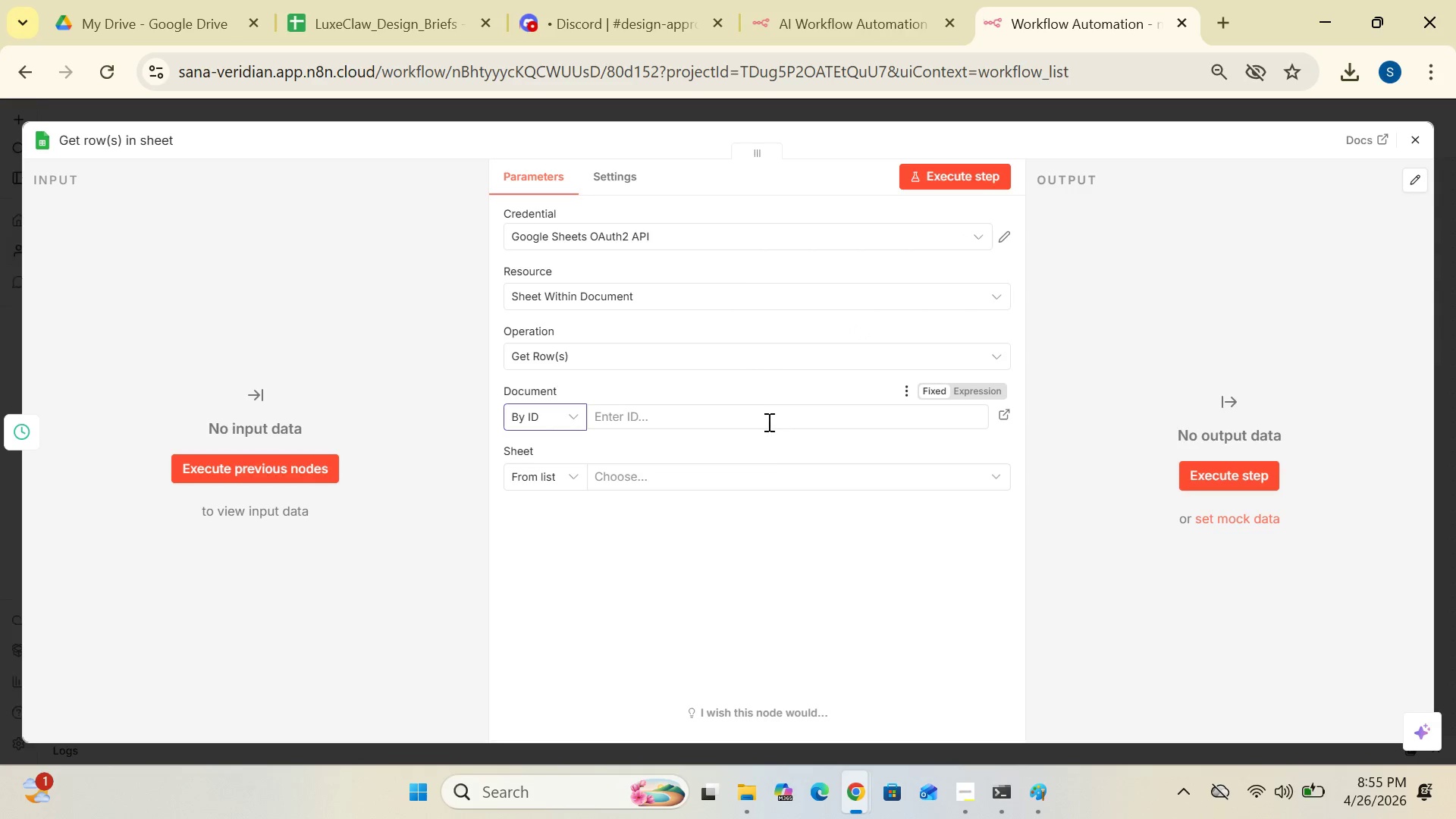 
left_click([767, 416])
 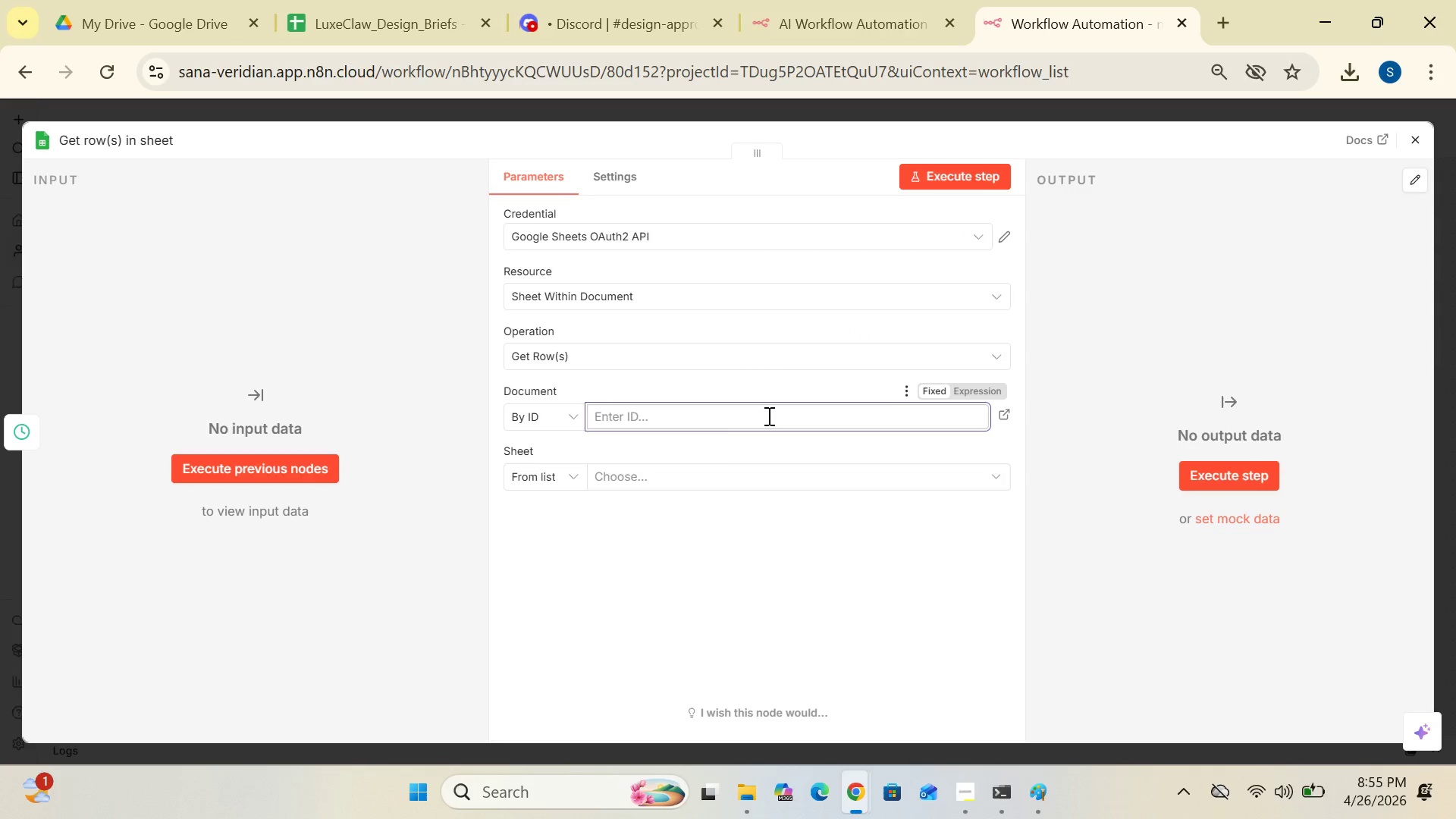 
key(Control+V)
 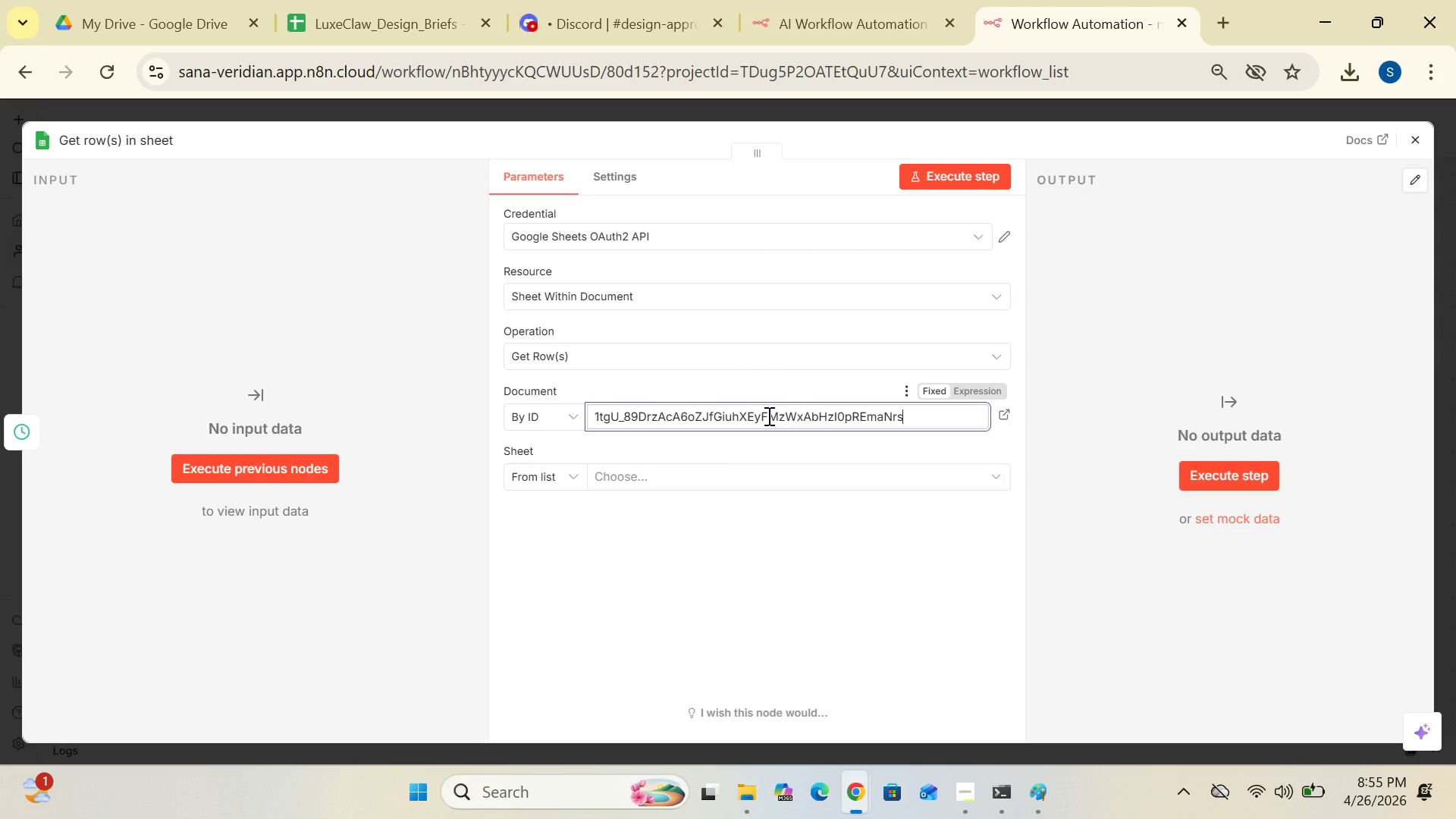 
key(Control+Equal)
 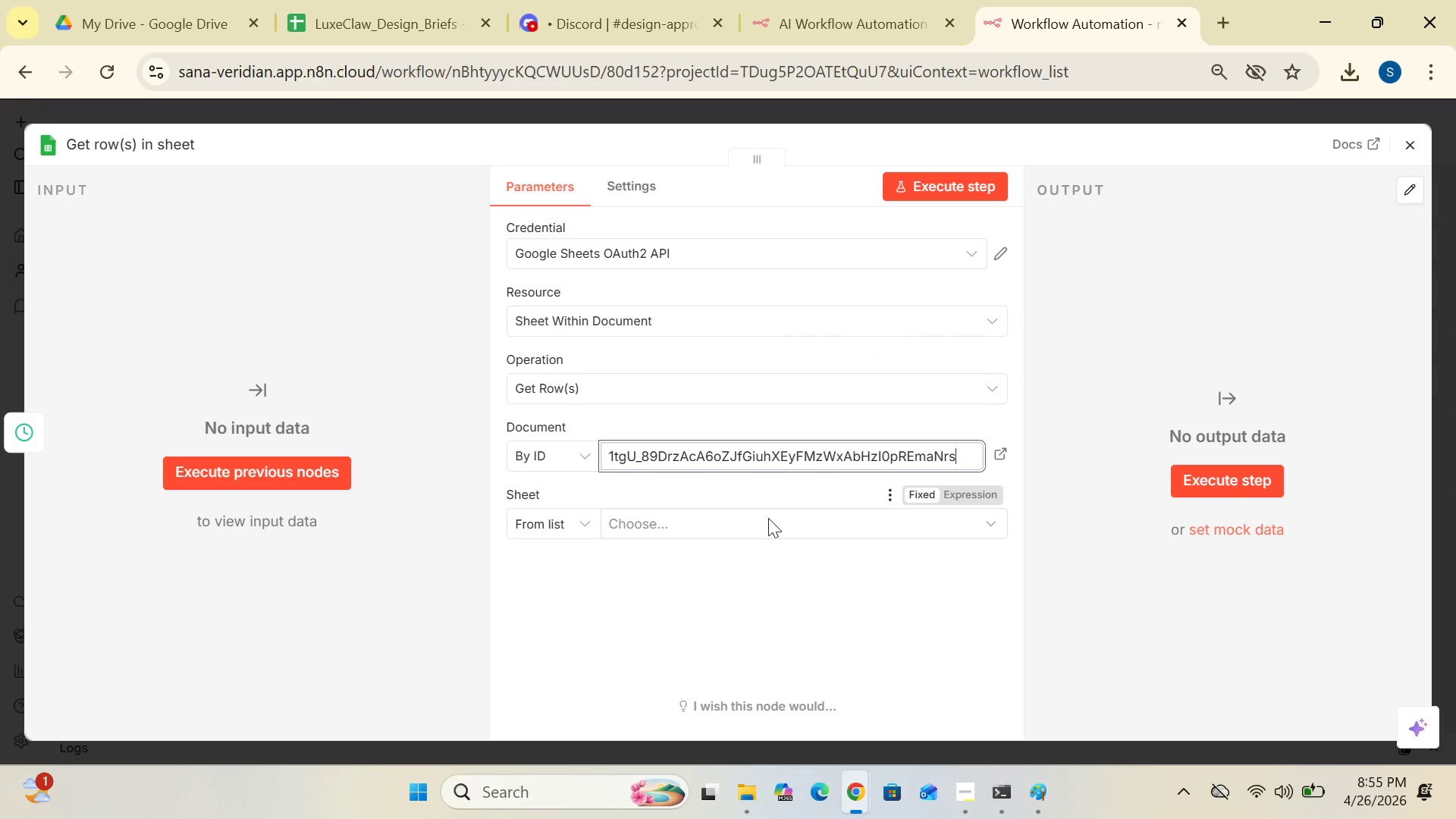 
left_click([584, 515])
 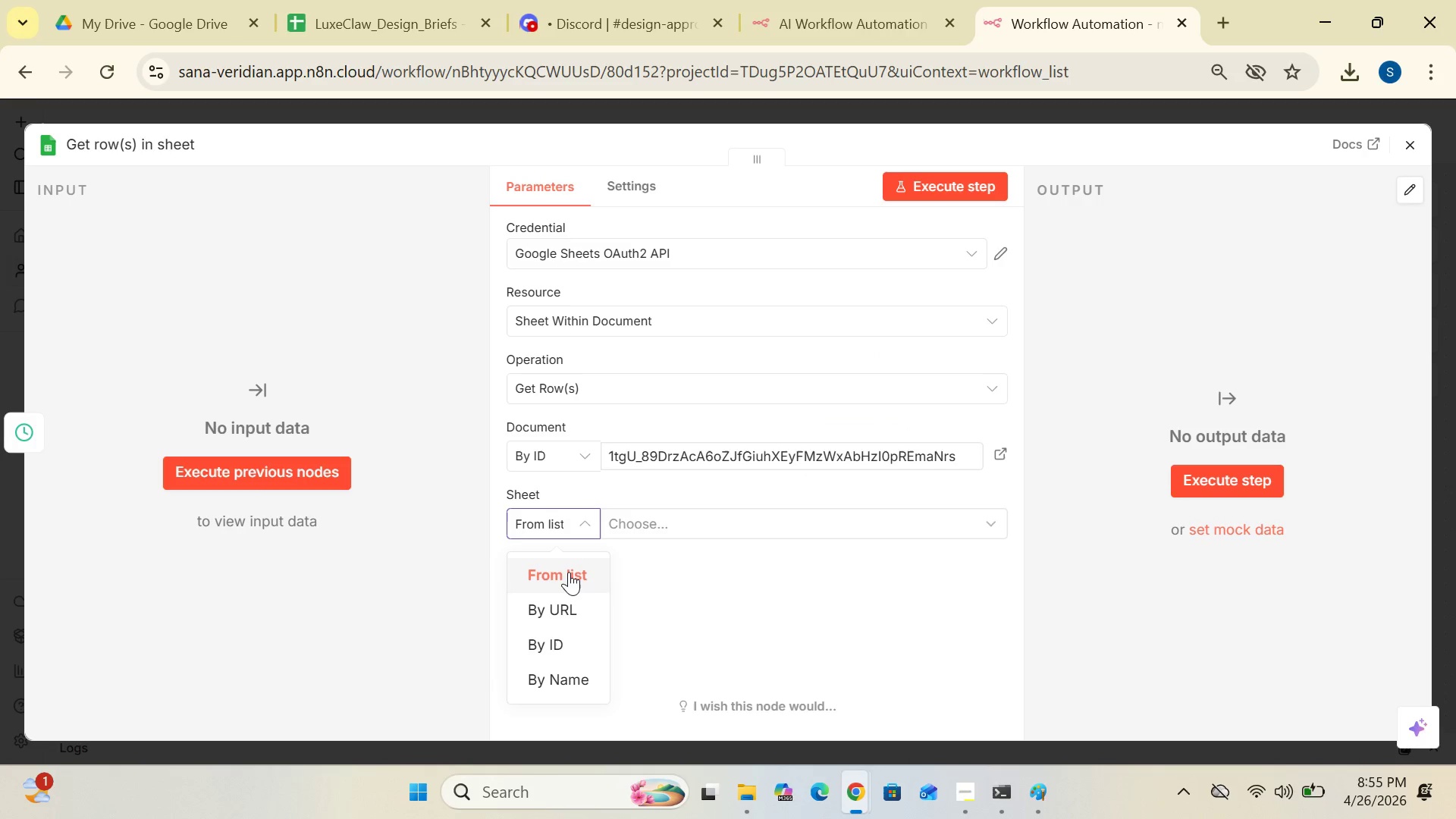 
left_click([569, 572])
 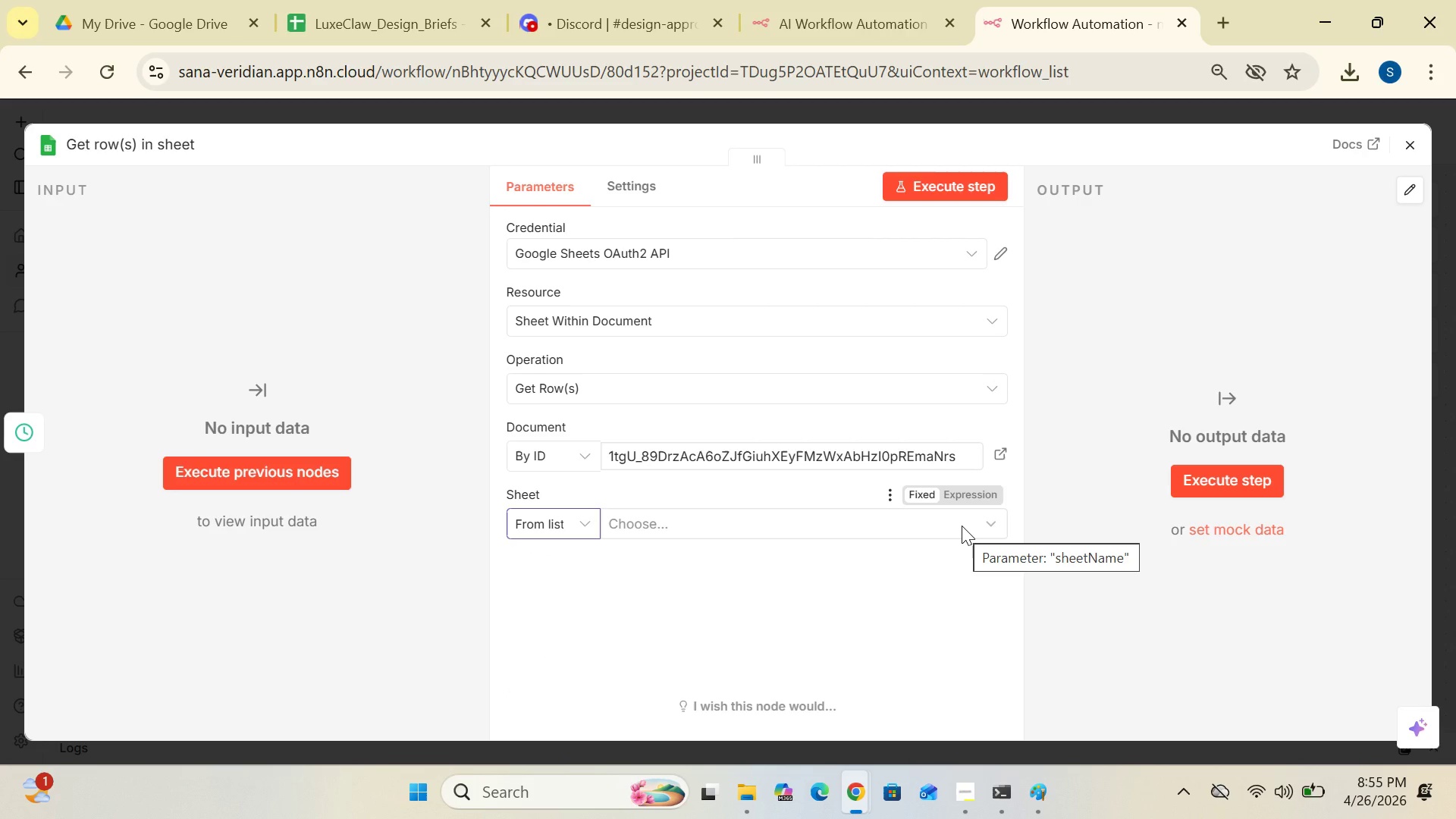 
wait(7.66)
 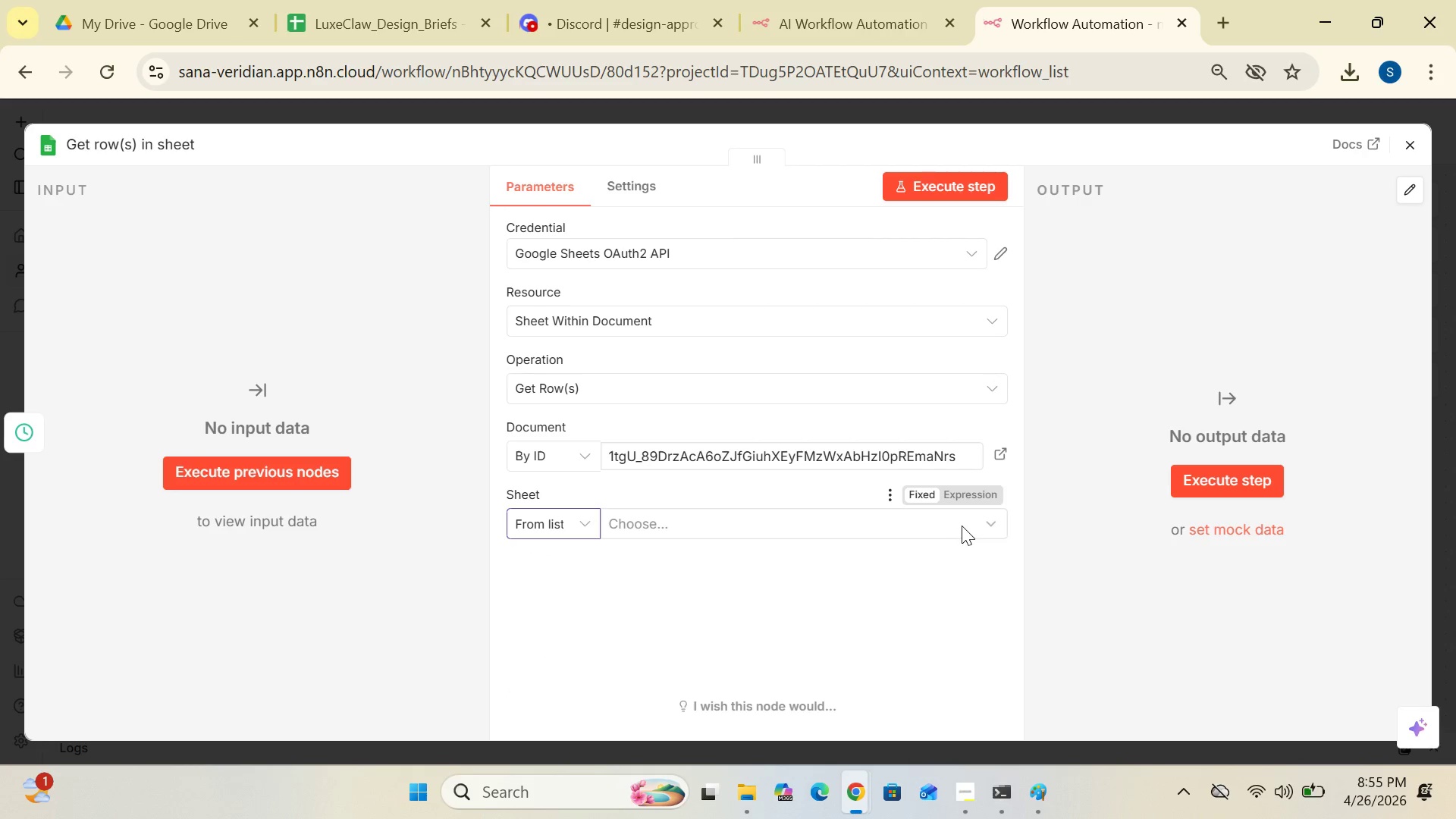 
left_click([962, 526])
 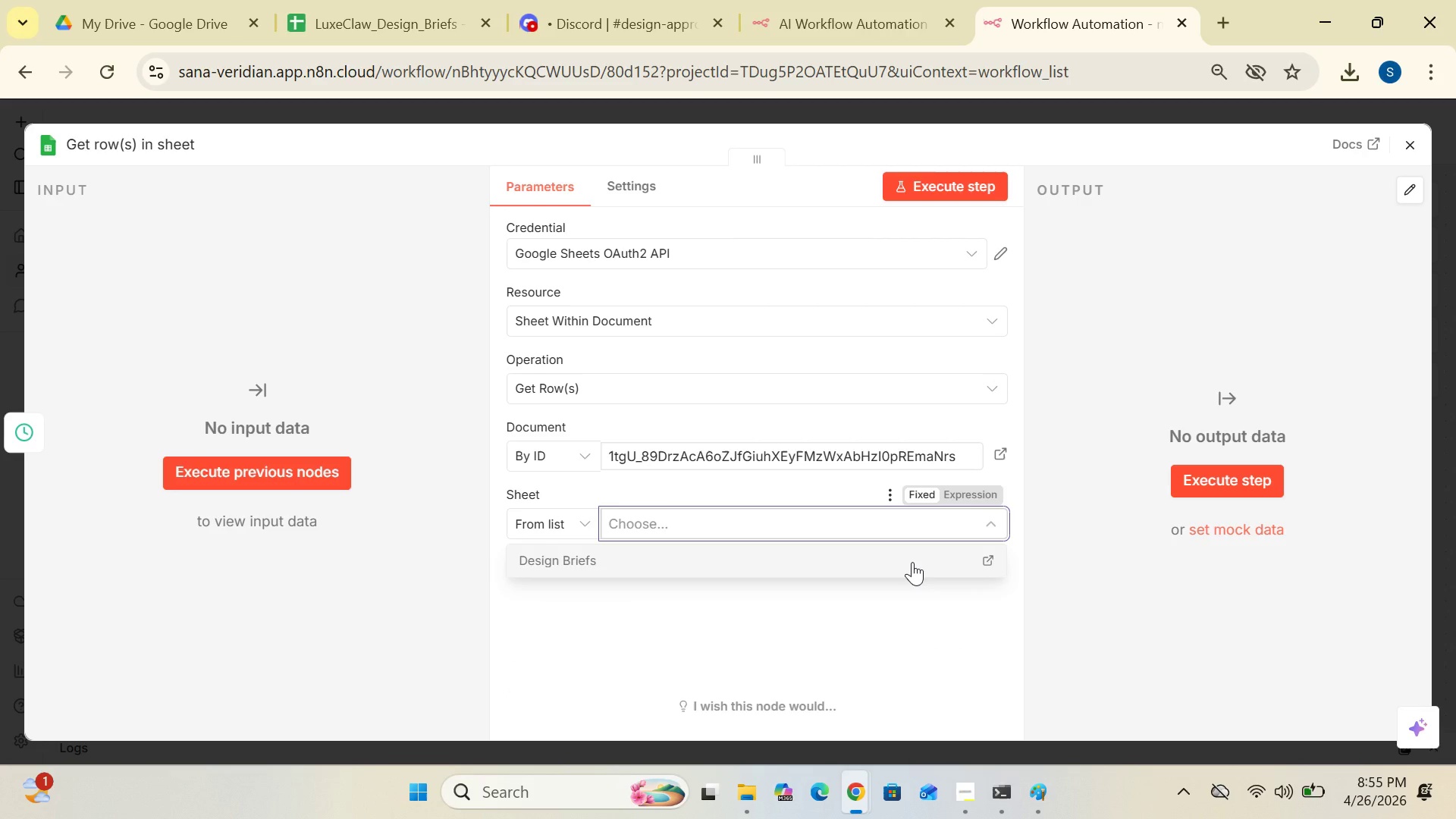 
wait(5.98)
 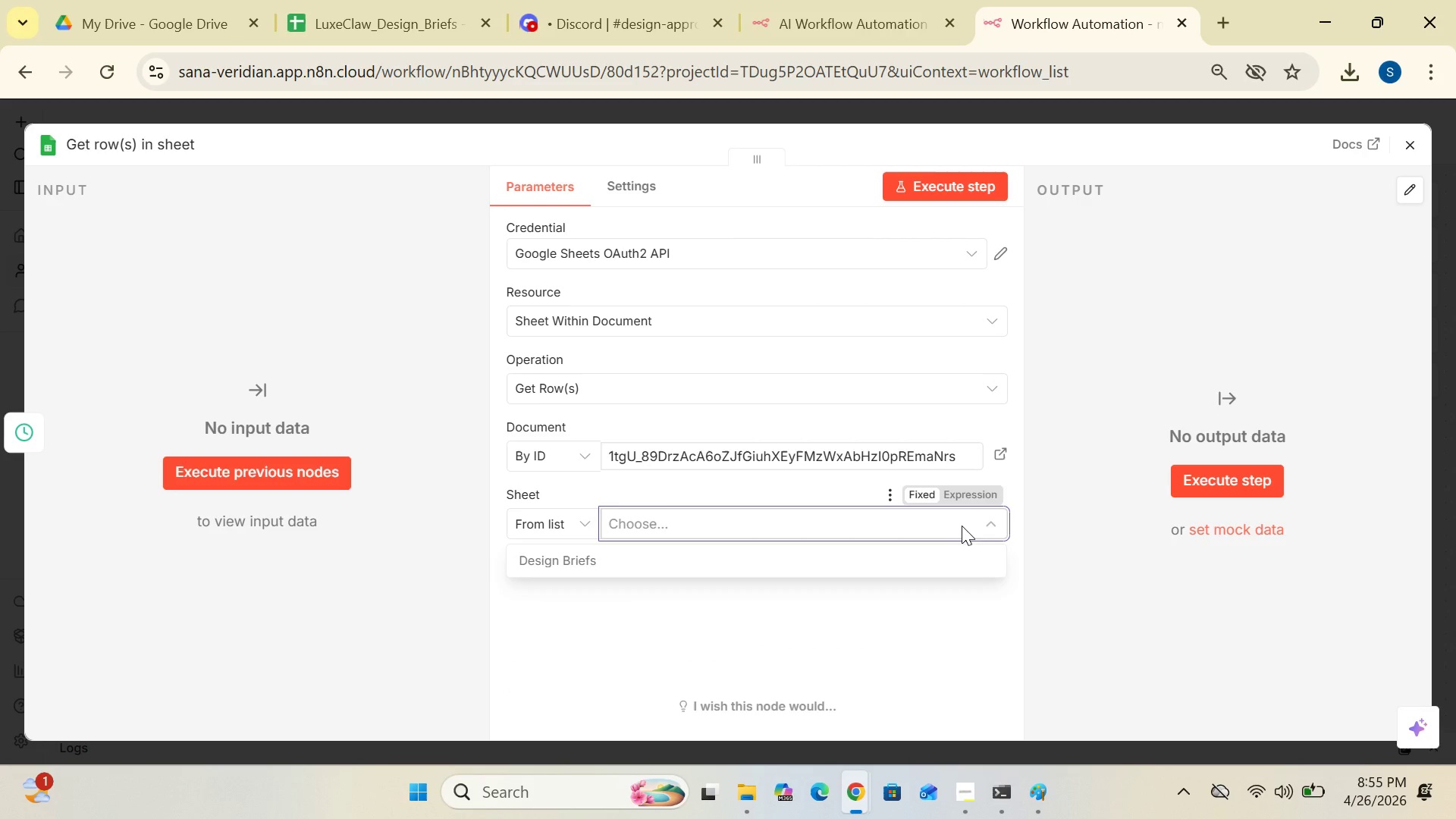 
left_click([912, 562])
 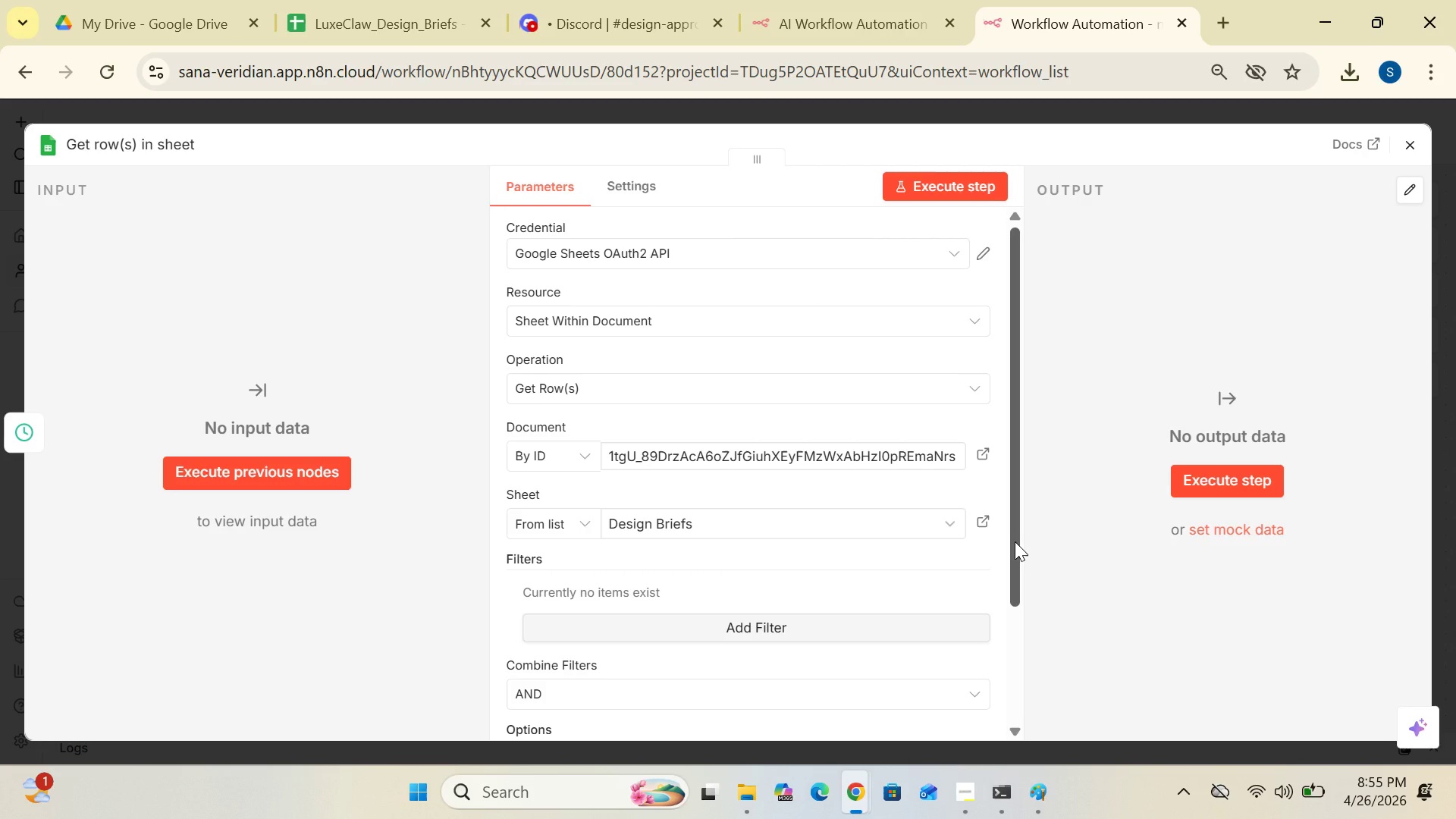 
left_click_drag(start_coordinate=[1015, 541], to_coordinate=[1024, 626])
 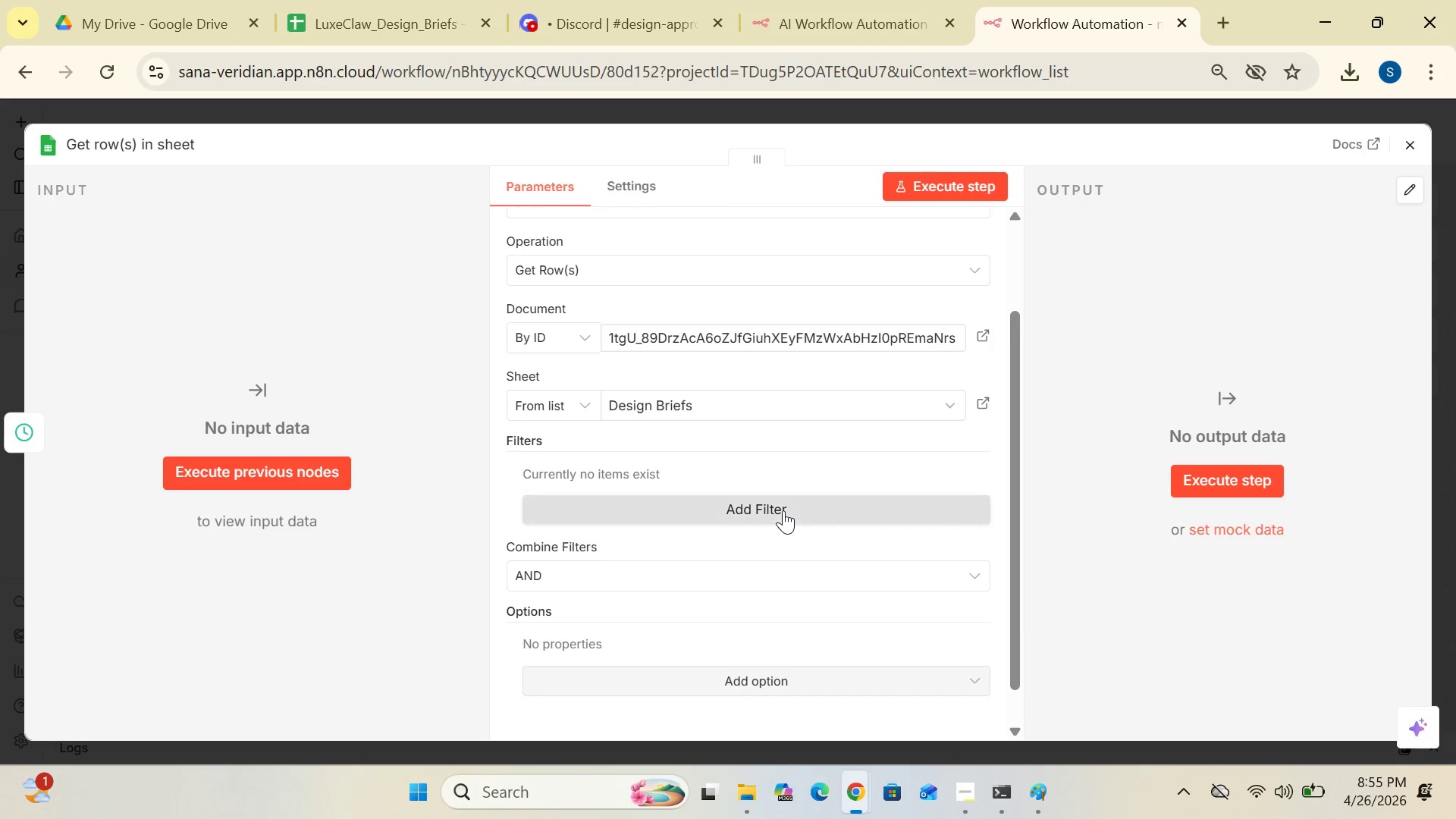 
left_click([783, 510])
 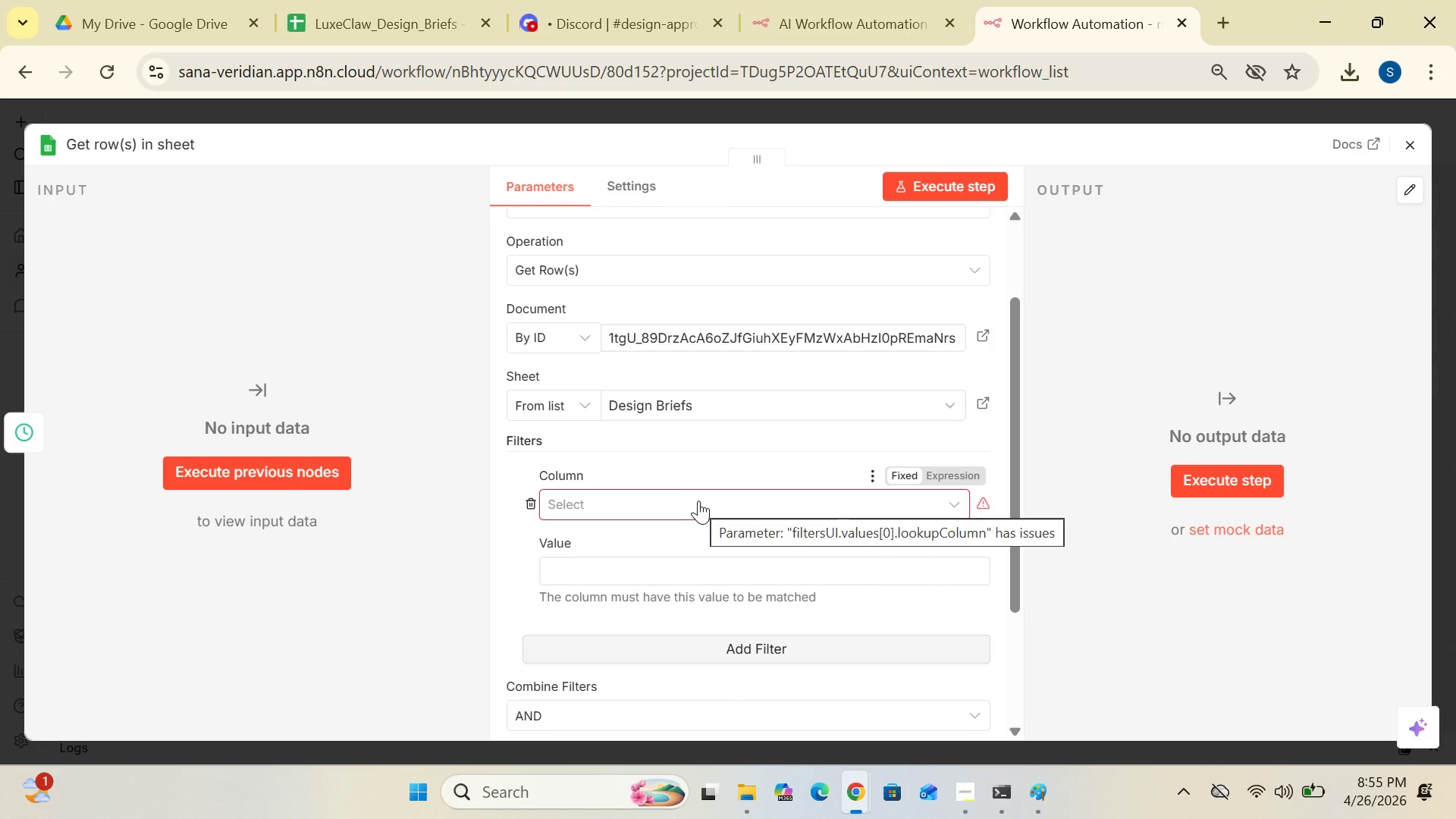 
left_click([698, 500])
 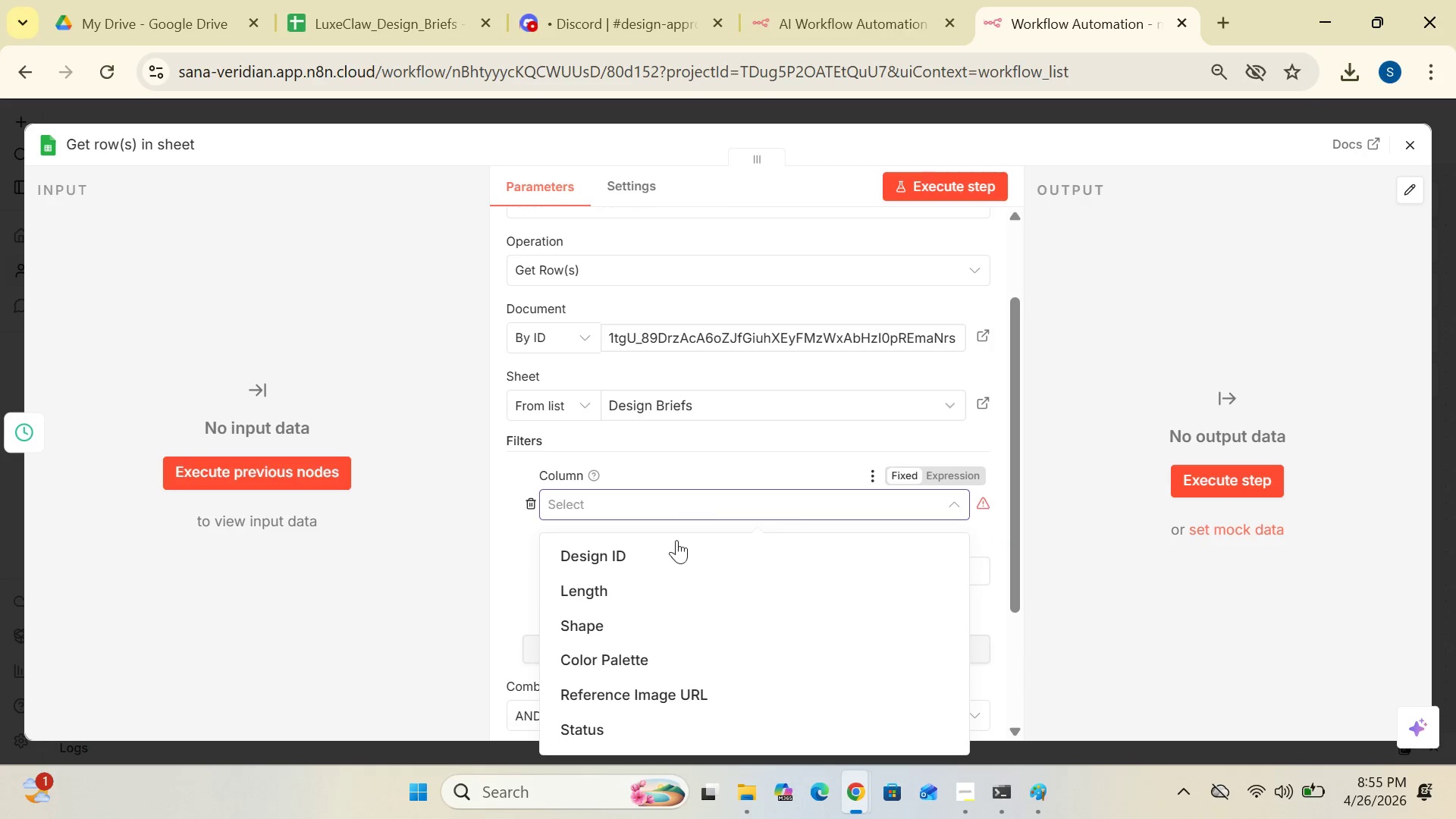 
left_click([601, 726])
 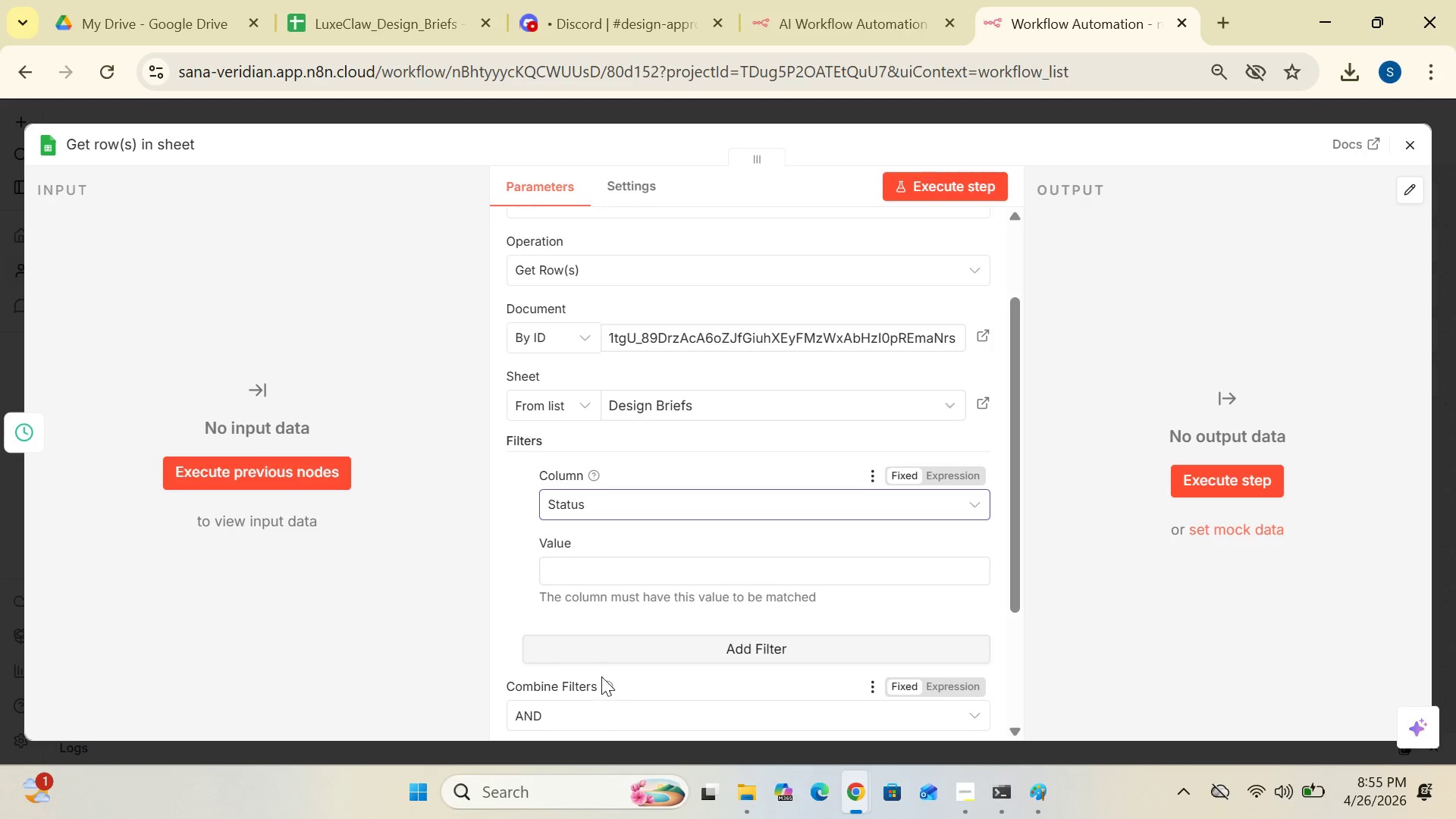 
left_click([592, 563])
 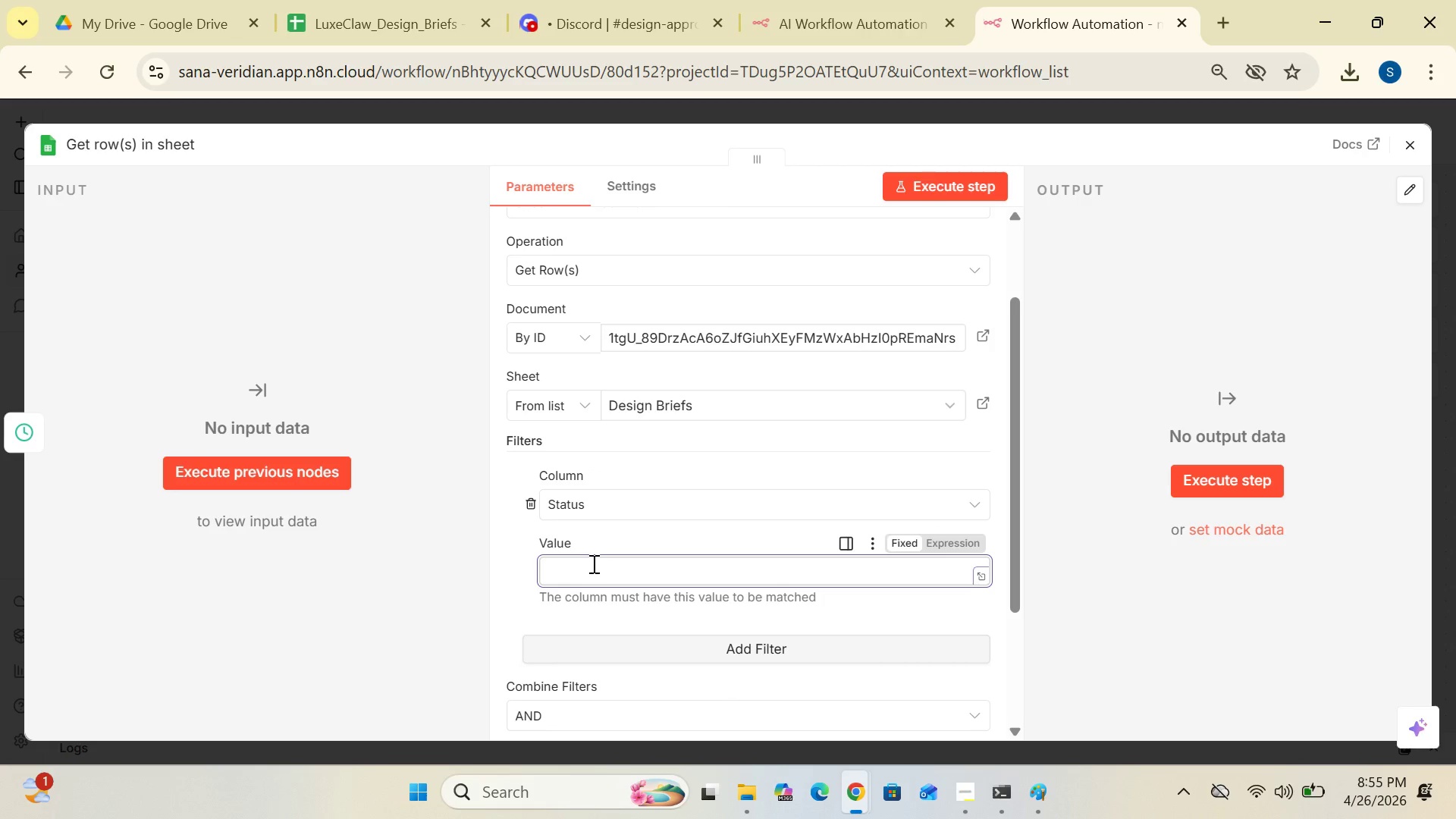 
type(Pending)
 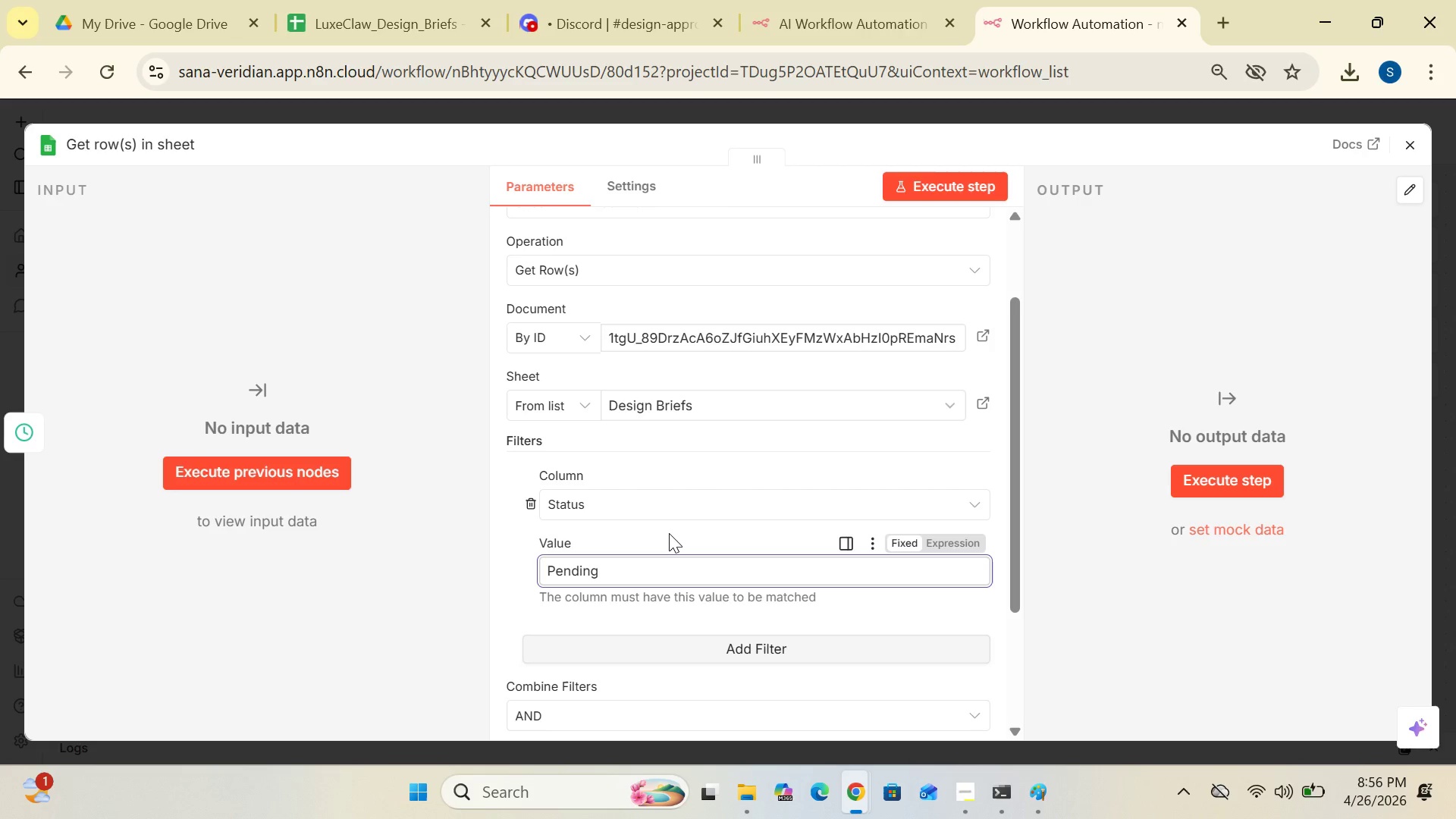 
wait(12.69)
 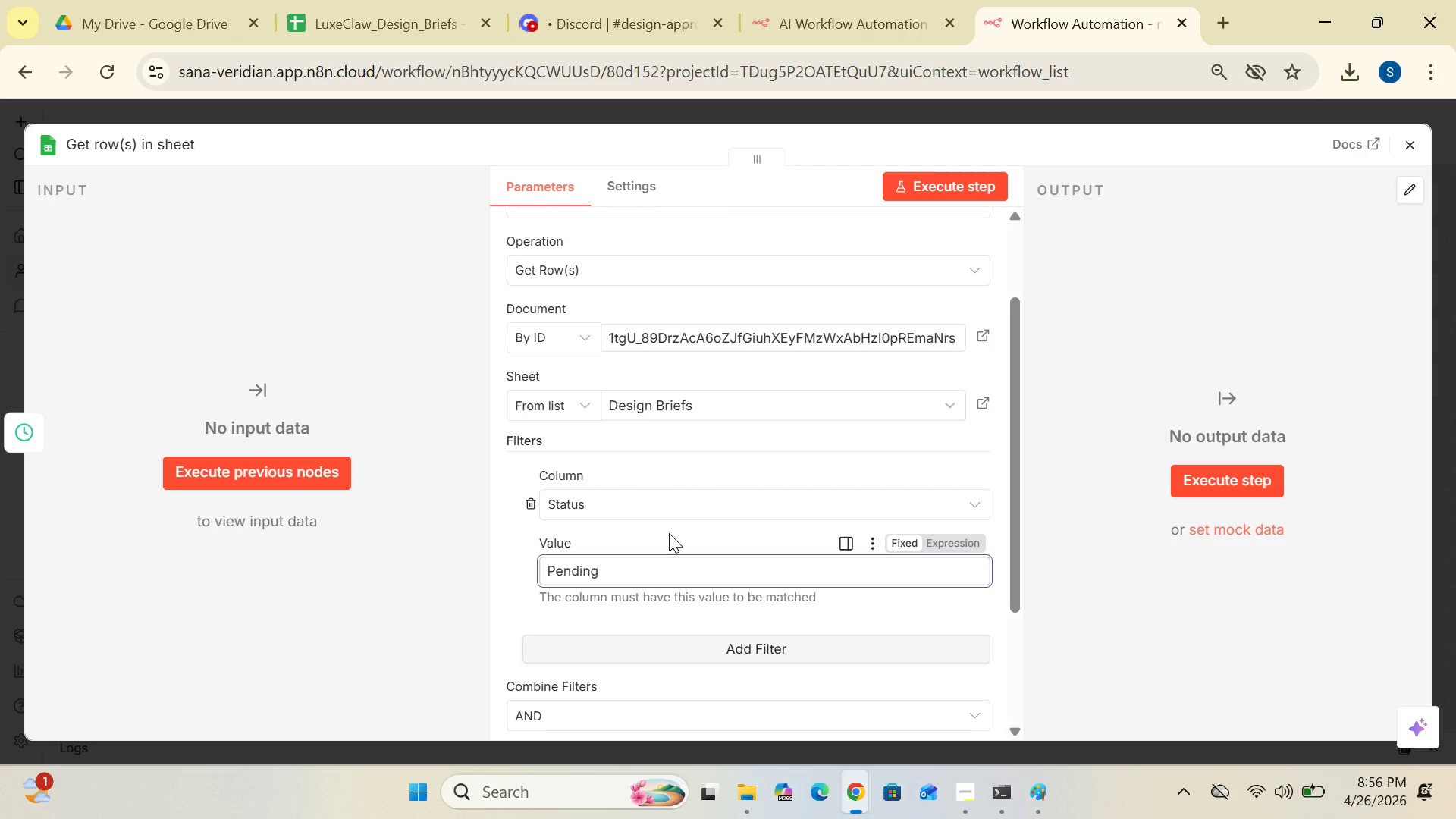 
left_click([1411, 141])
 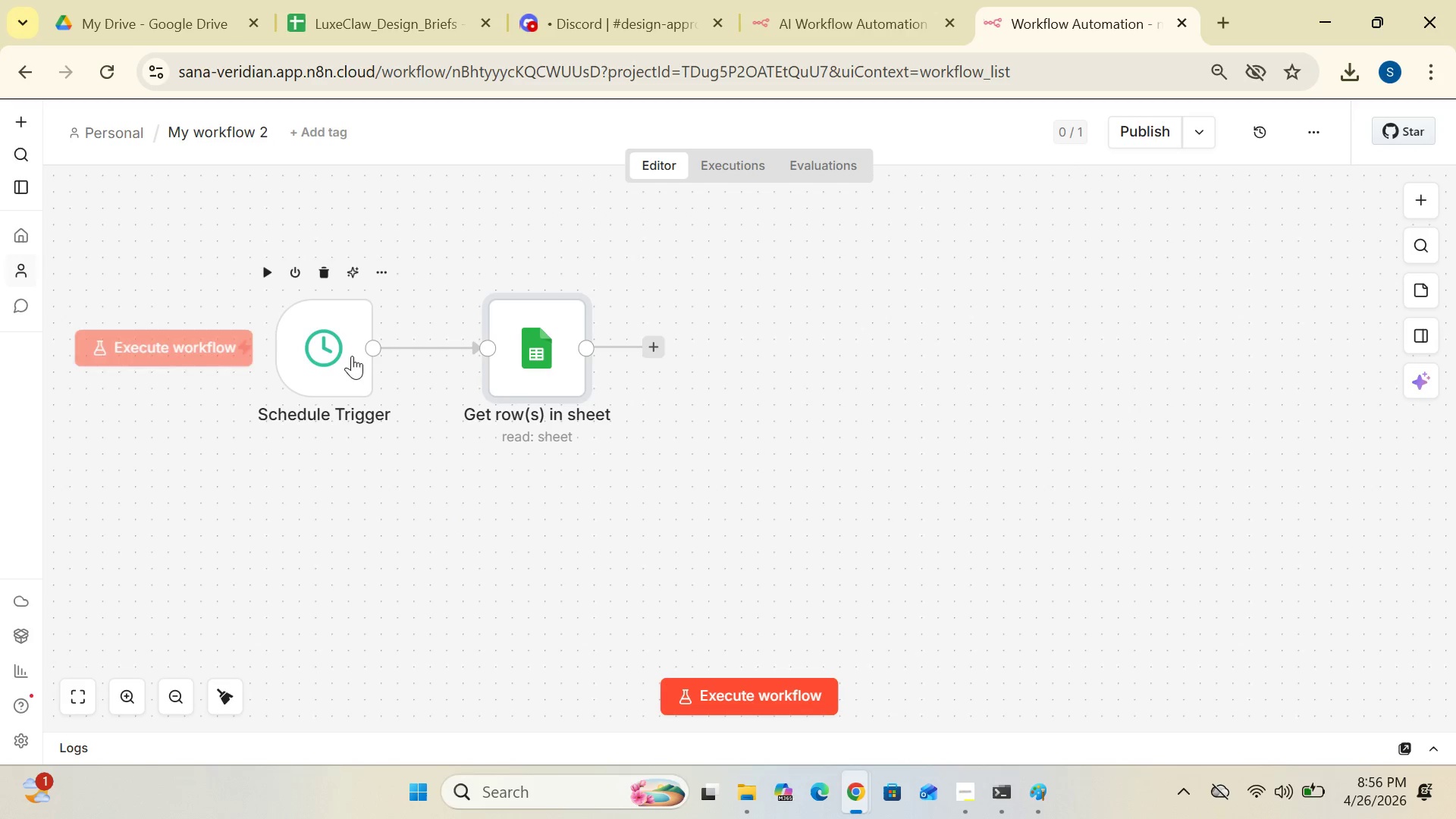 
left_click_drag(start_coordinate=[340, 356], to_coordinate=[215, 428])
 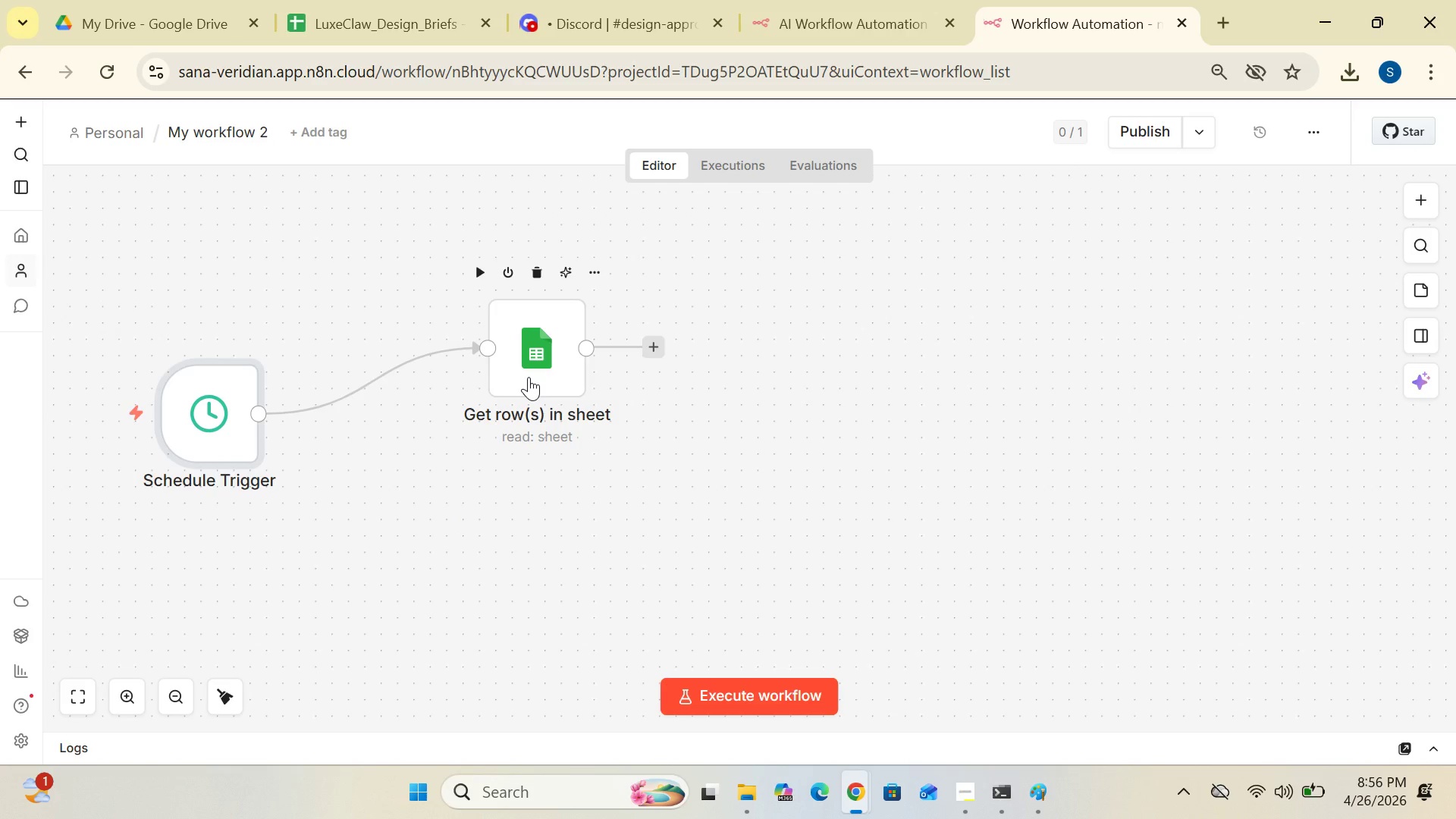 
left_click_drag(start_coordinate=[529, 377], to_coordinate=[423, 435])
 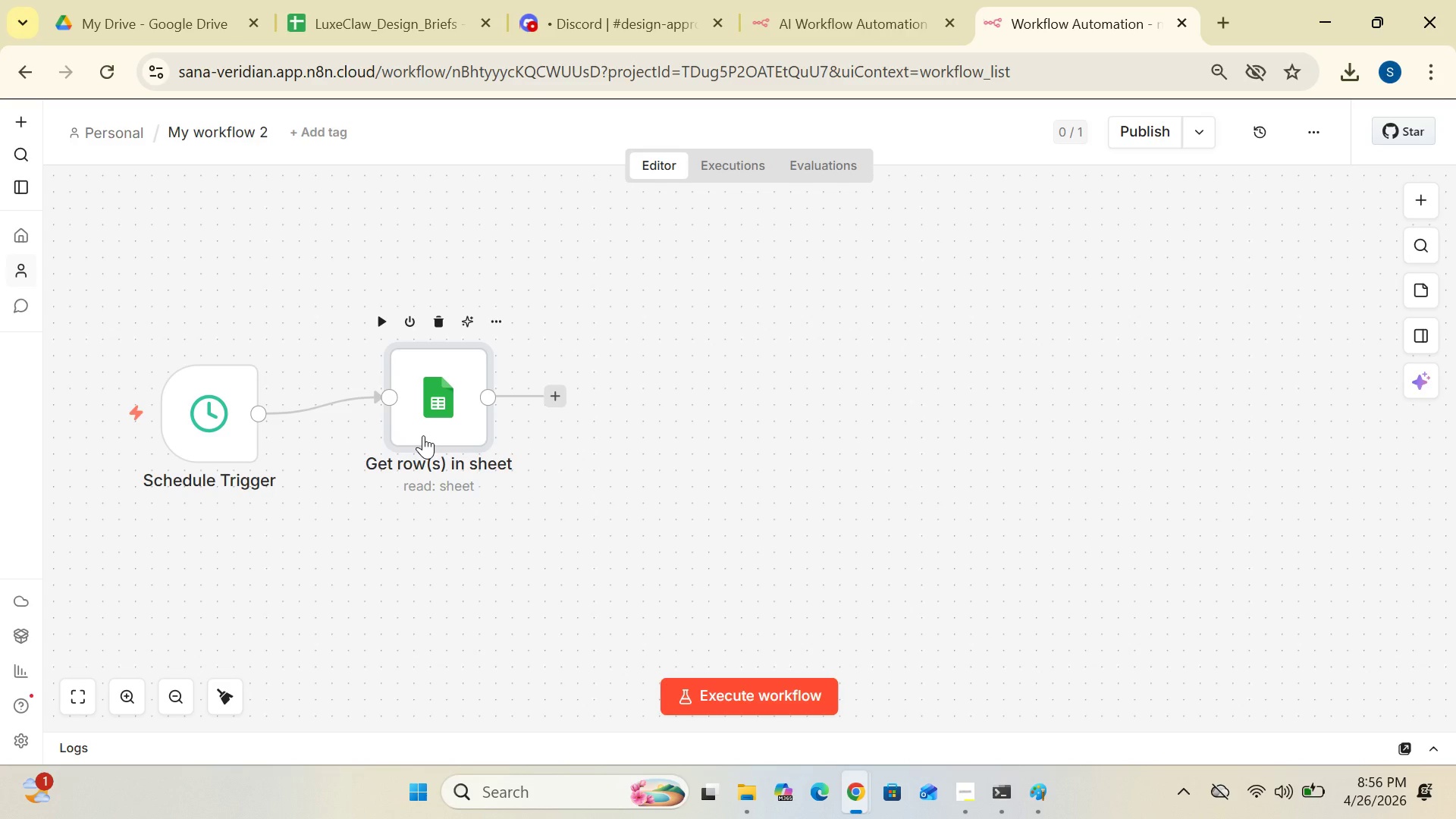 
wait(7.56)
 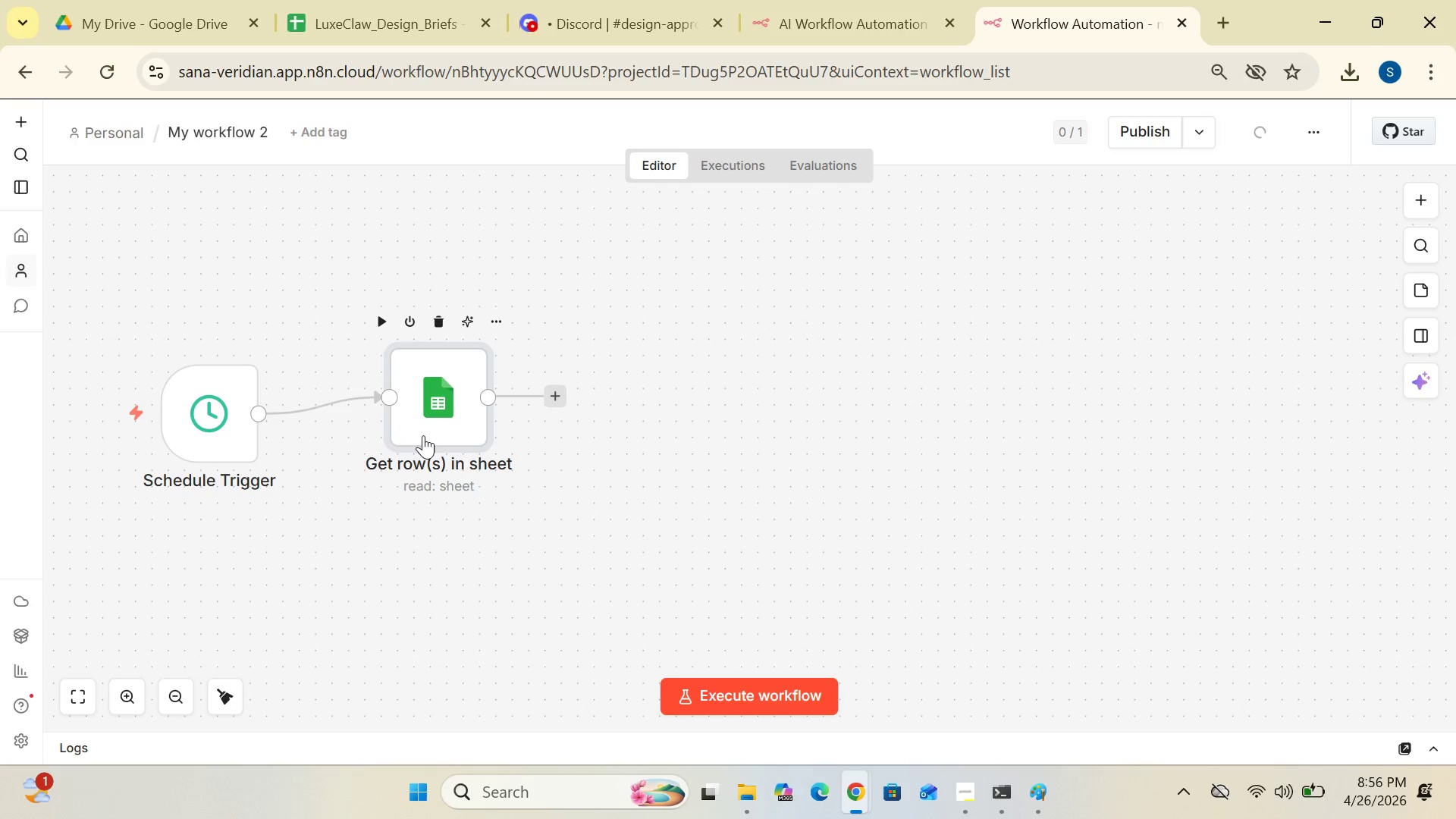 
left_click([558, 401])
 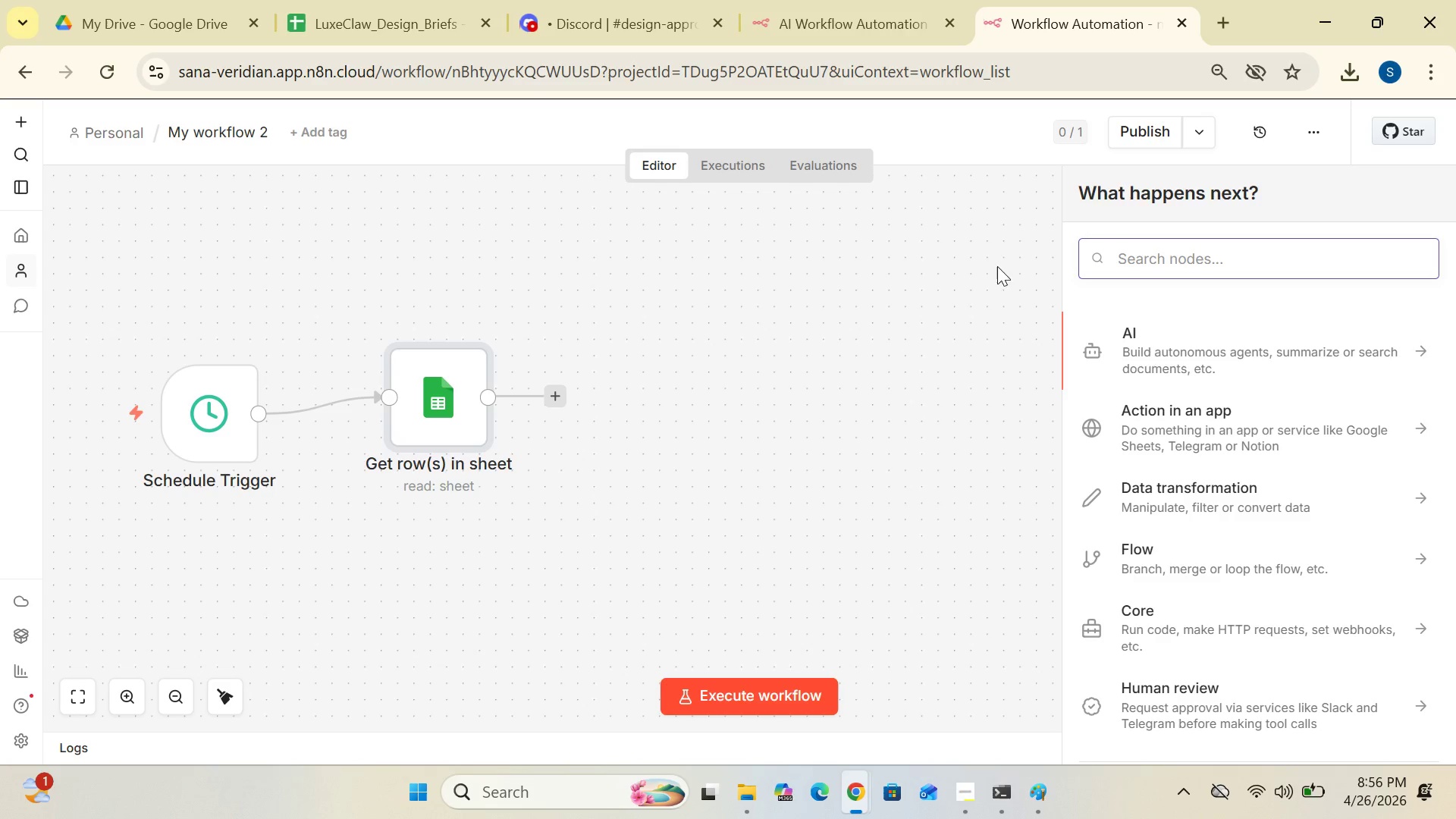 
wait(6.61)
 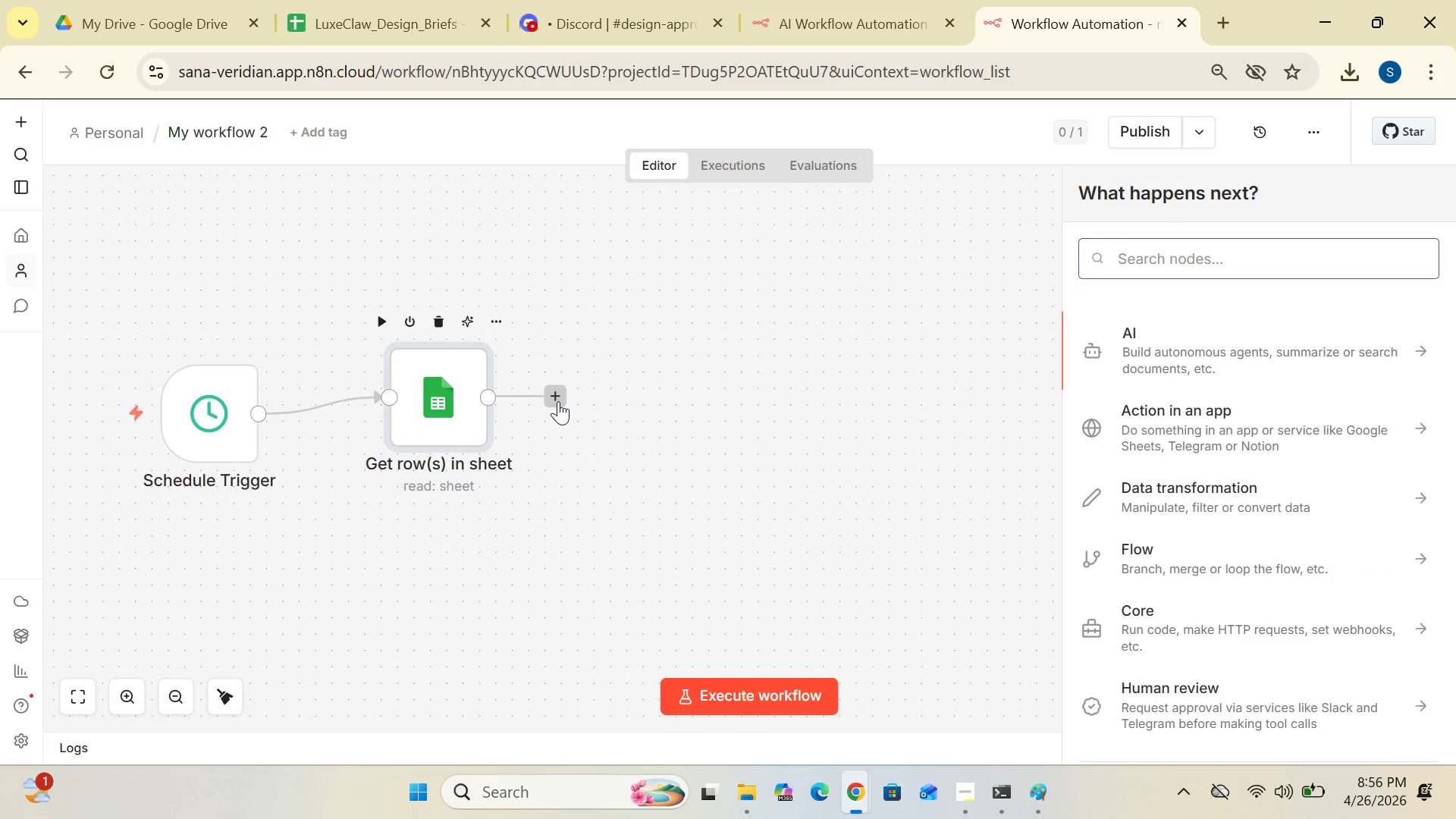 
type(if)
 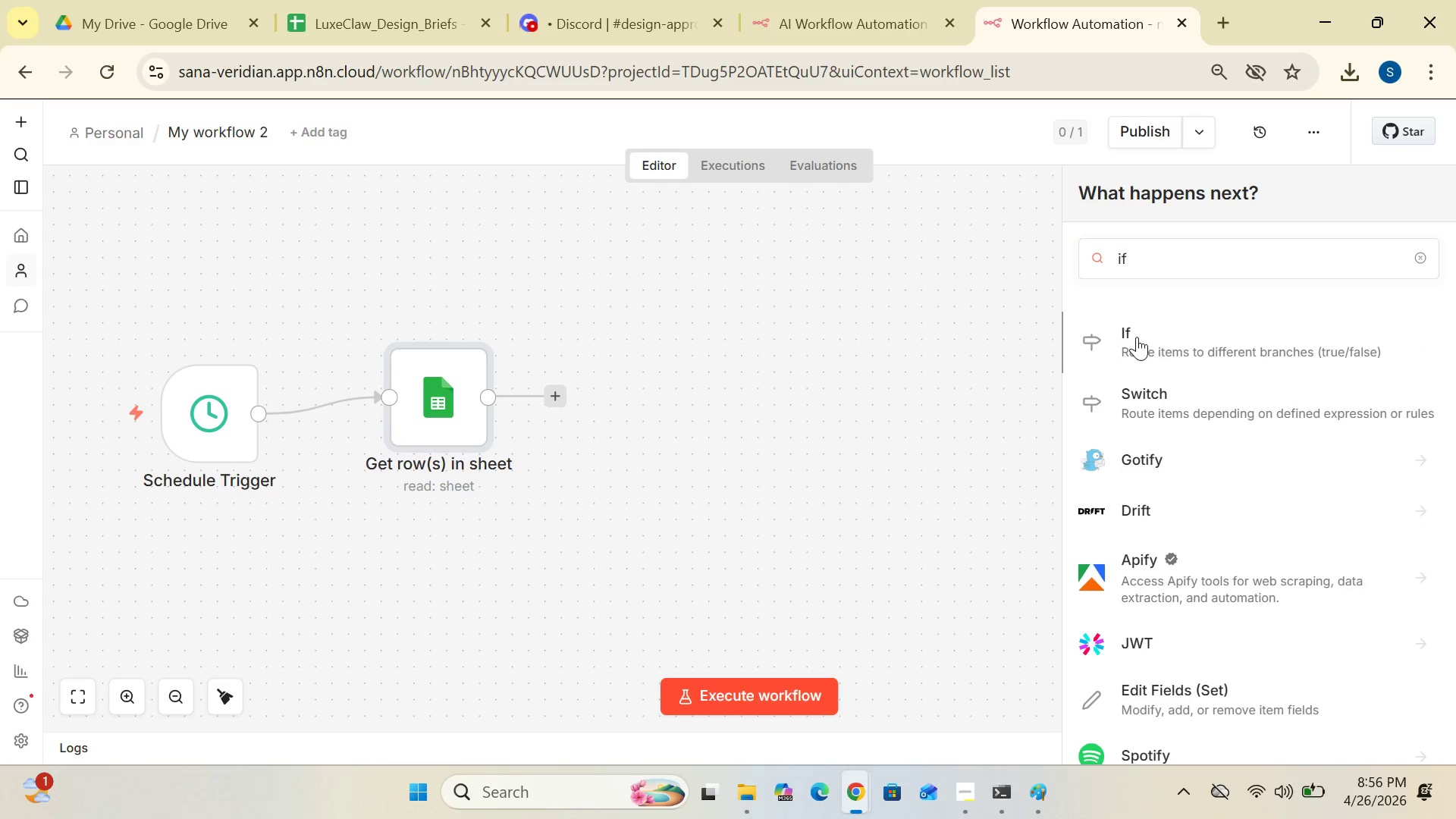 
double_click([1137, 337])
 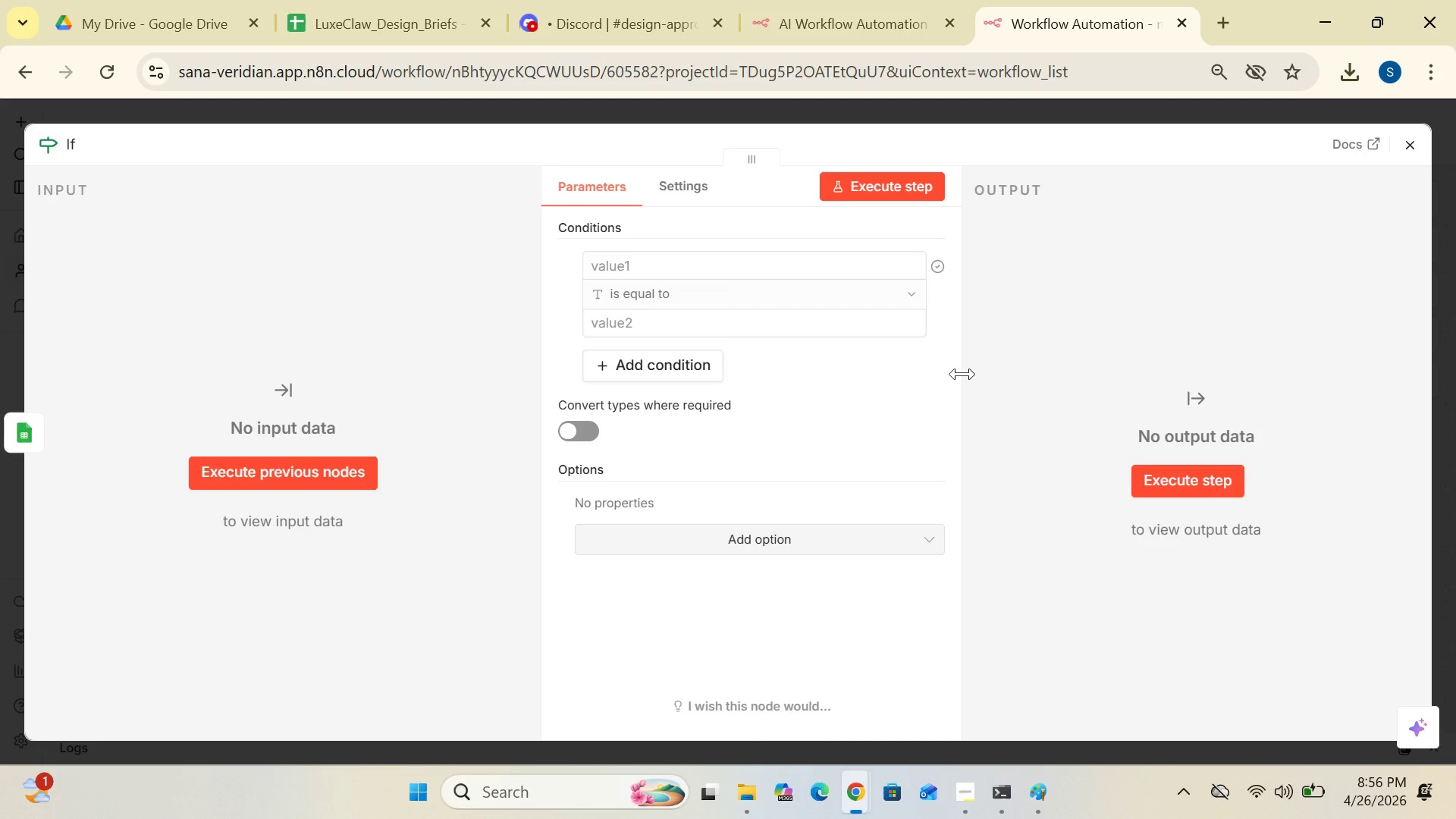 
wait(5.17)
 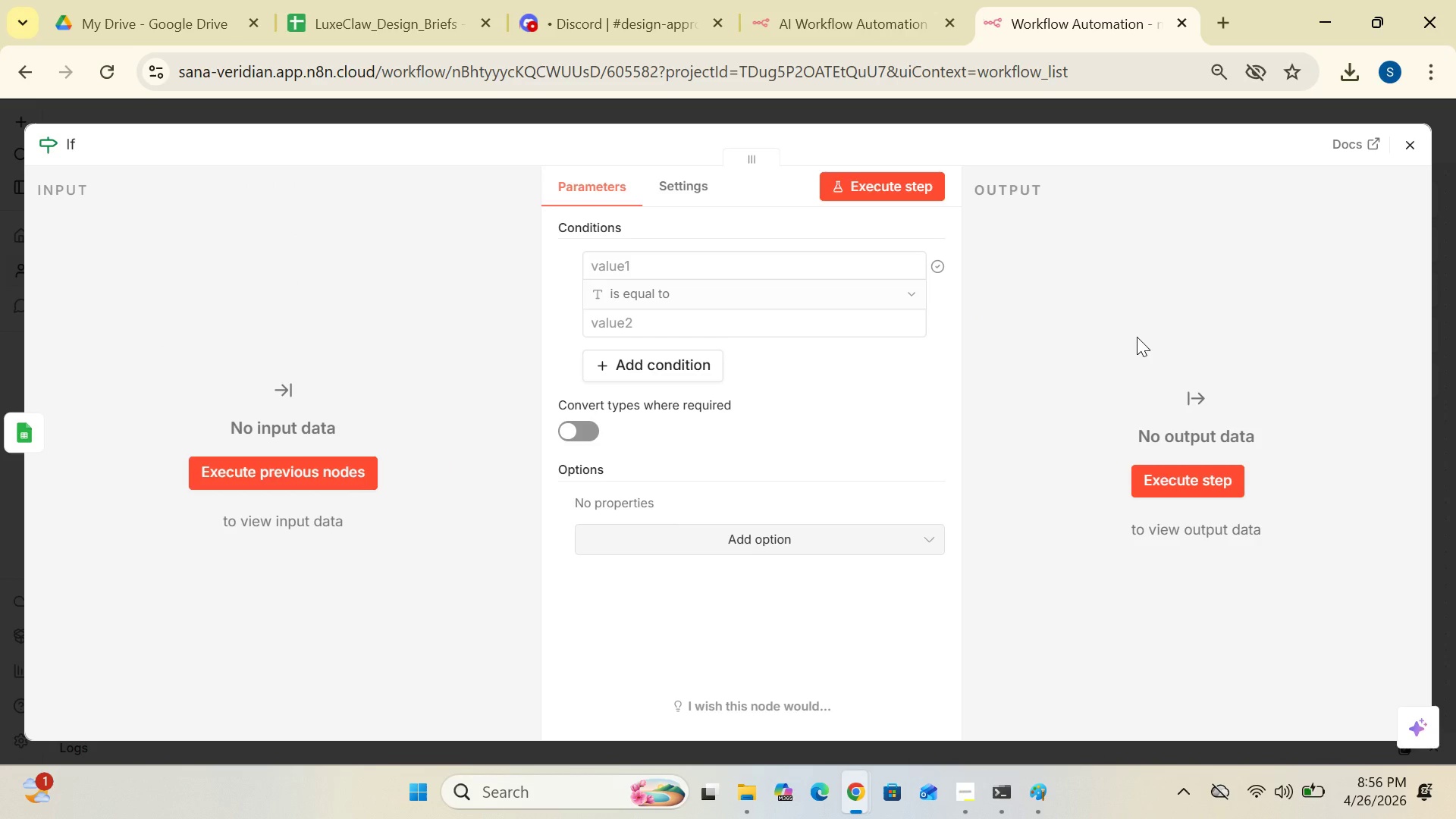 
left_click_drag(start_coordinate=[962, 374], to_coordinate=[998, 374])
 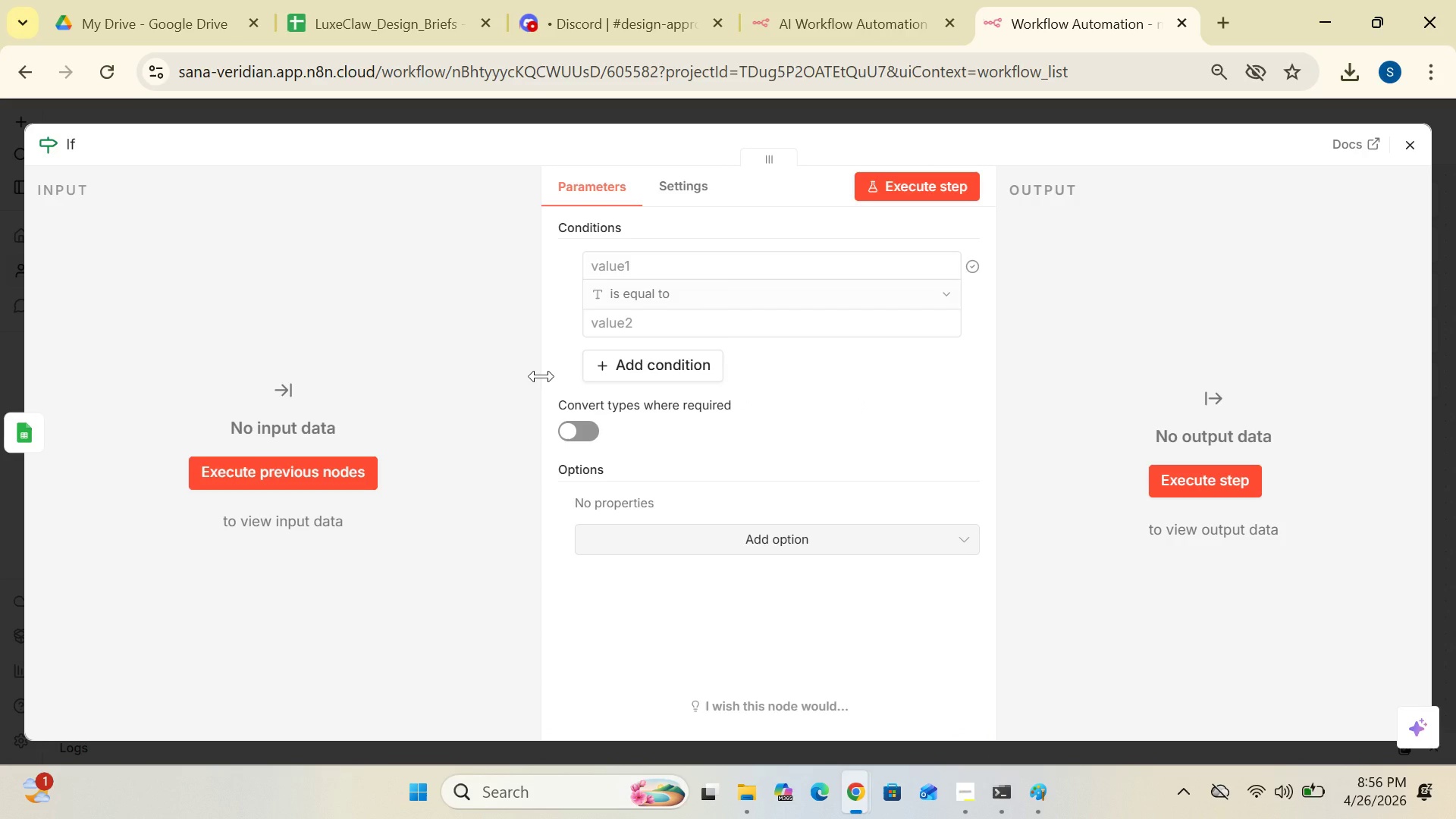 
left_click_drag(start_coordinate=[541, 376], to_coordinate=[450, 374])
 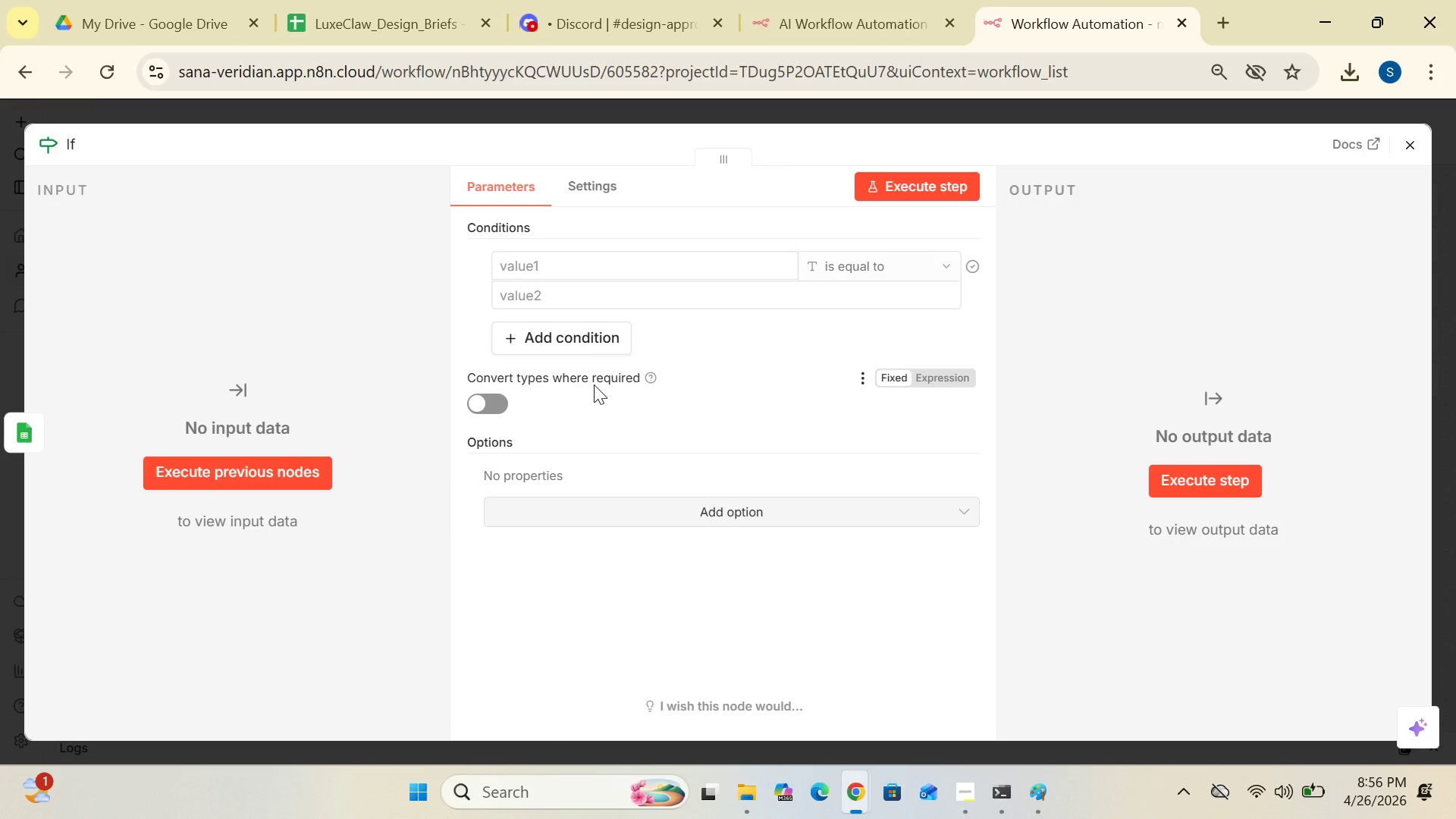 
wait(8.08)
 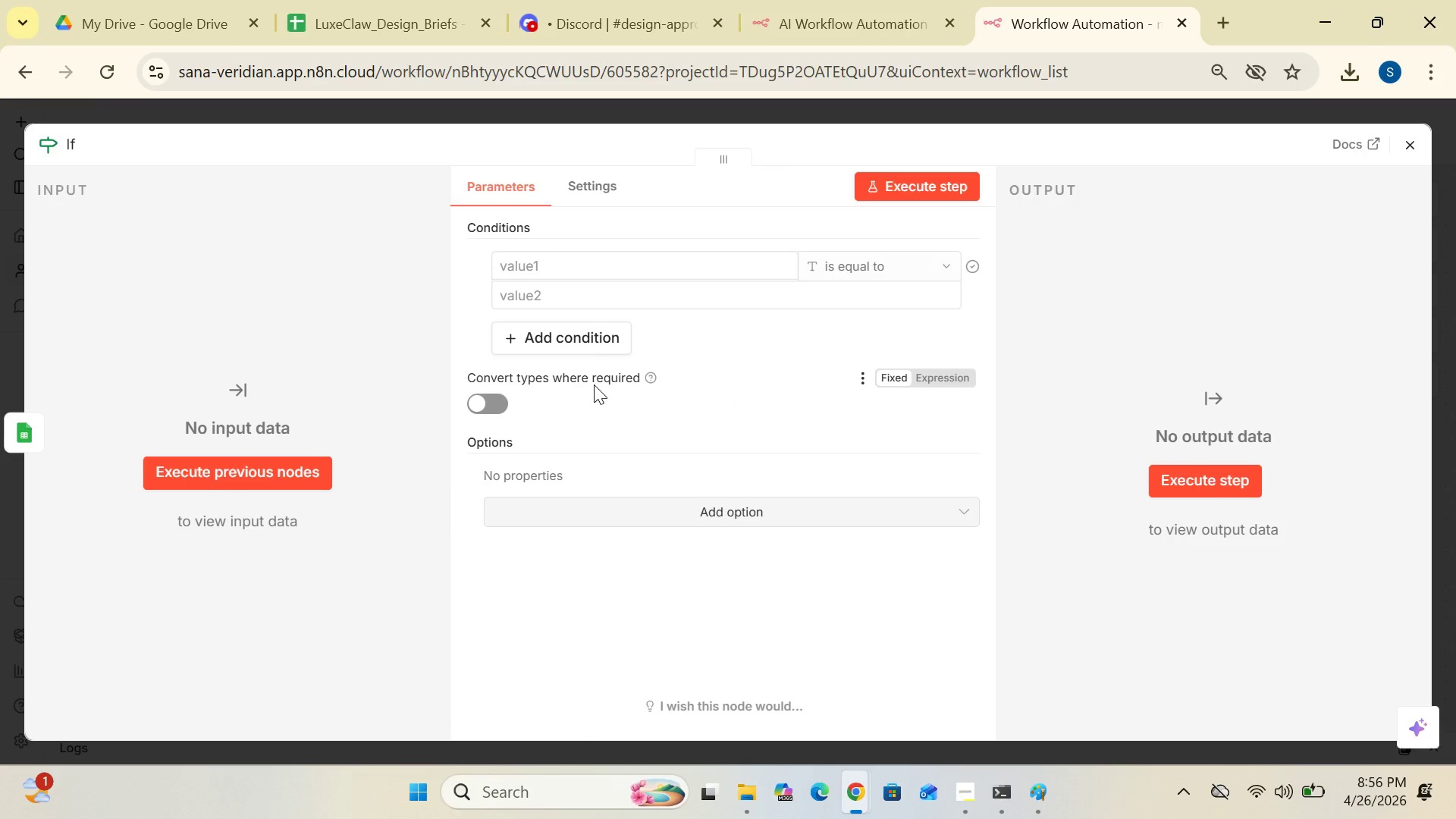 
left_click([833, 267])
 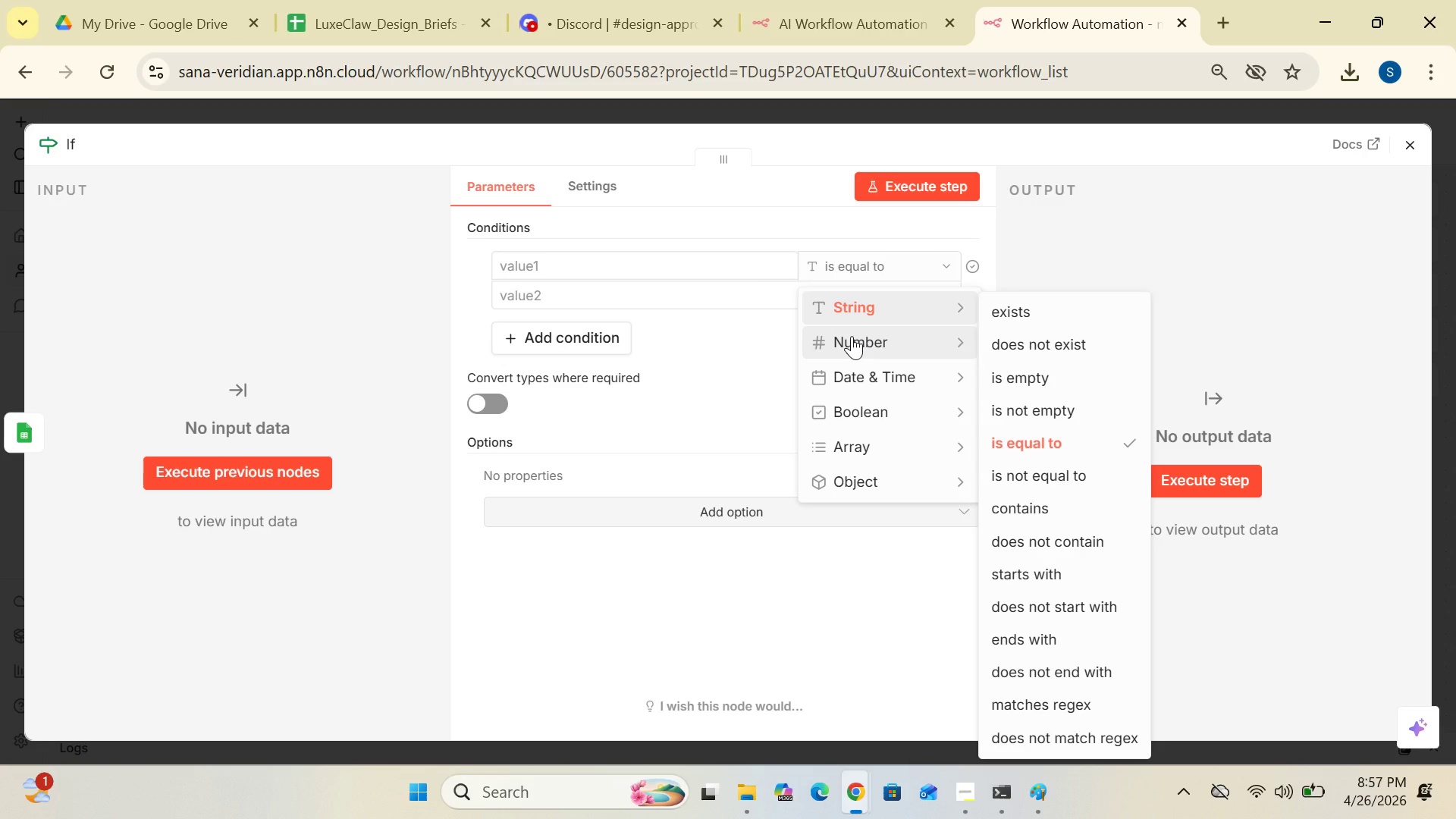 
wait(8.48)
 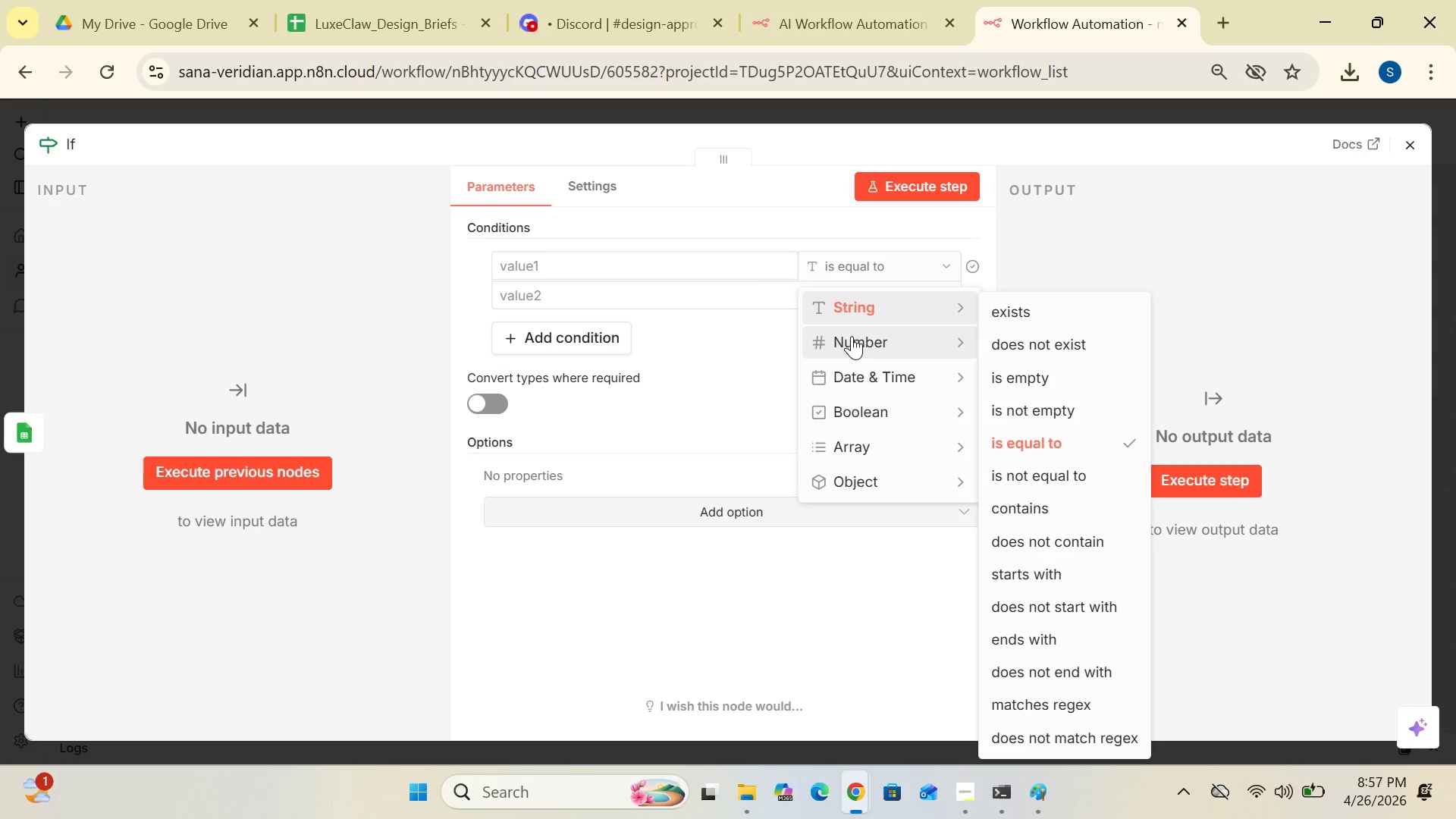 
left_click([1033, 535])
 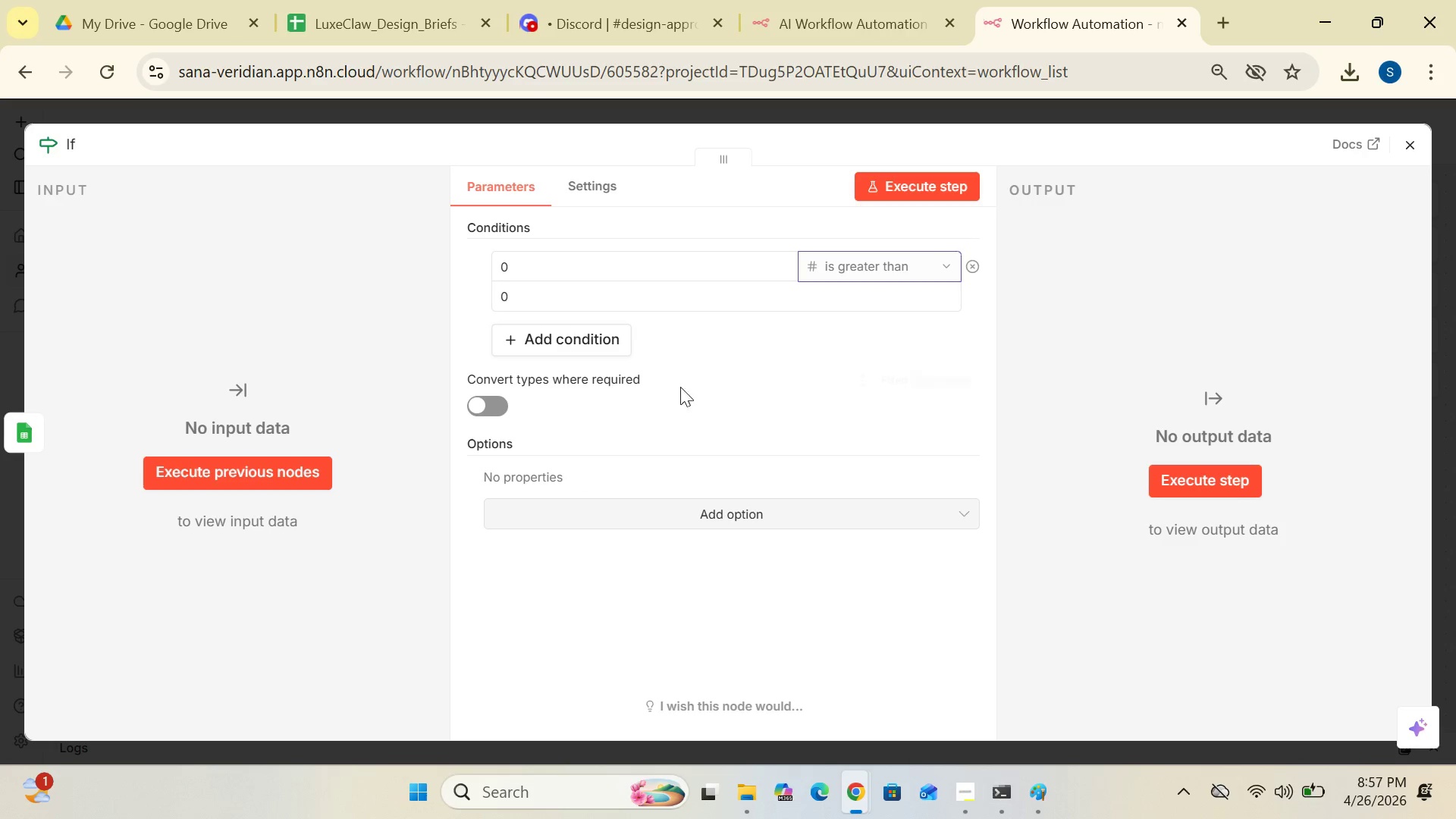 
wait(7.75)
 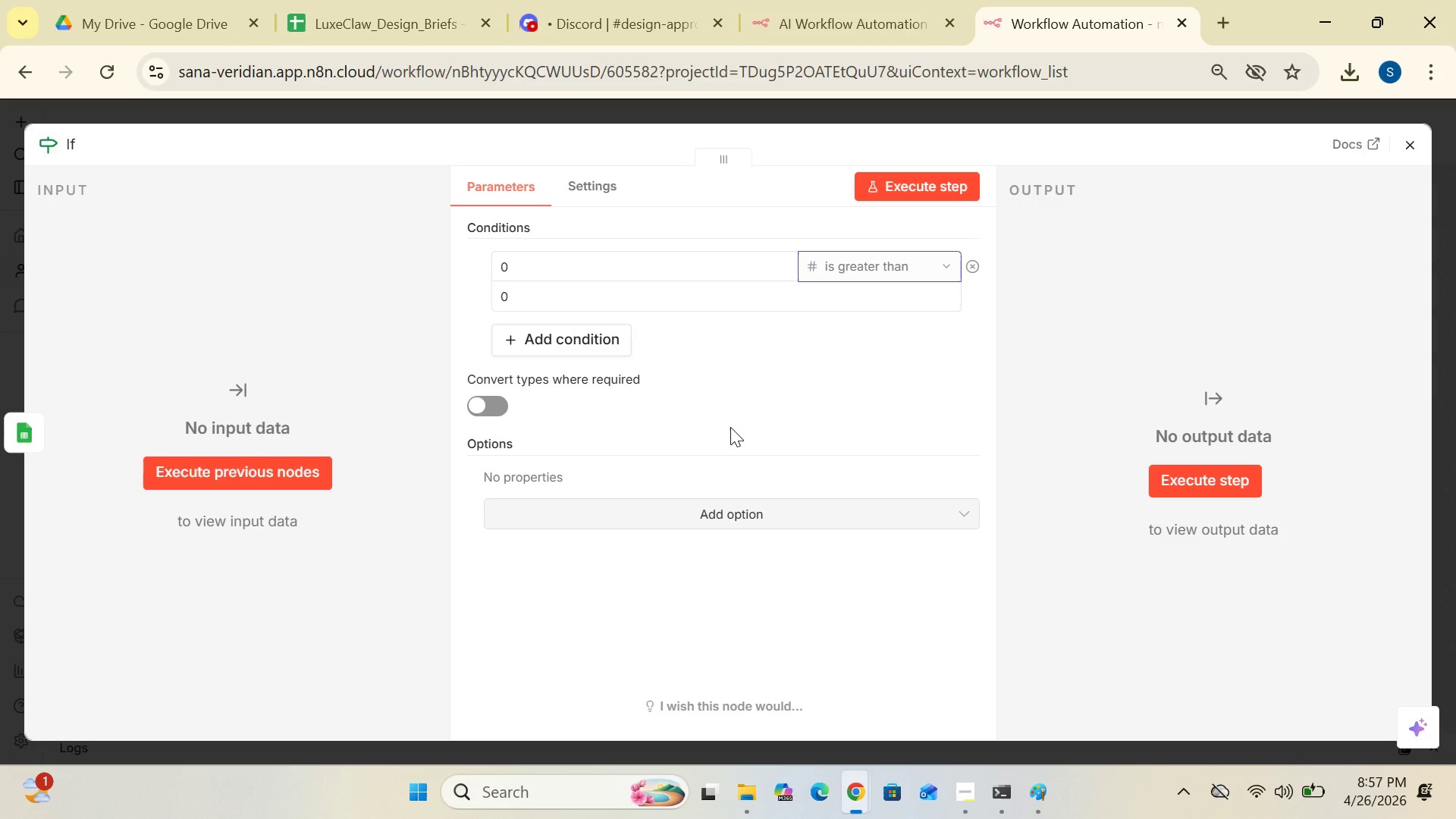 
left_click([579, 268])
 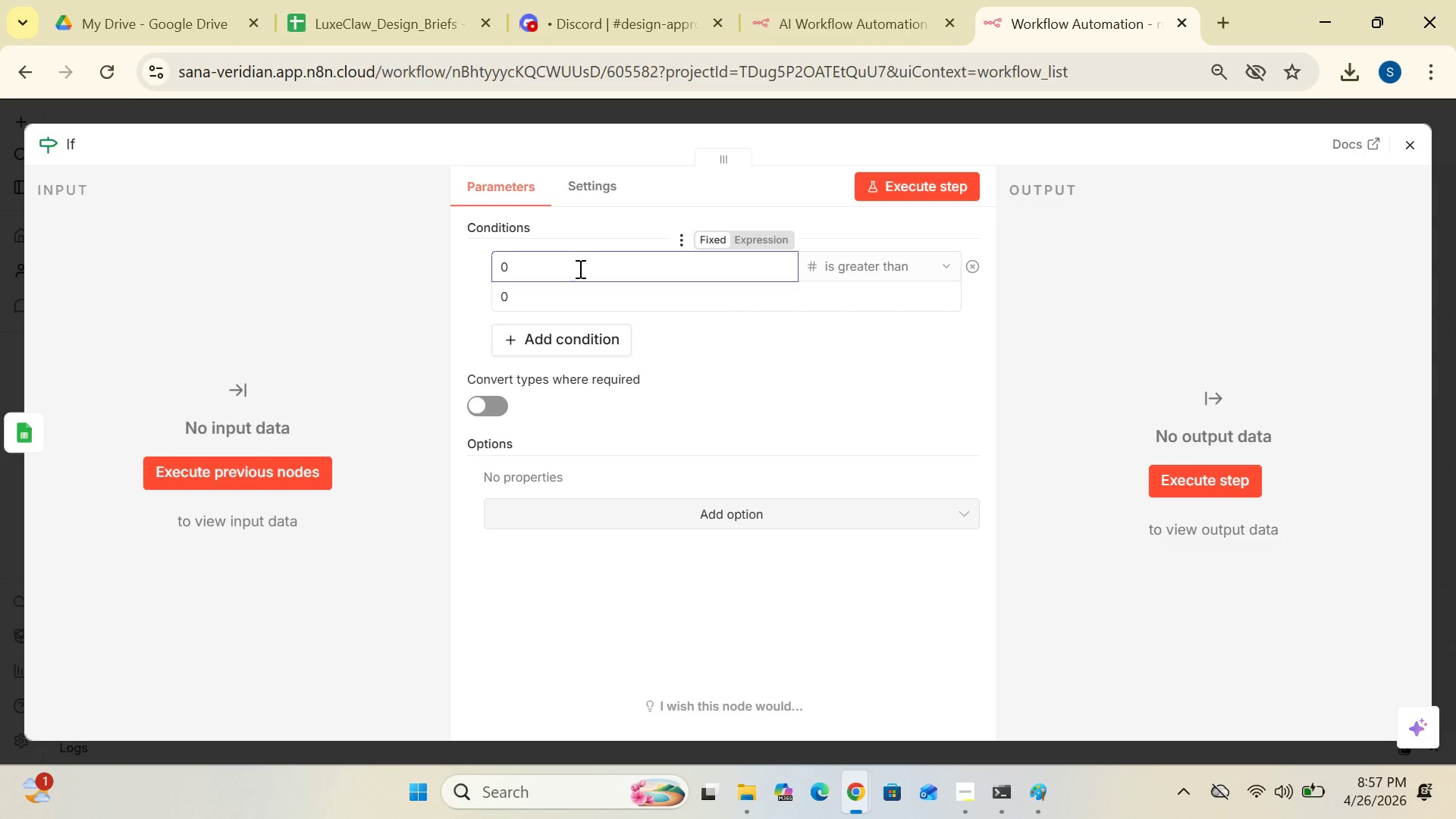 
key(Backspace)
 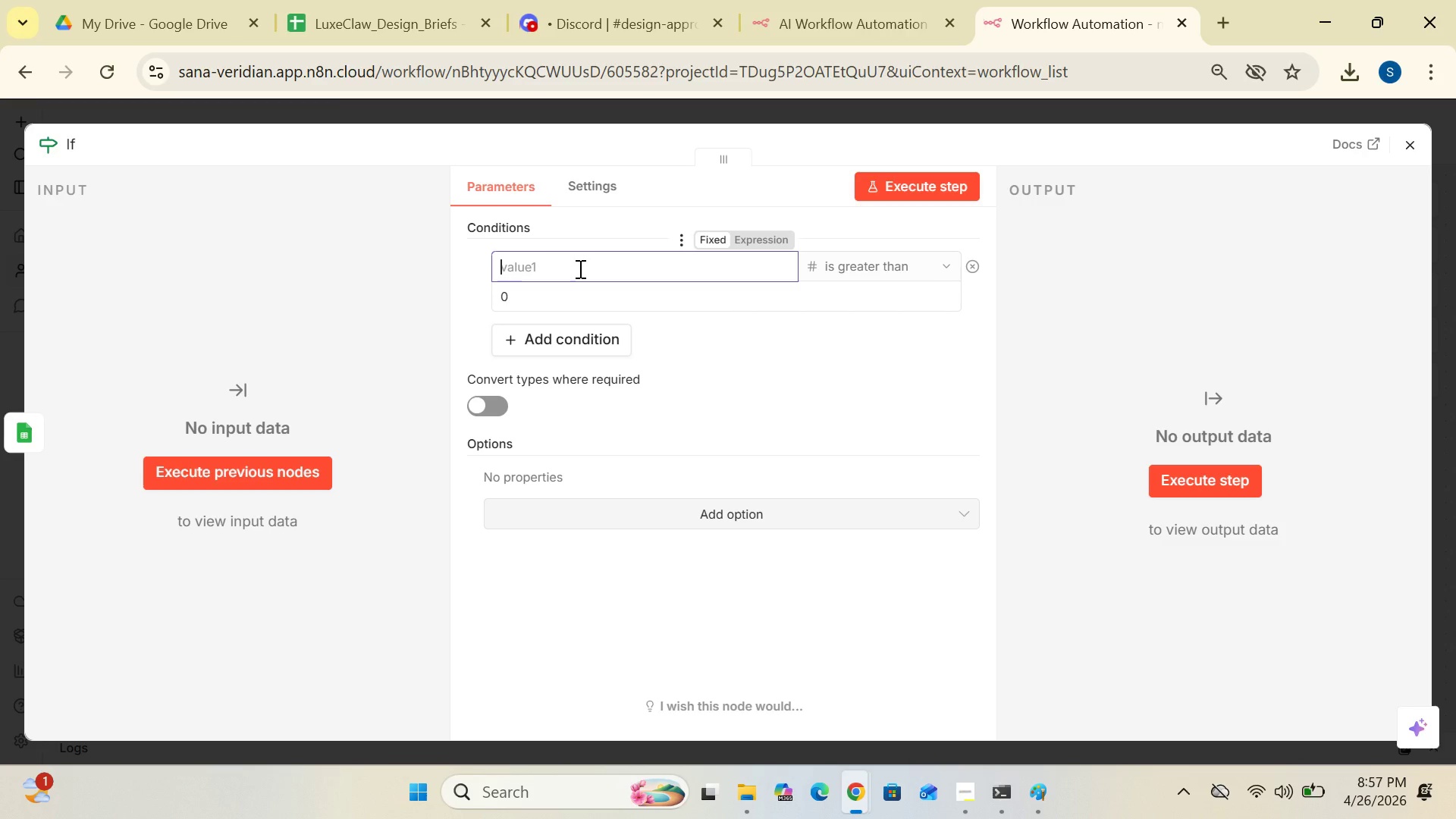 
key(Shift+BracketLeft)
 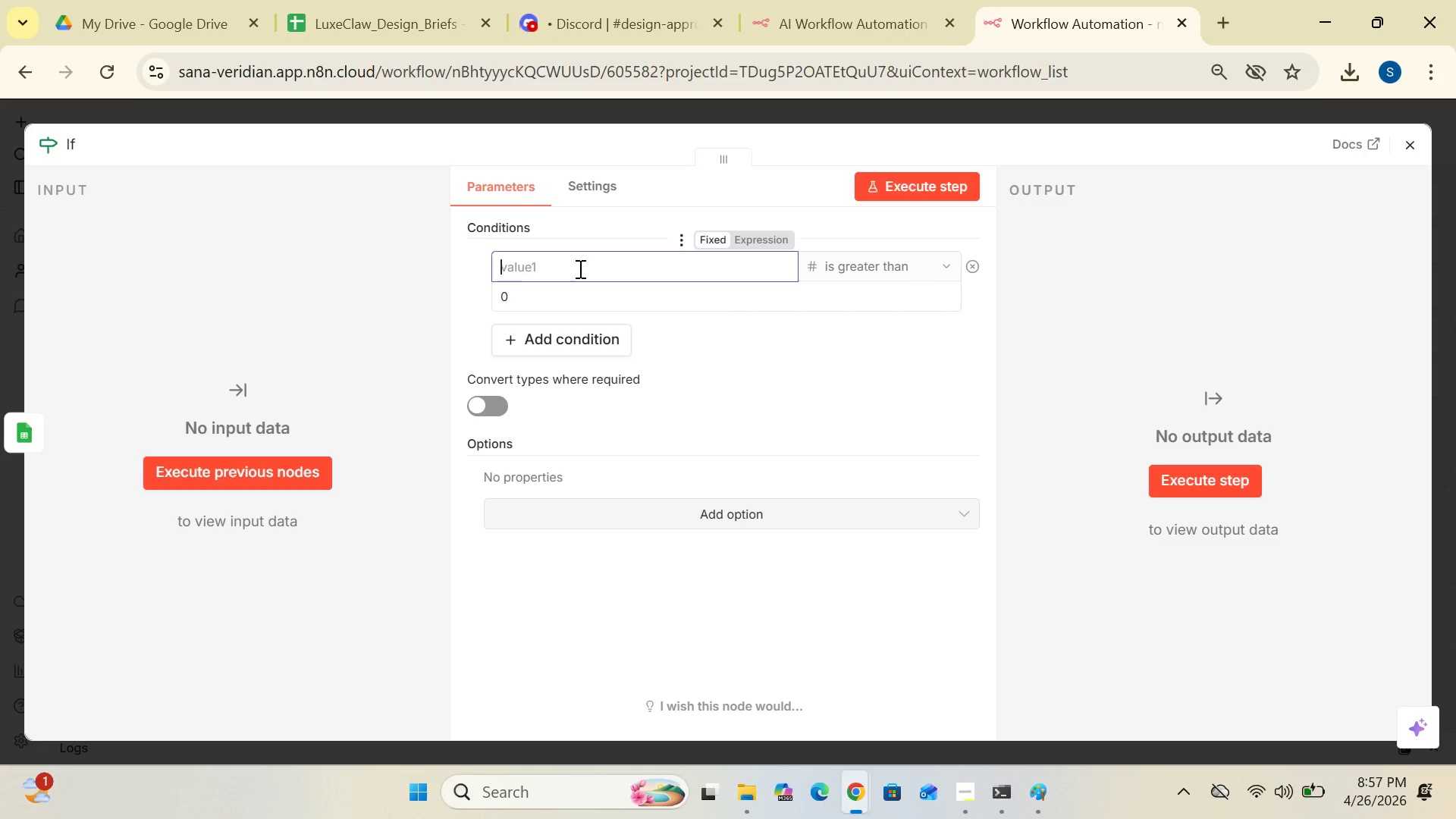 
key(Shift+BracketLeft)
 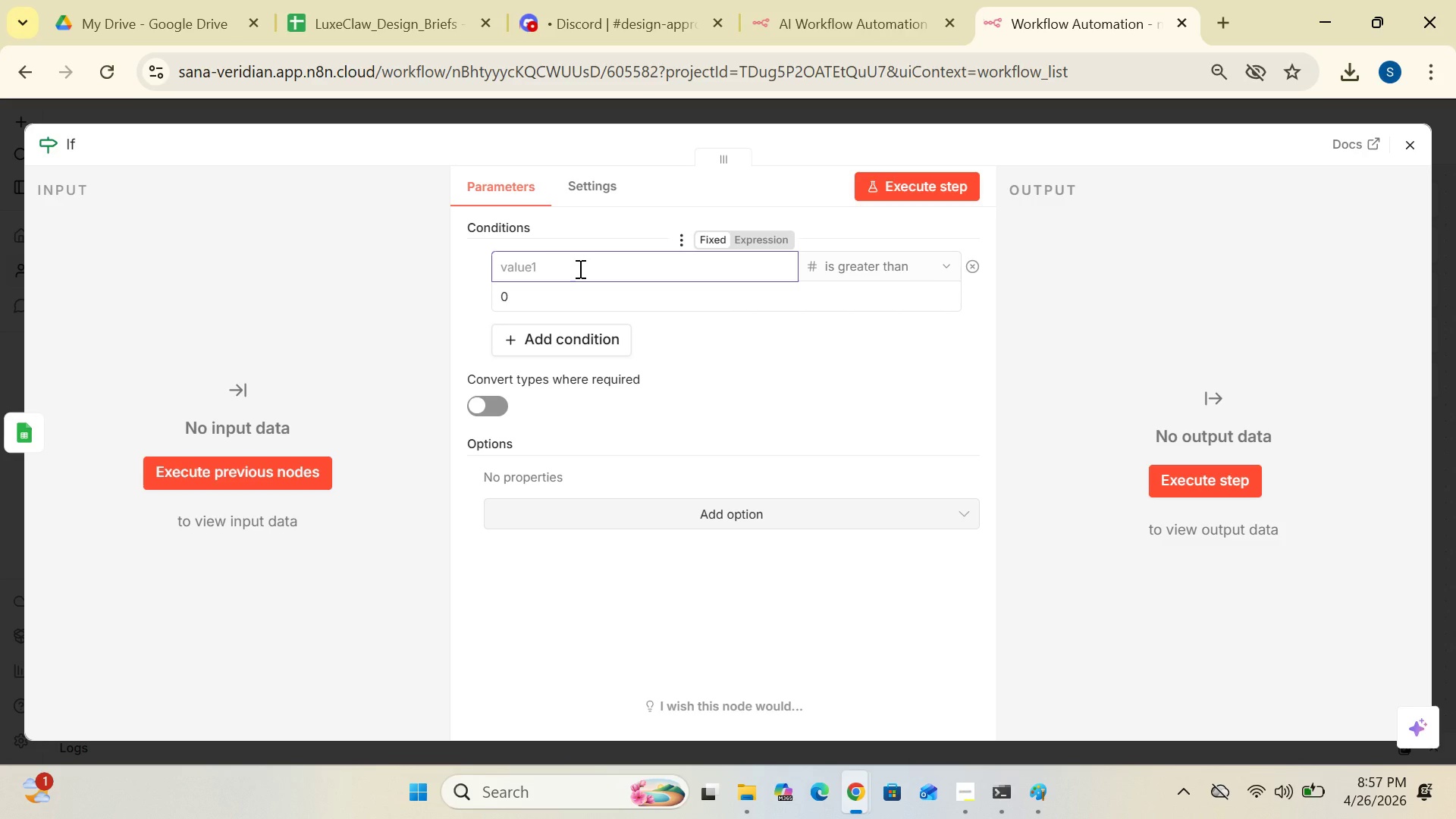 
key(Shift+ShiftRight)
 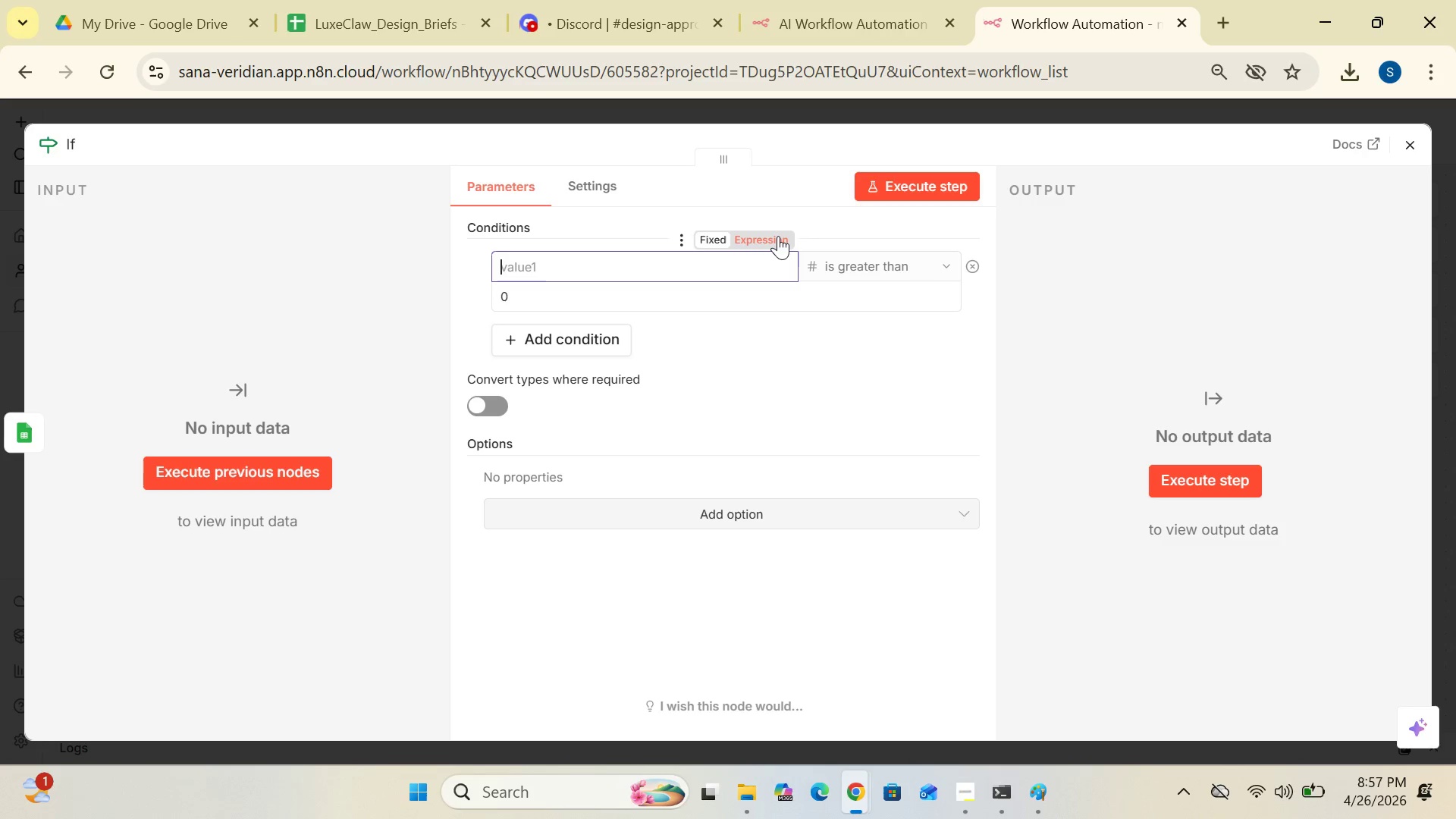 
left_click([778, 236])
 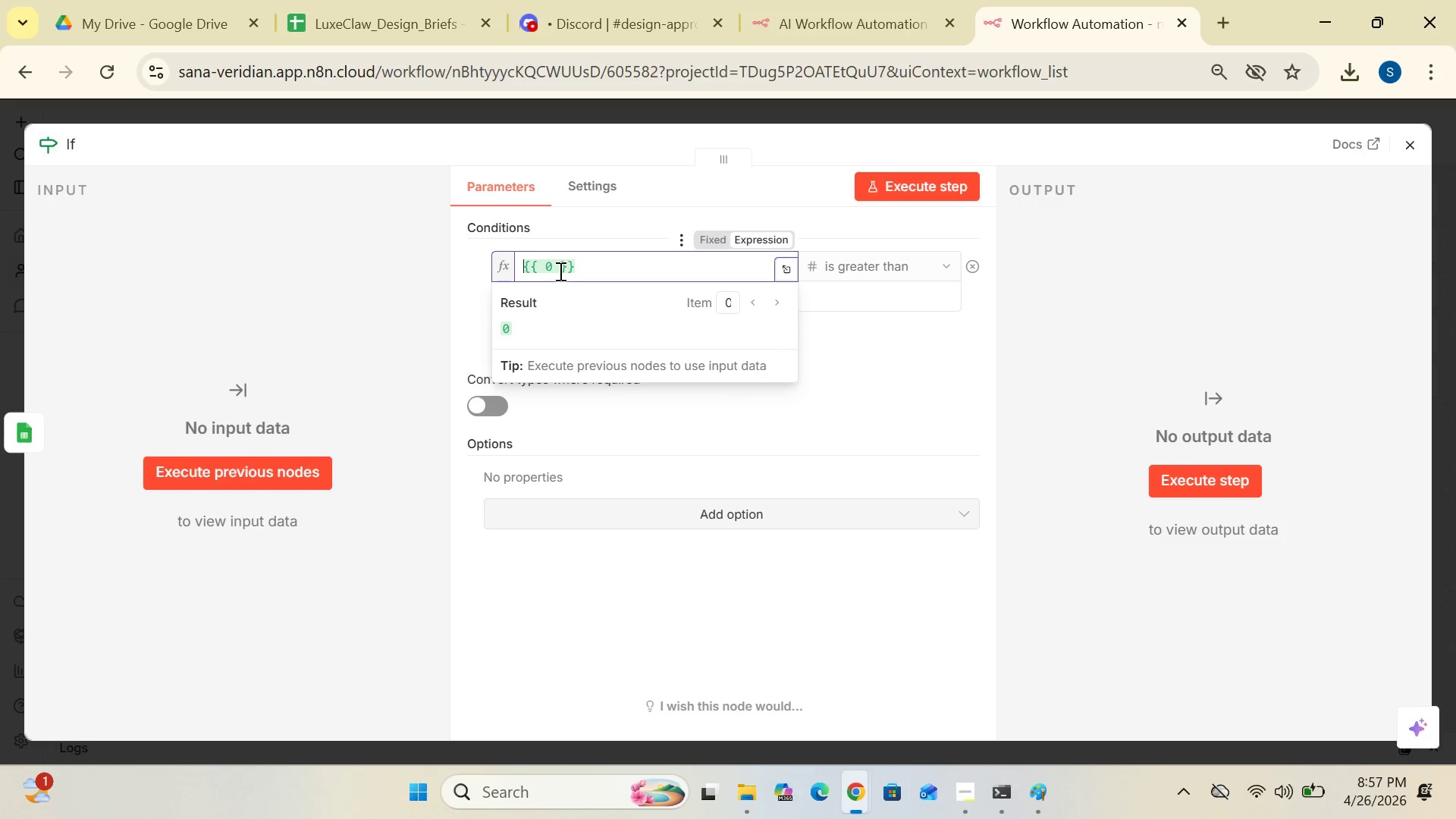 
left_click([556, 265])
 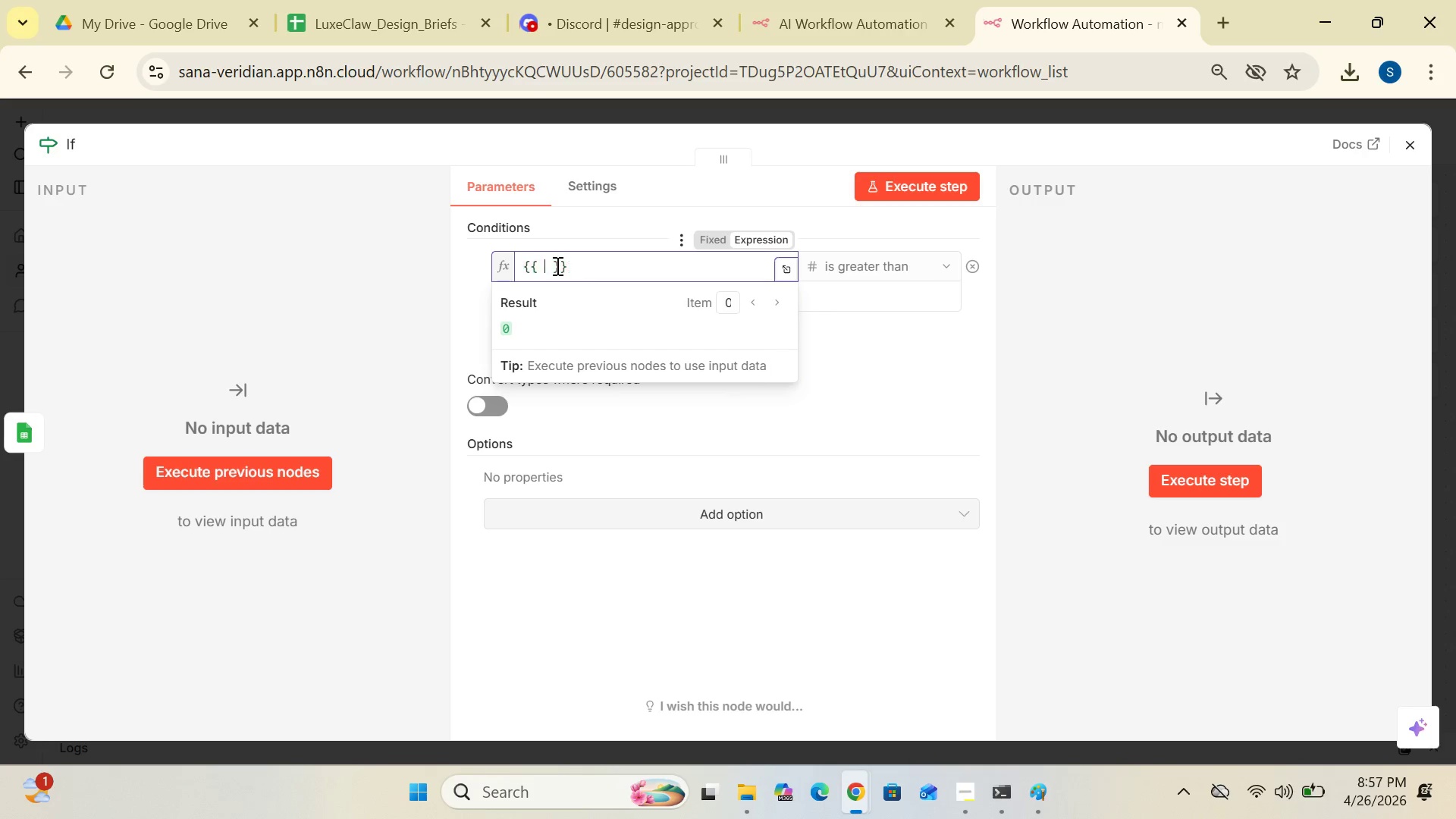 
key(Backspace)
 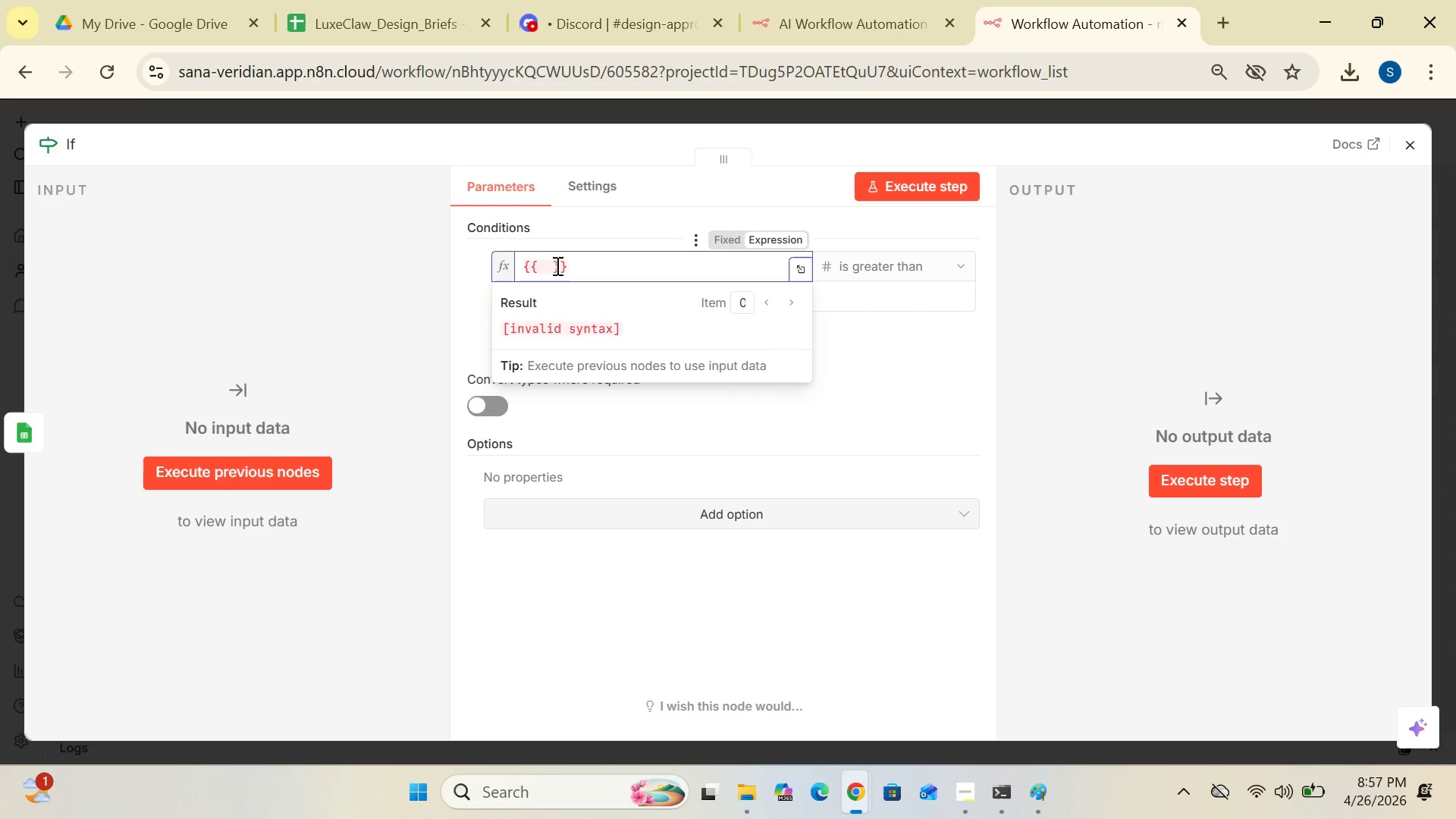 
key(Shift+4)
 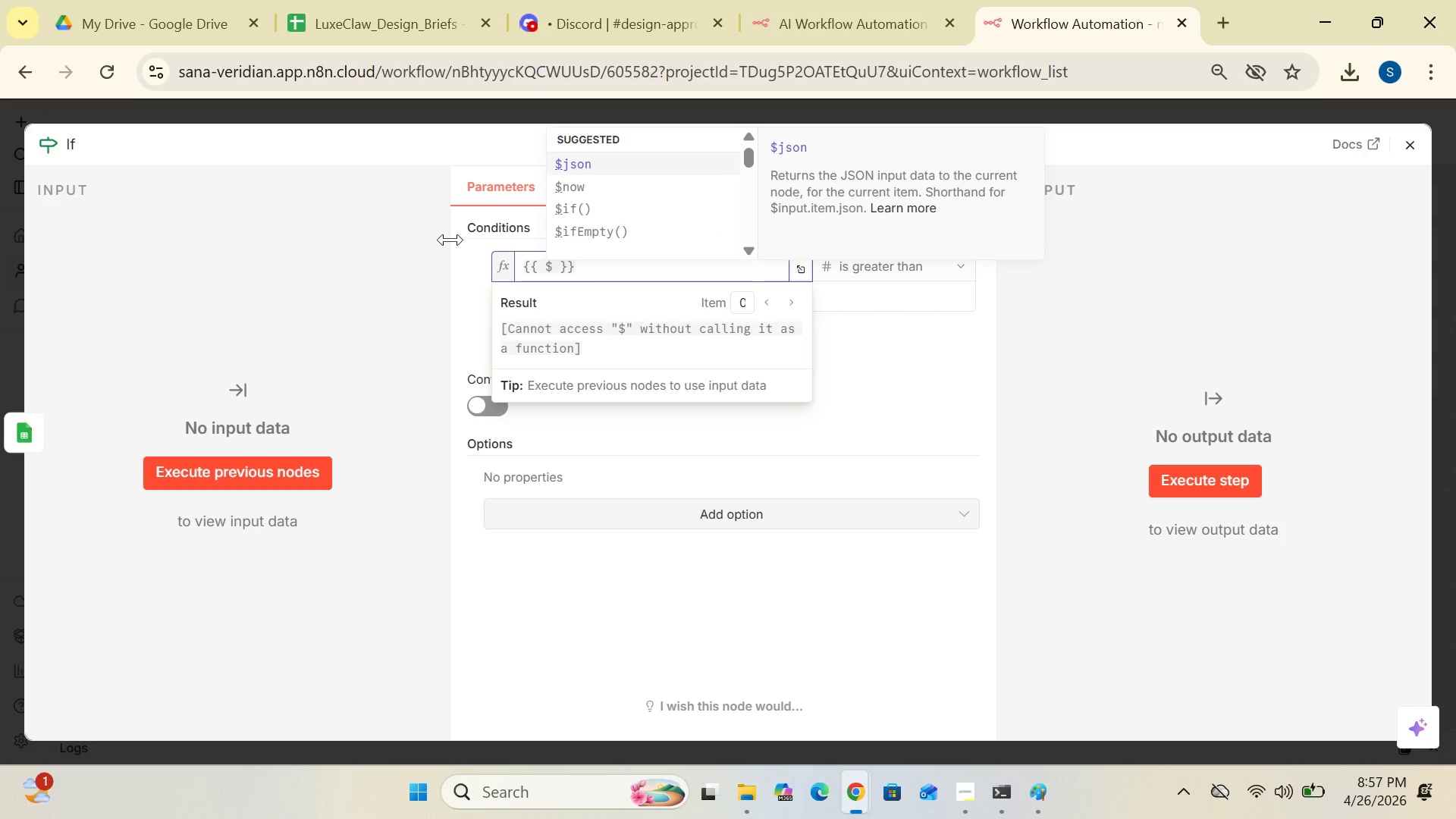 
type(ite)
 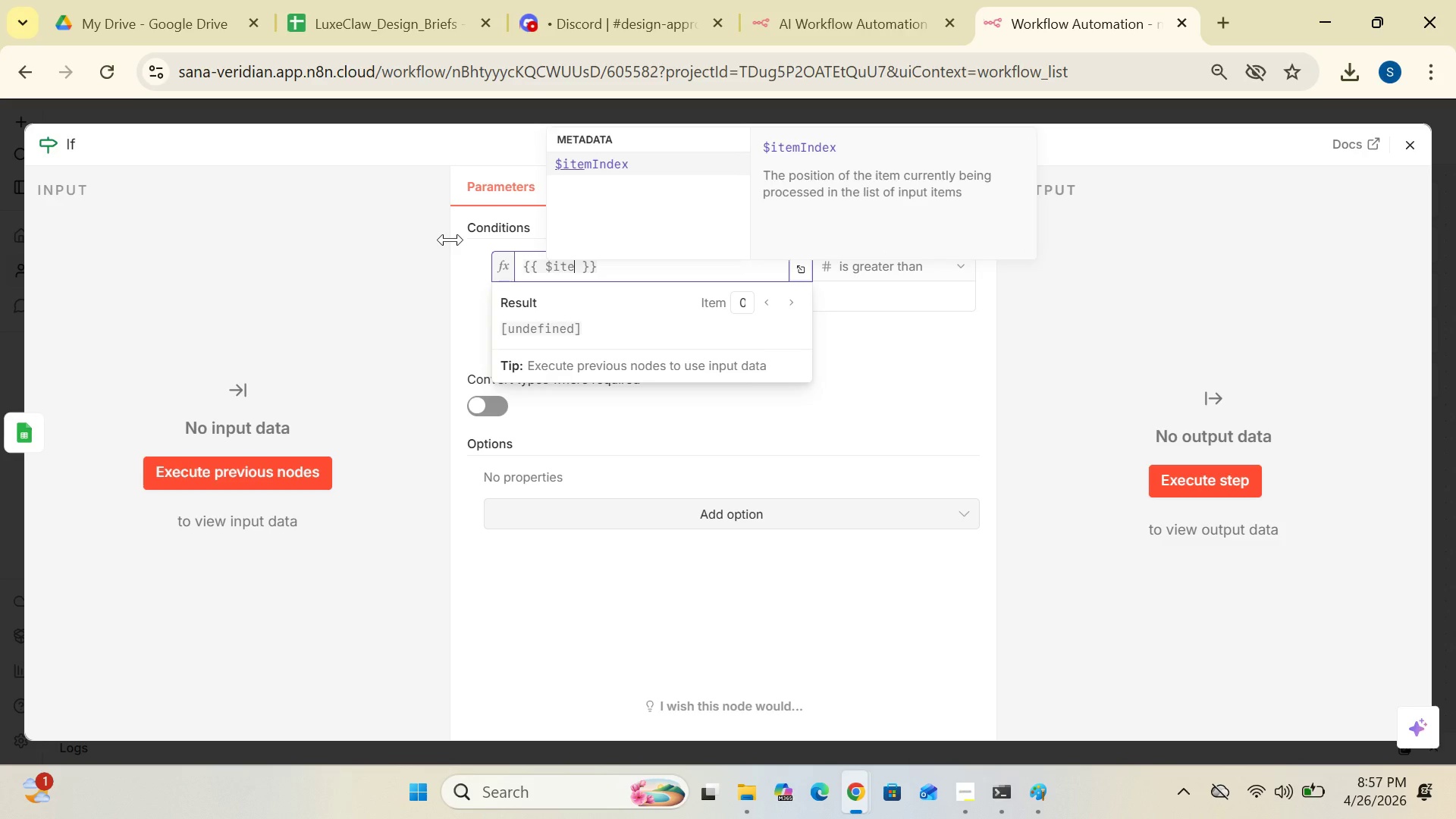 
type(ms)
 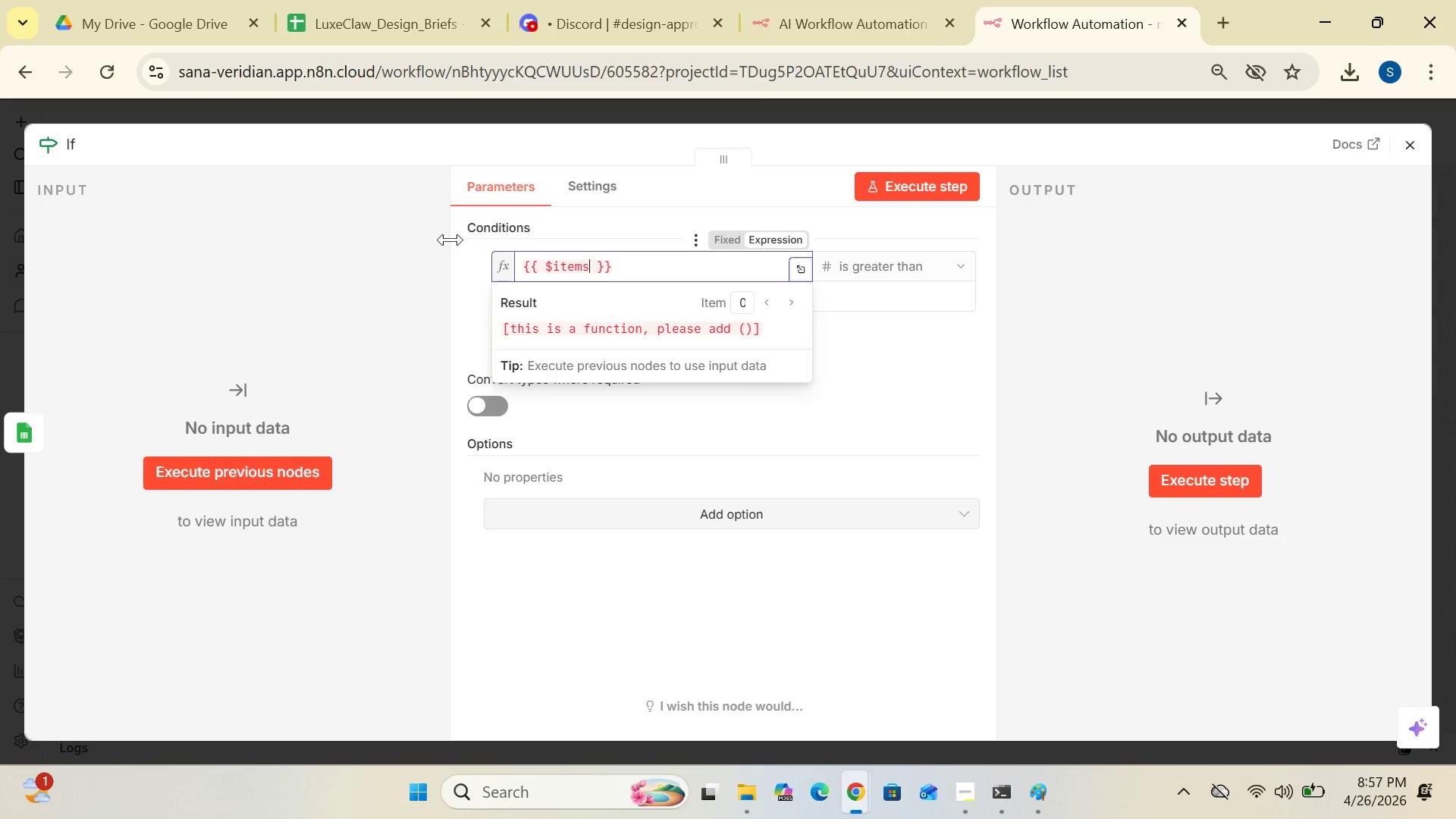 
key(Shift+9)
 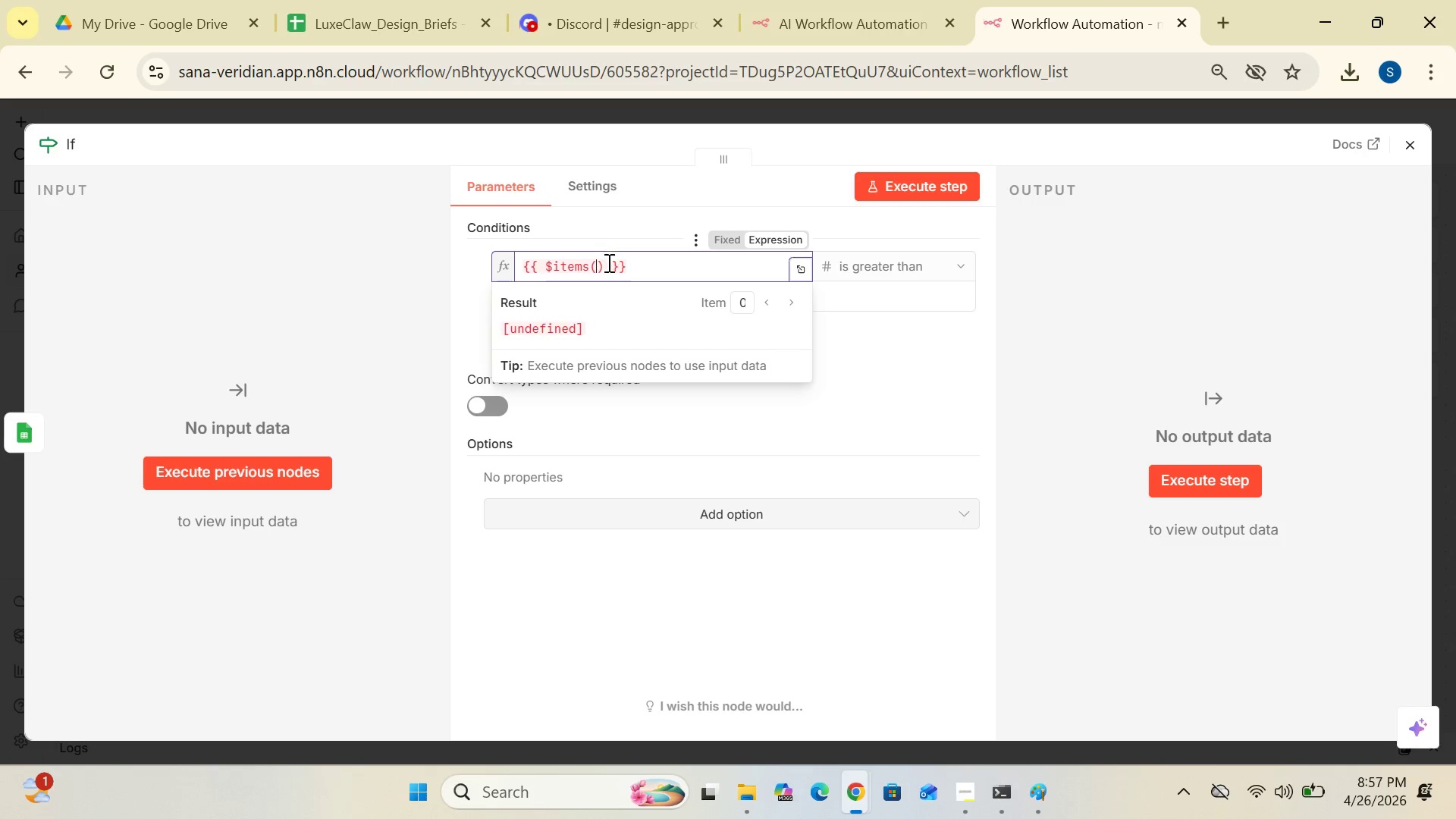 
left_click([607, 268])
 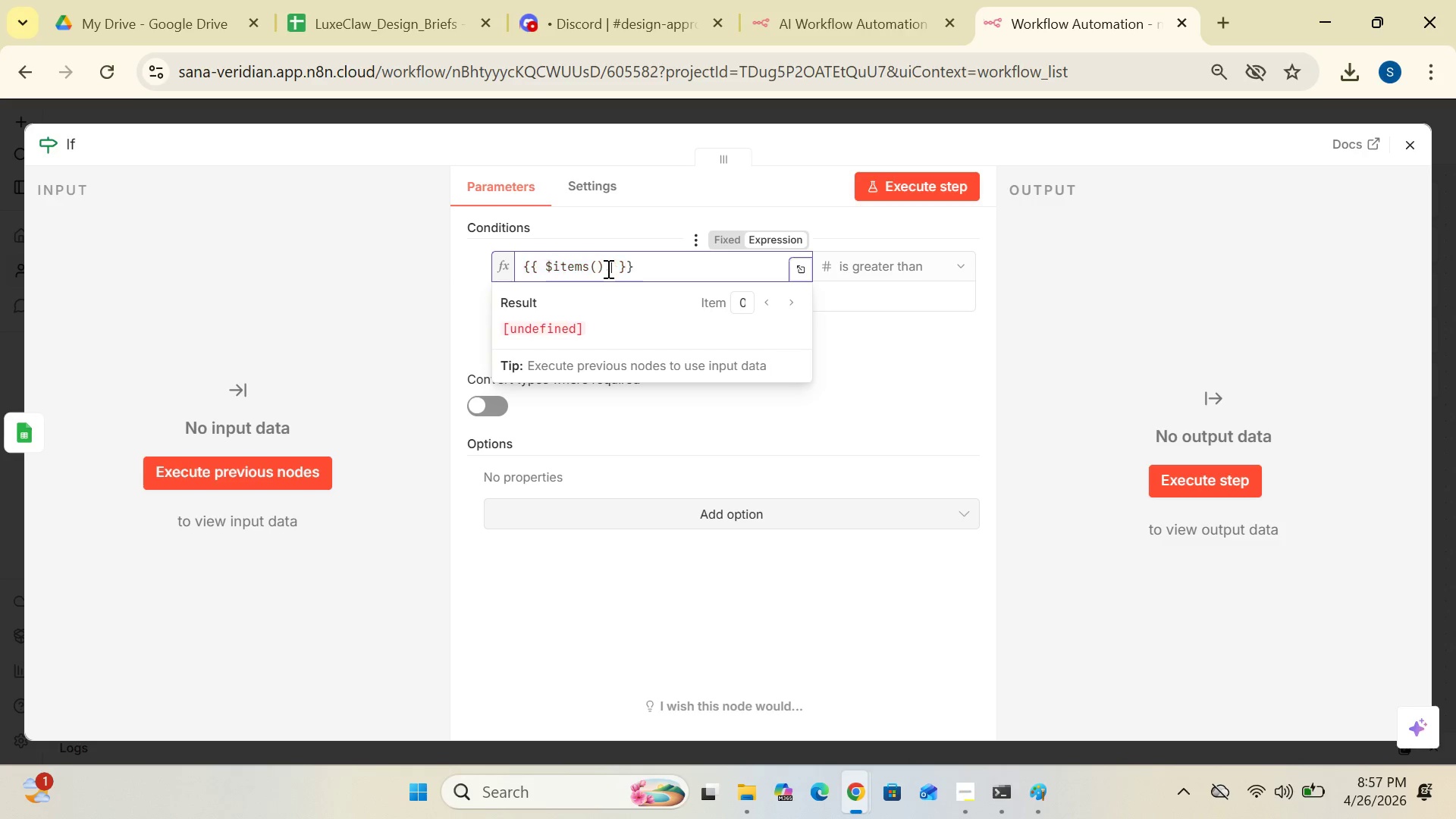 
type(.length)
 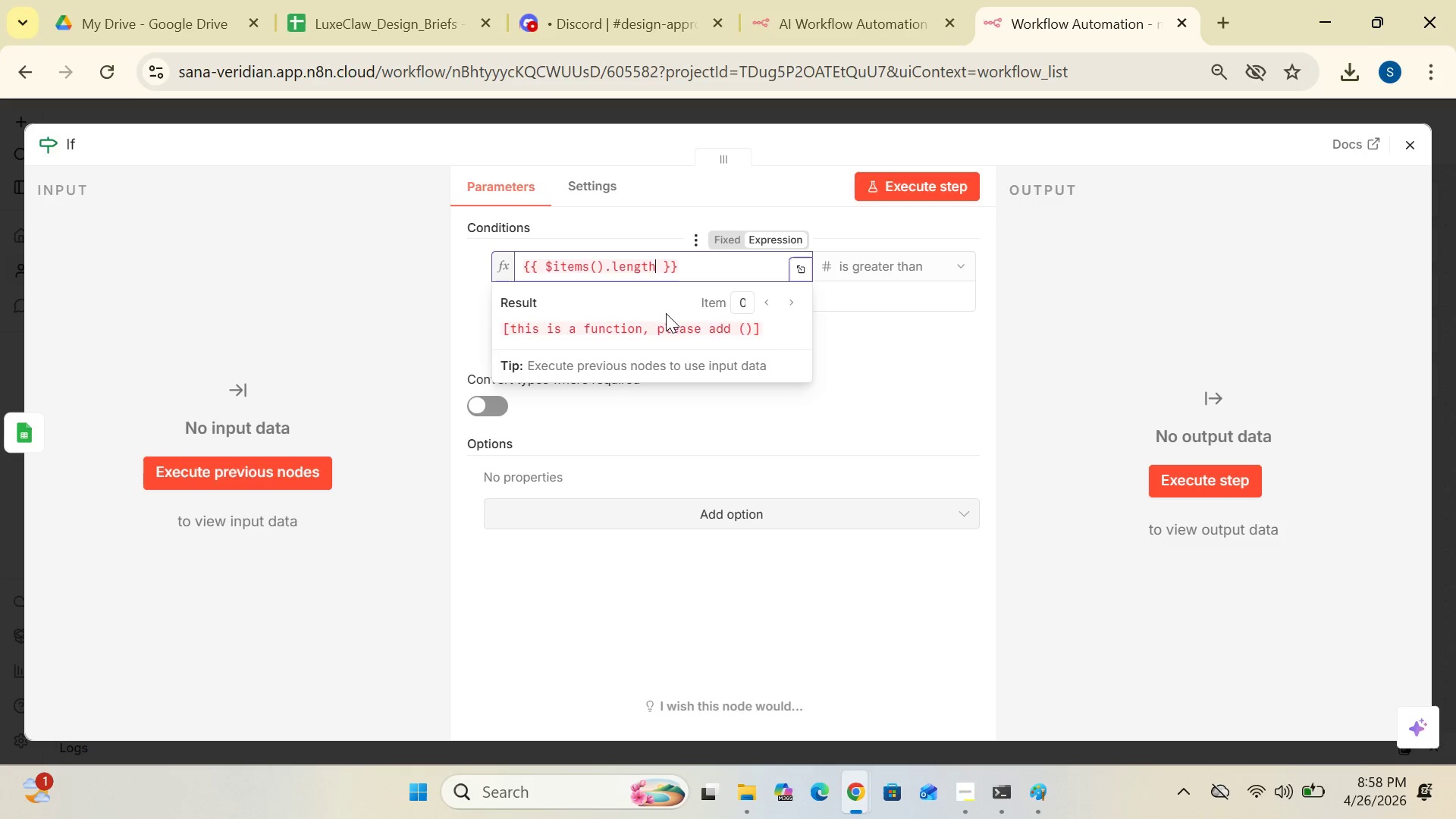 
wait(34.05)
 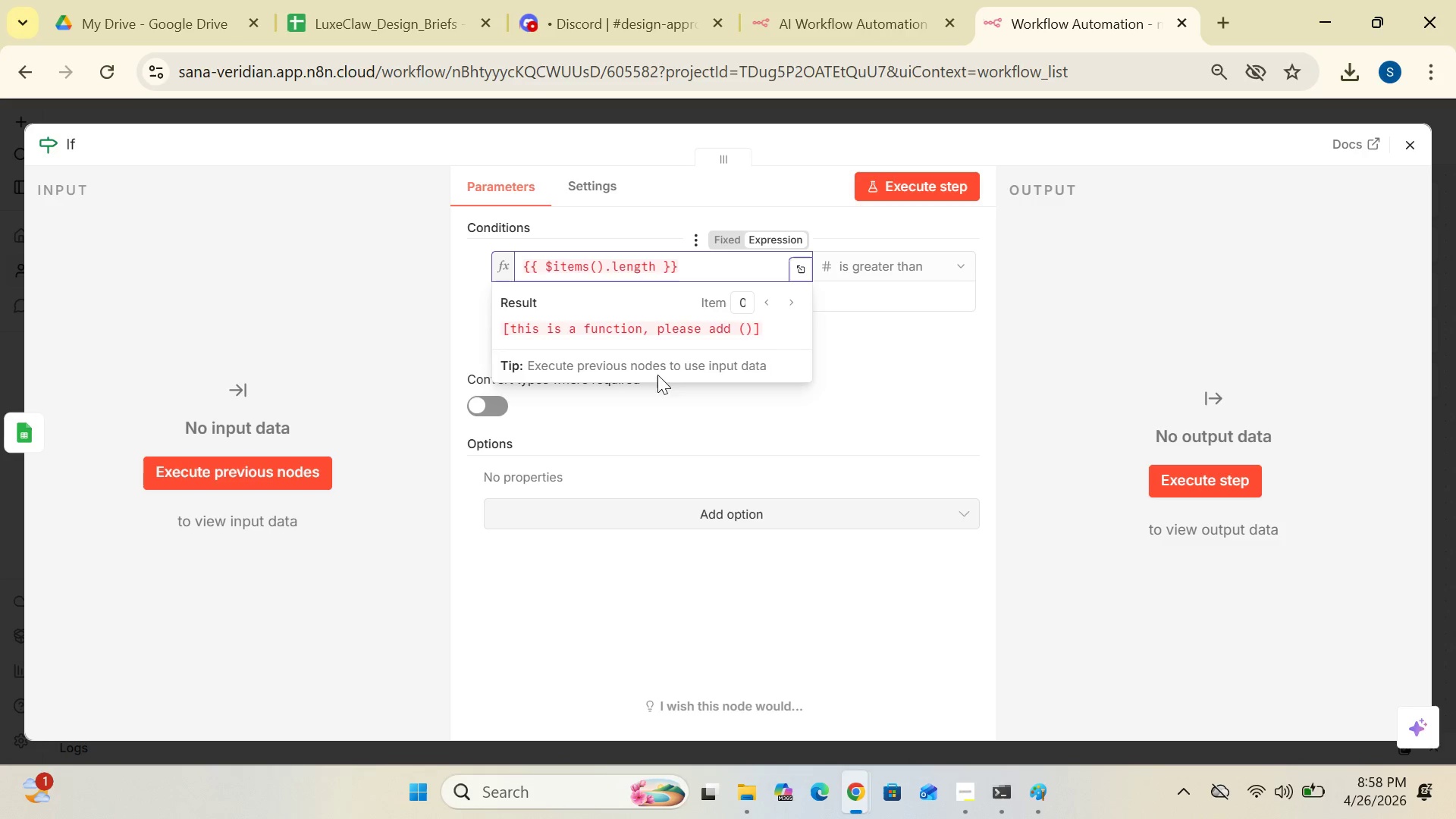 
key(Shift+9)
 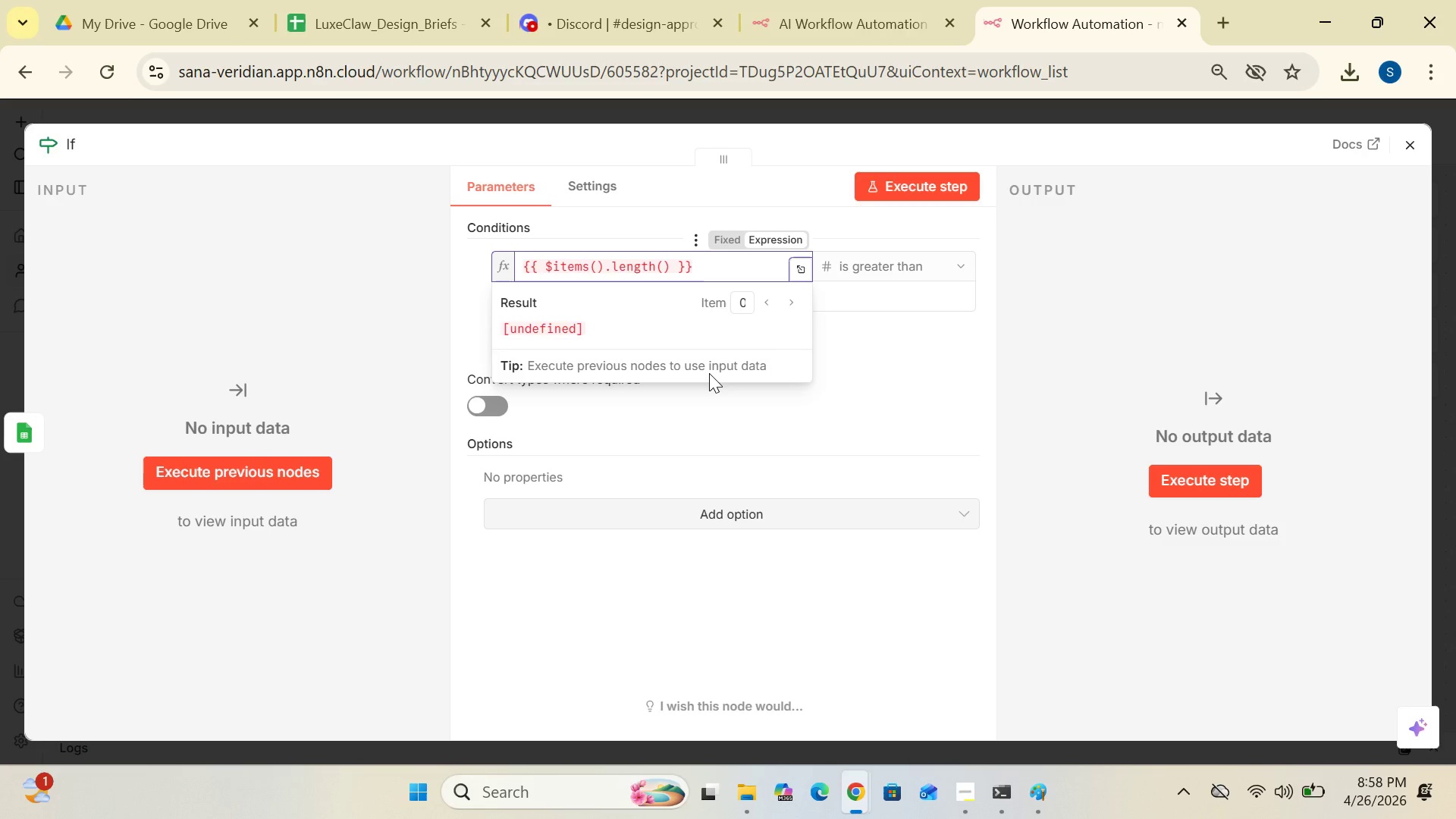 
key(Backspace)
 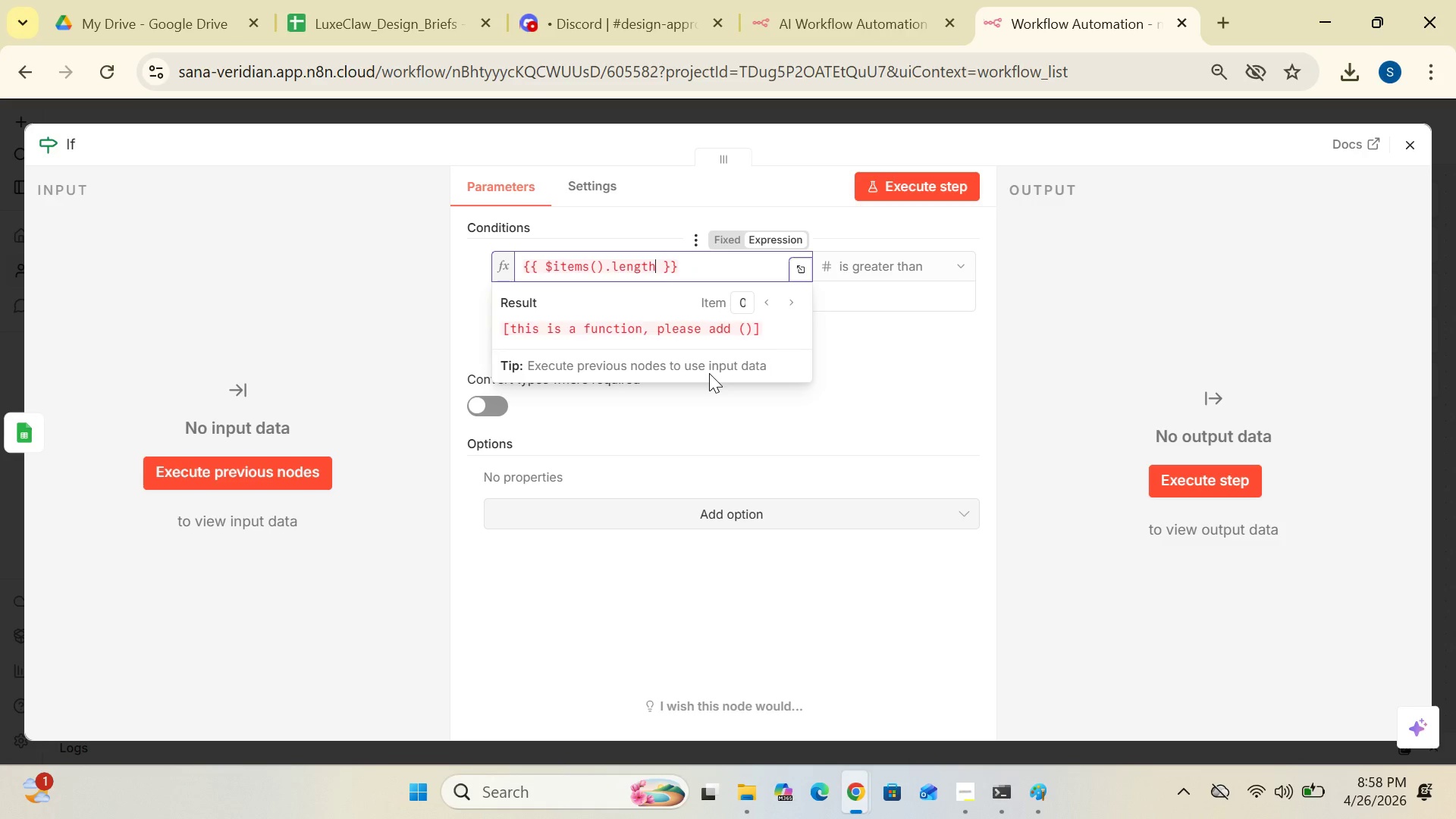 
wait(10.64)
 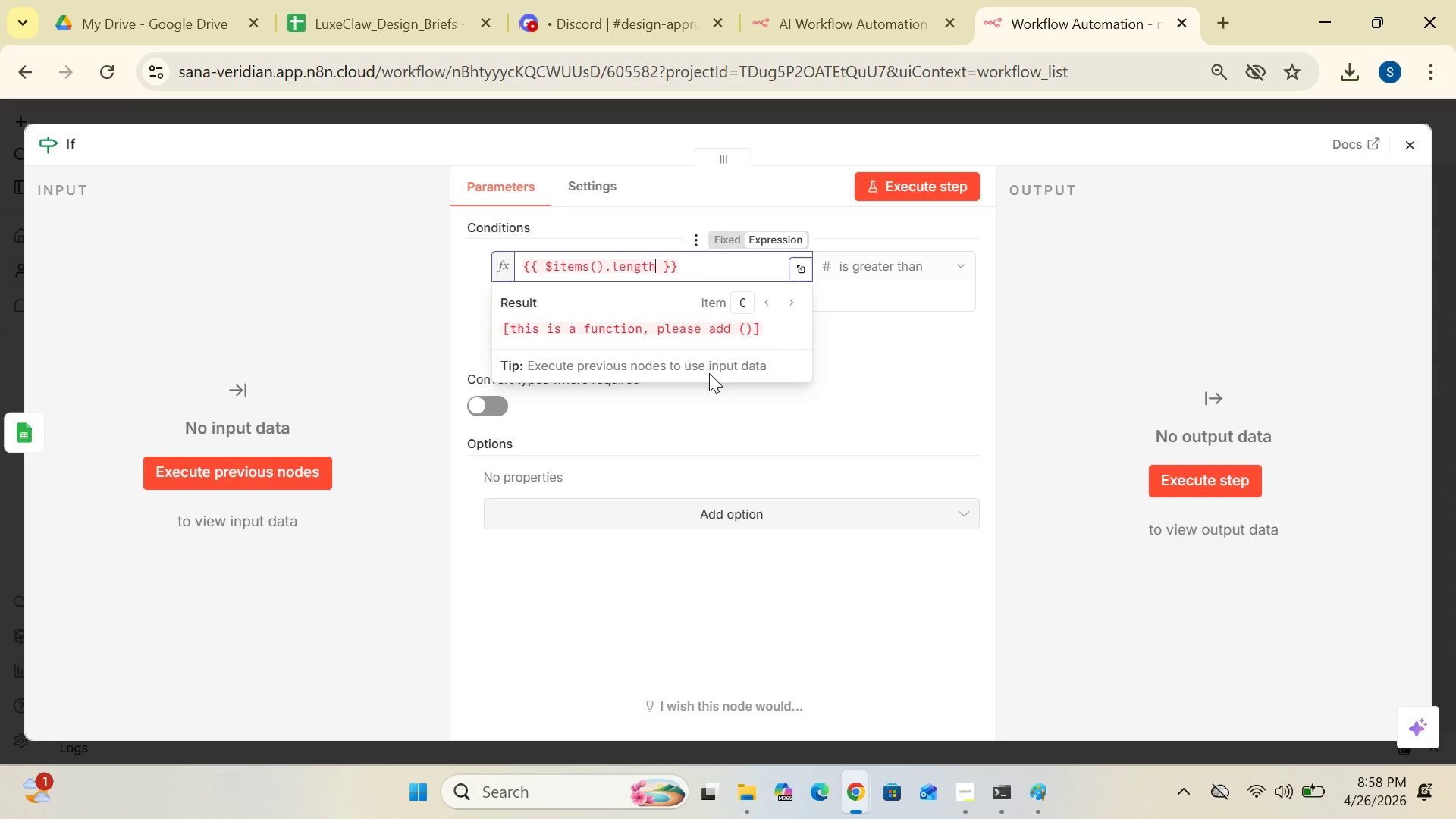 
left_click([1040, 315])
 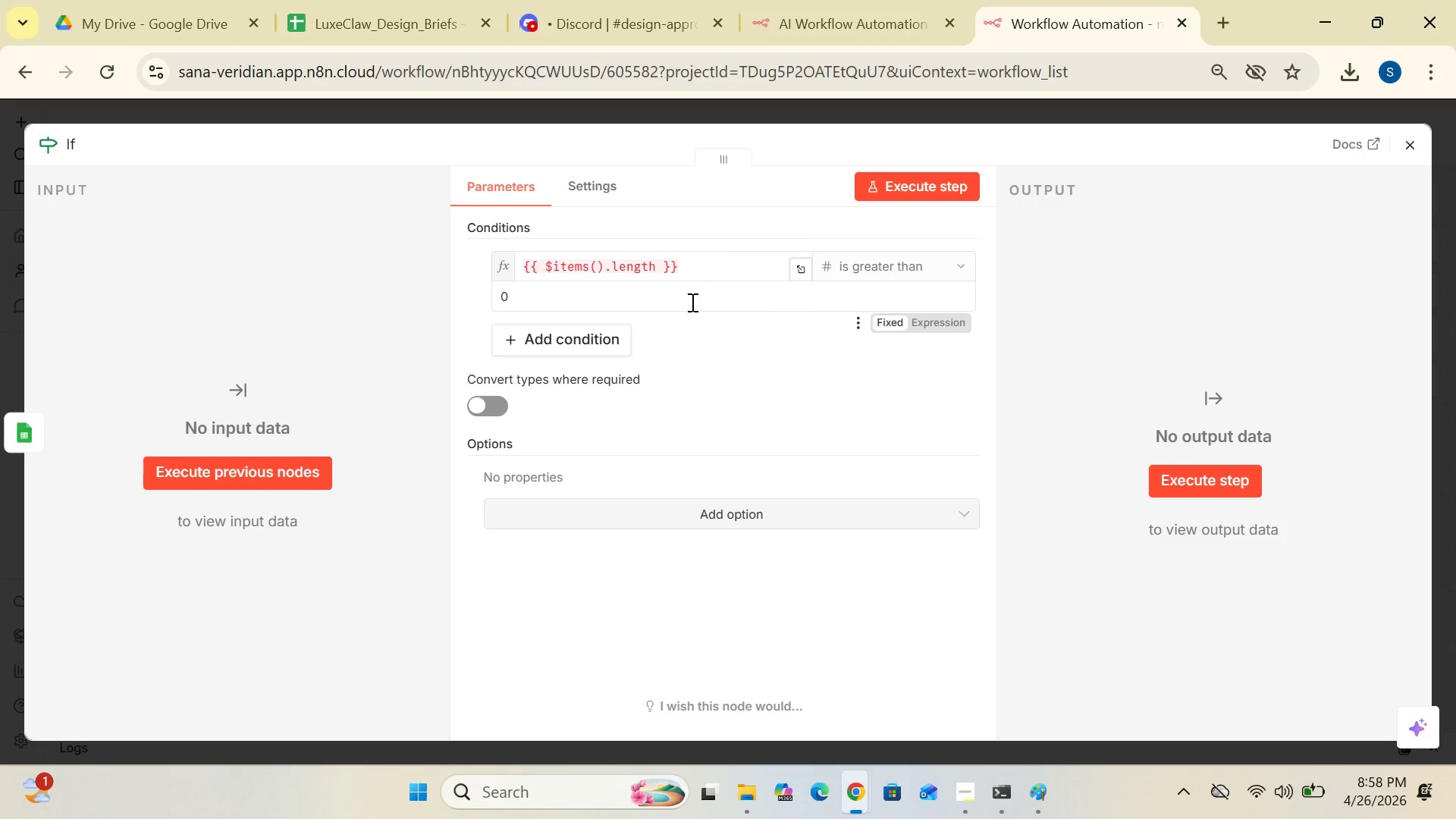 
mouse_move([669, 268])
 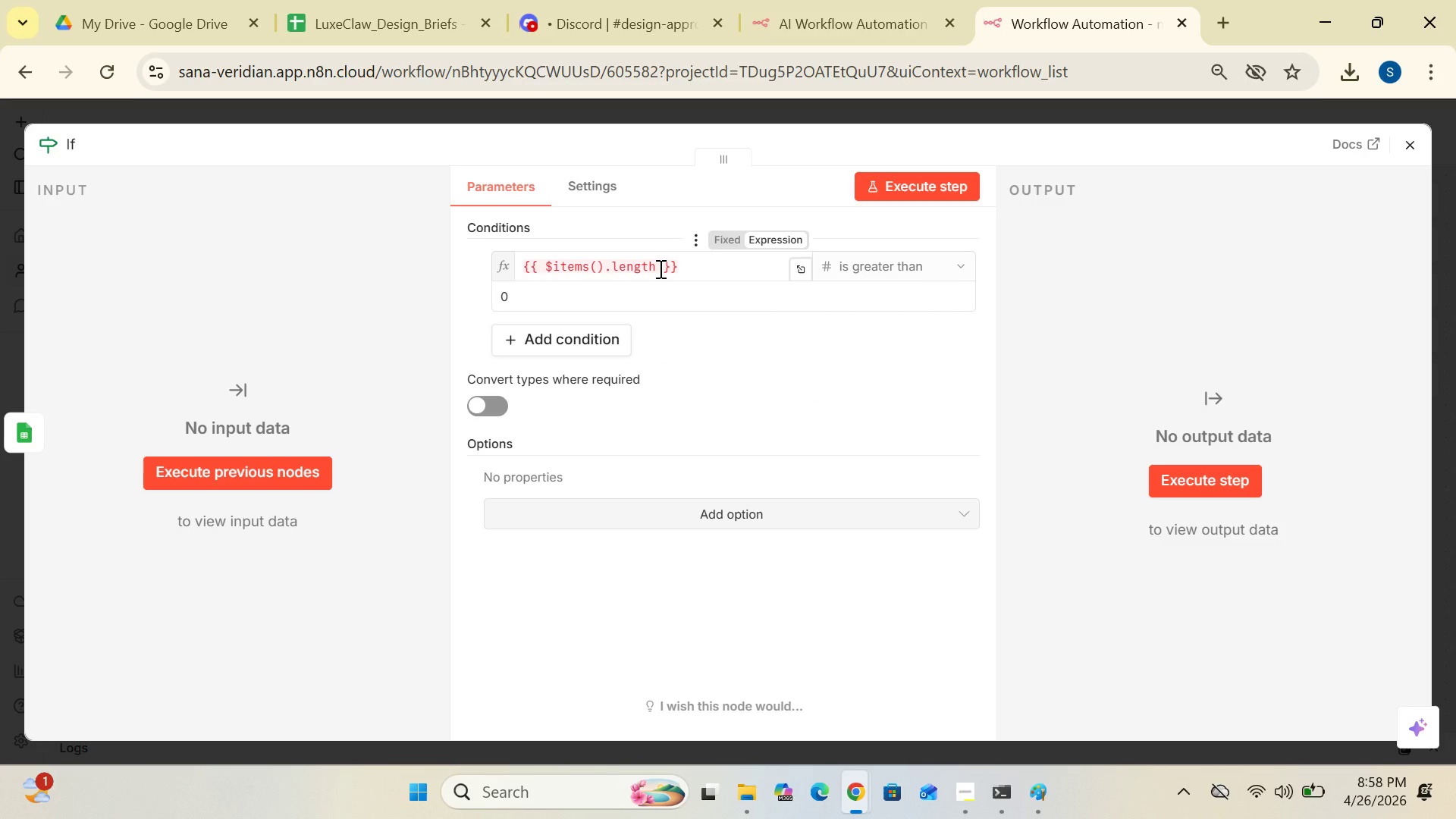 
left_click([659, 268])
 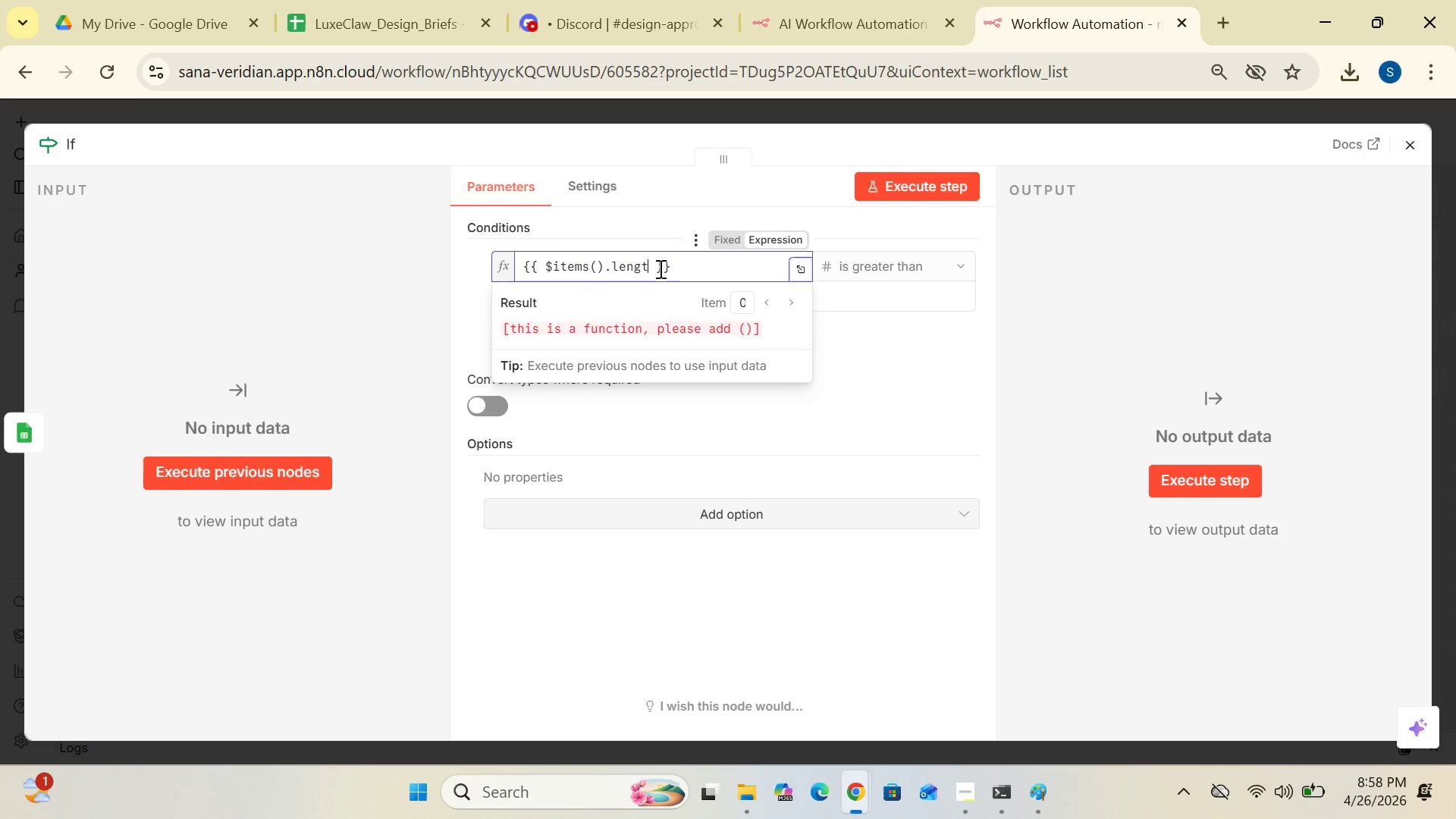 
key(Backspace)
key(Backspace)
key(Backspace)
key(Backspace)
key(Backspace)
key(Backspace)
key(Backspace)
key(Backspace)
key(Backspace)
key(Backspace)
key(Backspace)
key(Backspace)
key(Backspace)
key(Backspace)
type(ino)
key(Backspace)
type(put)
 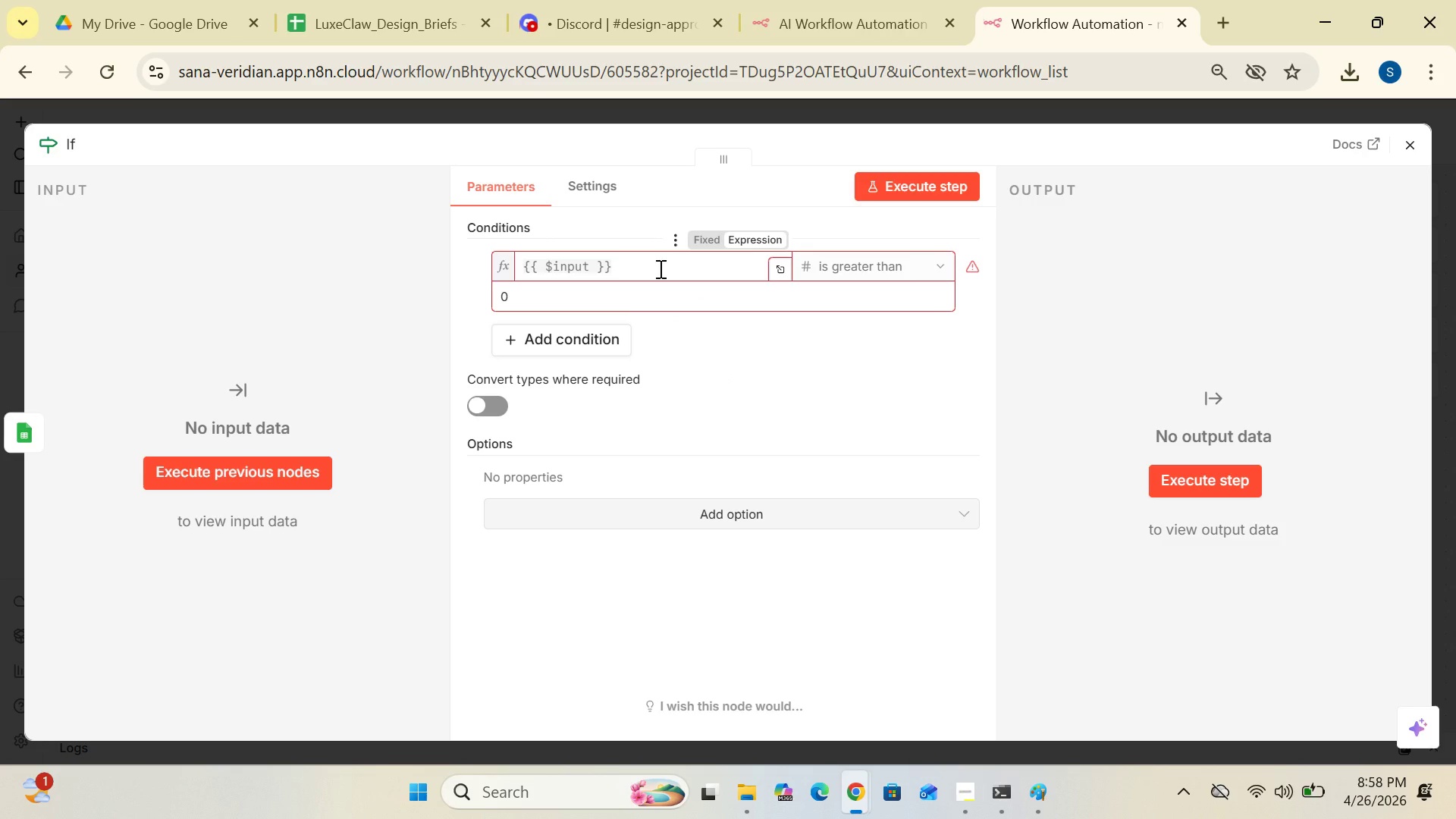 
type(.all()
 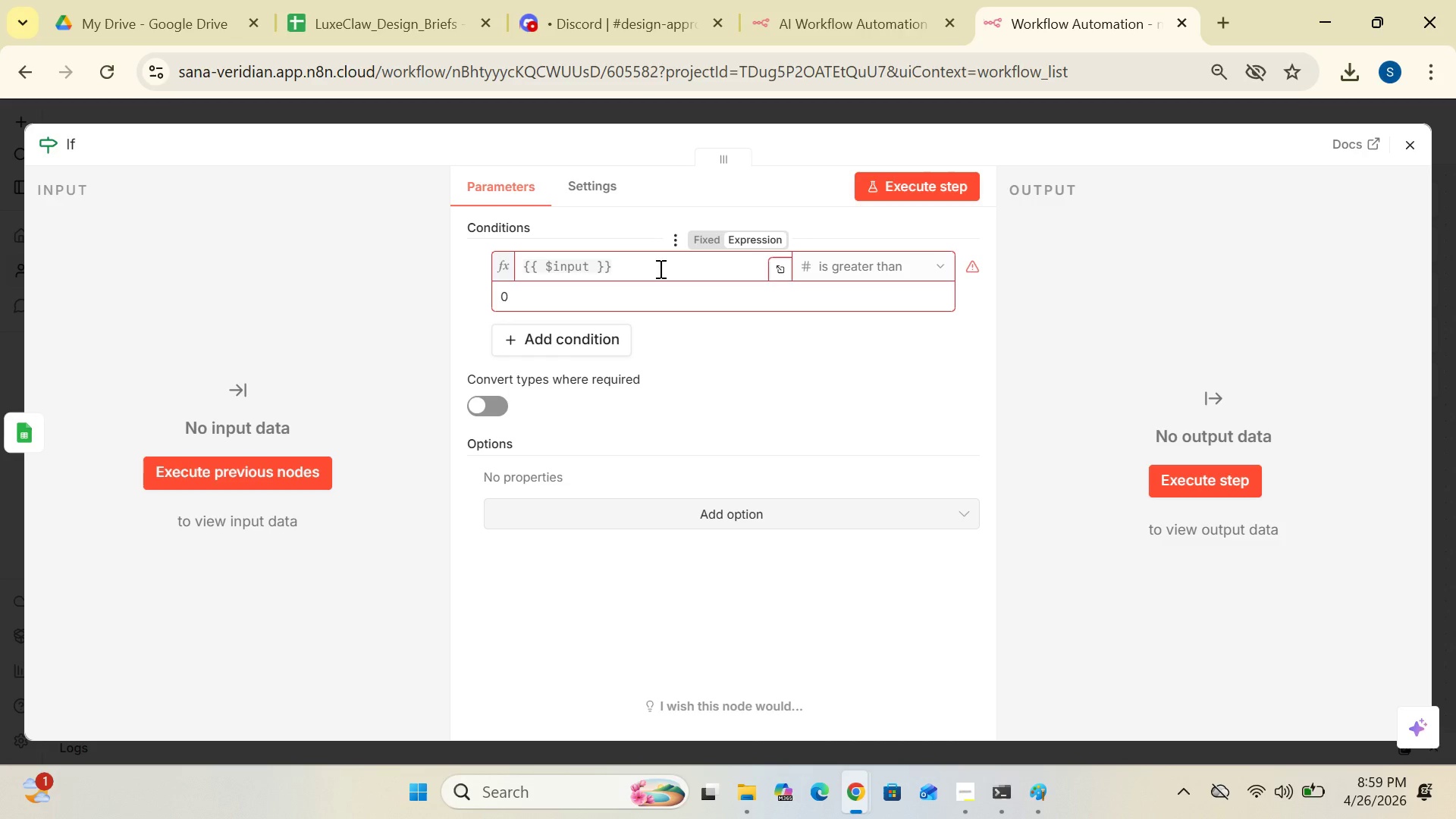 
left_click([588, 263])
 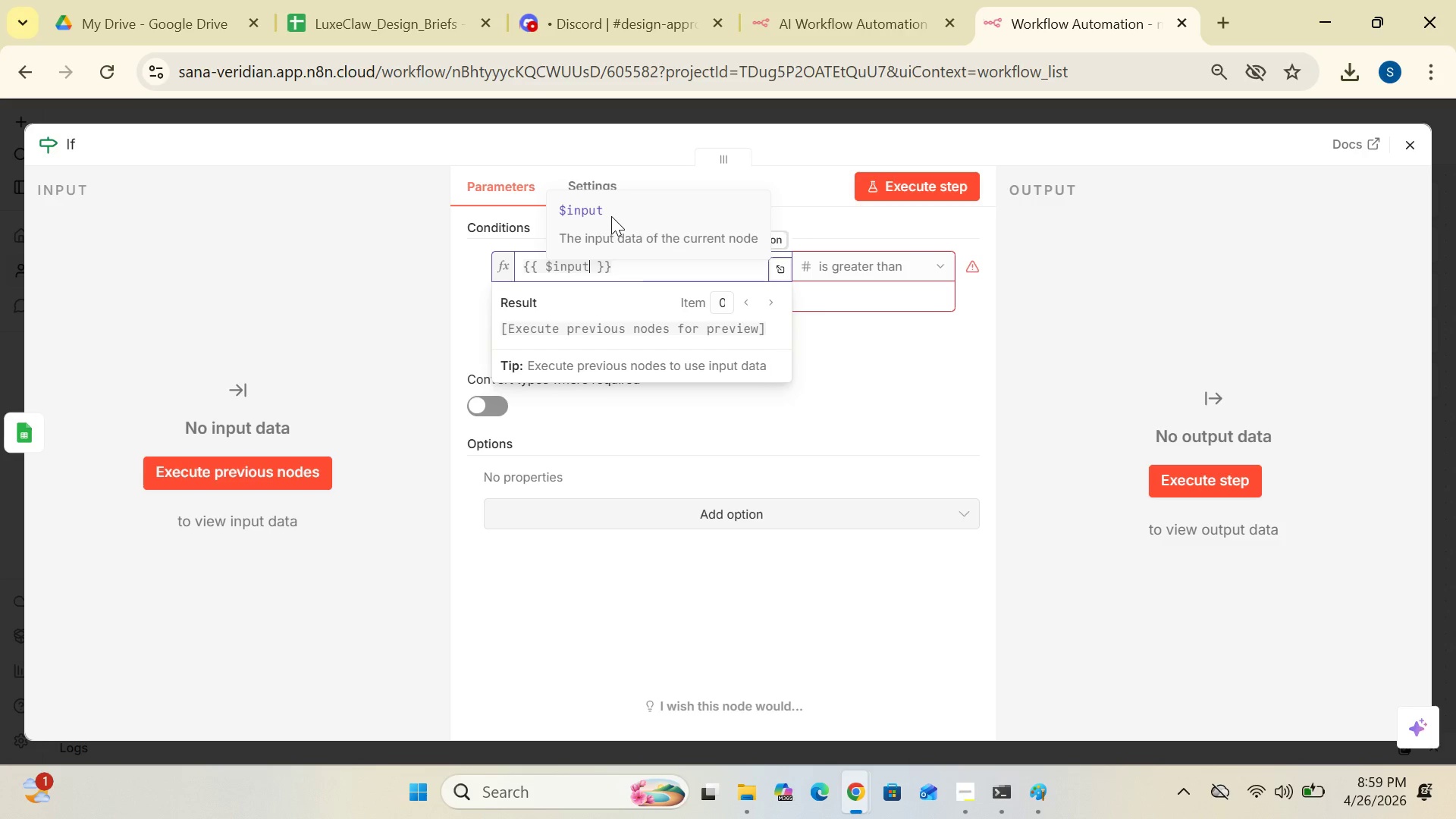 
wait(5.3)
 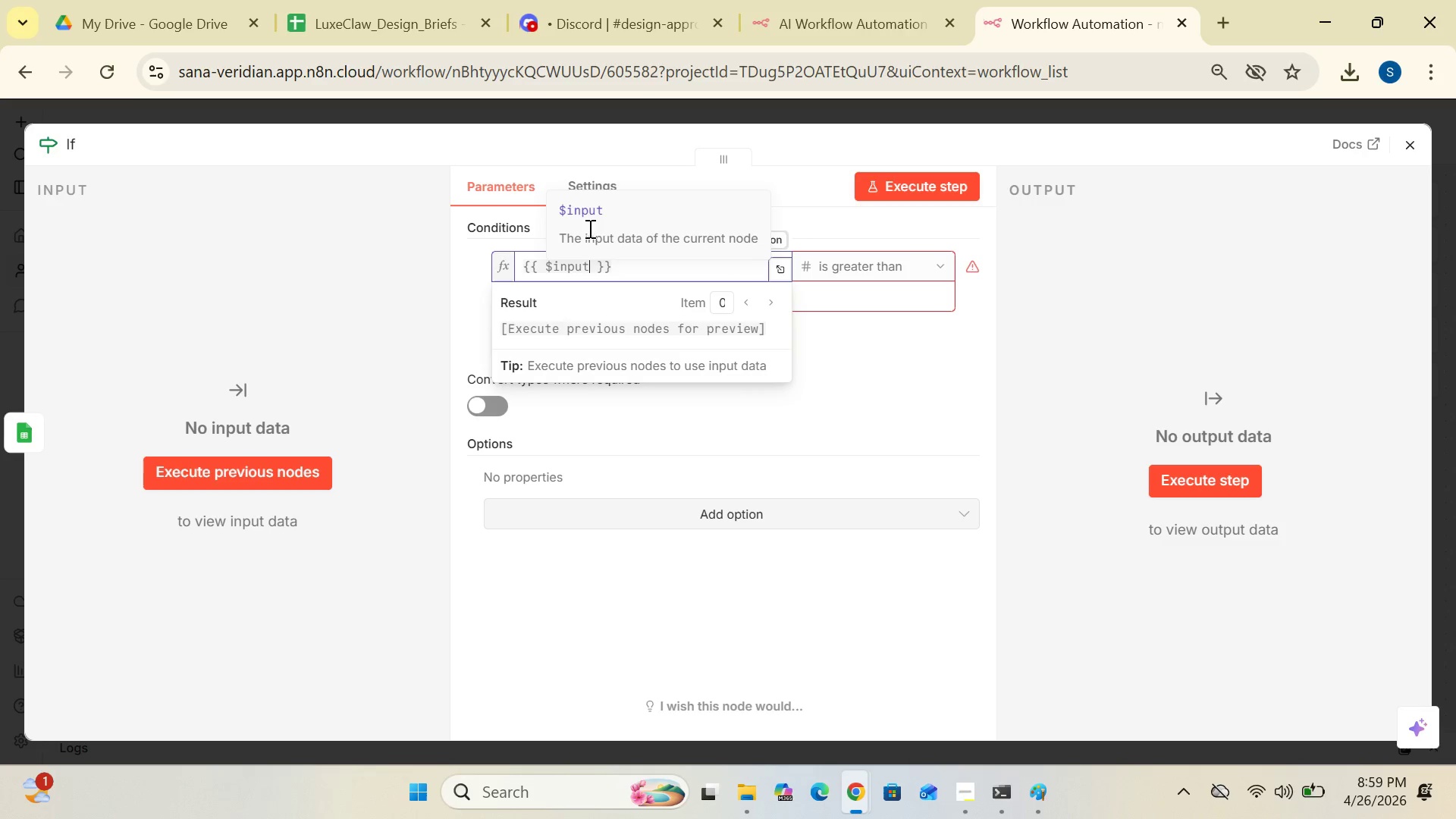 
type(.all)
 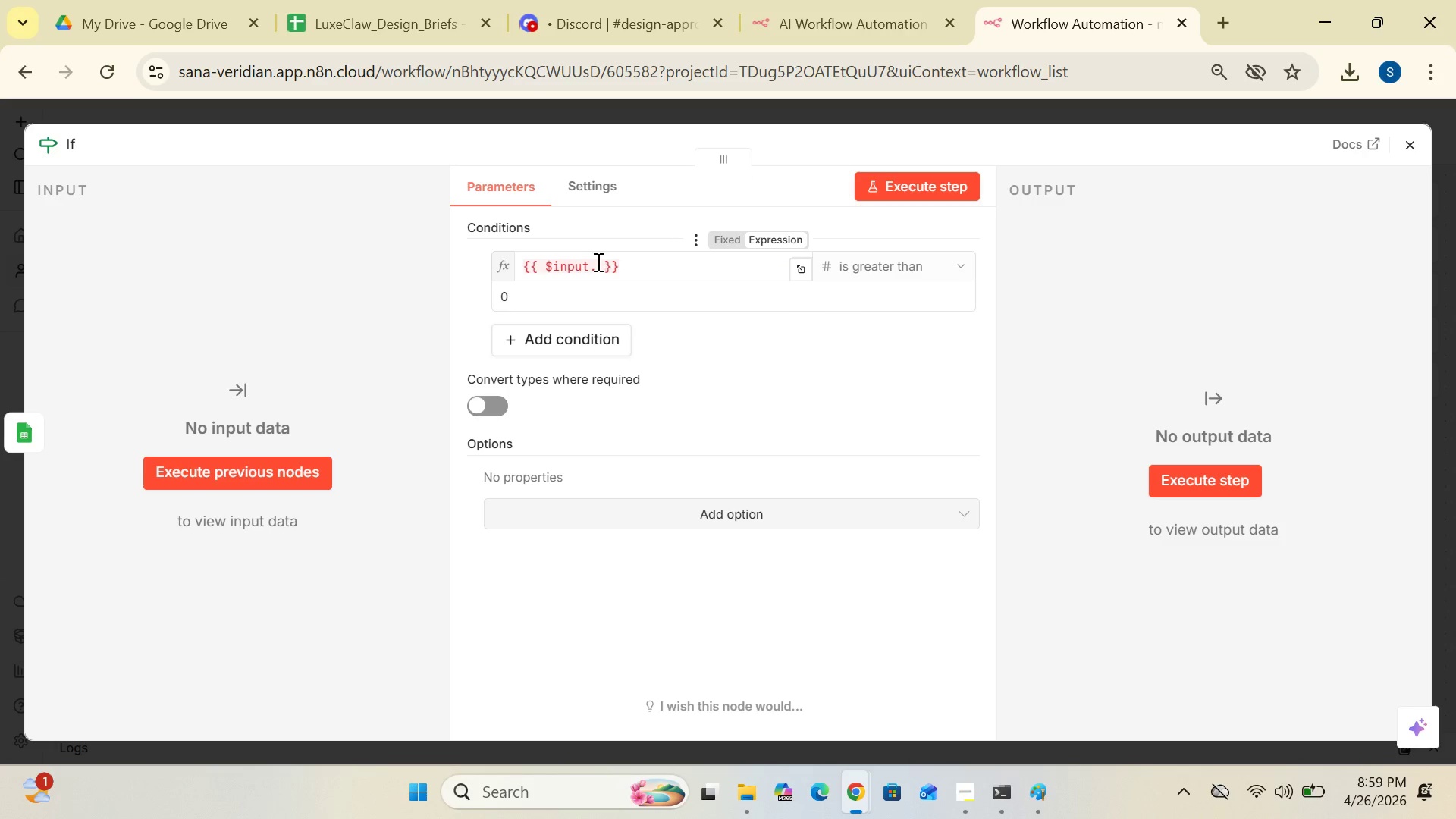 
left_click([597, 262])
 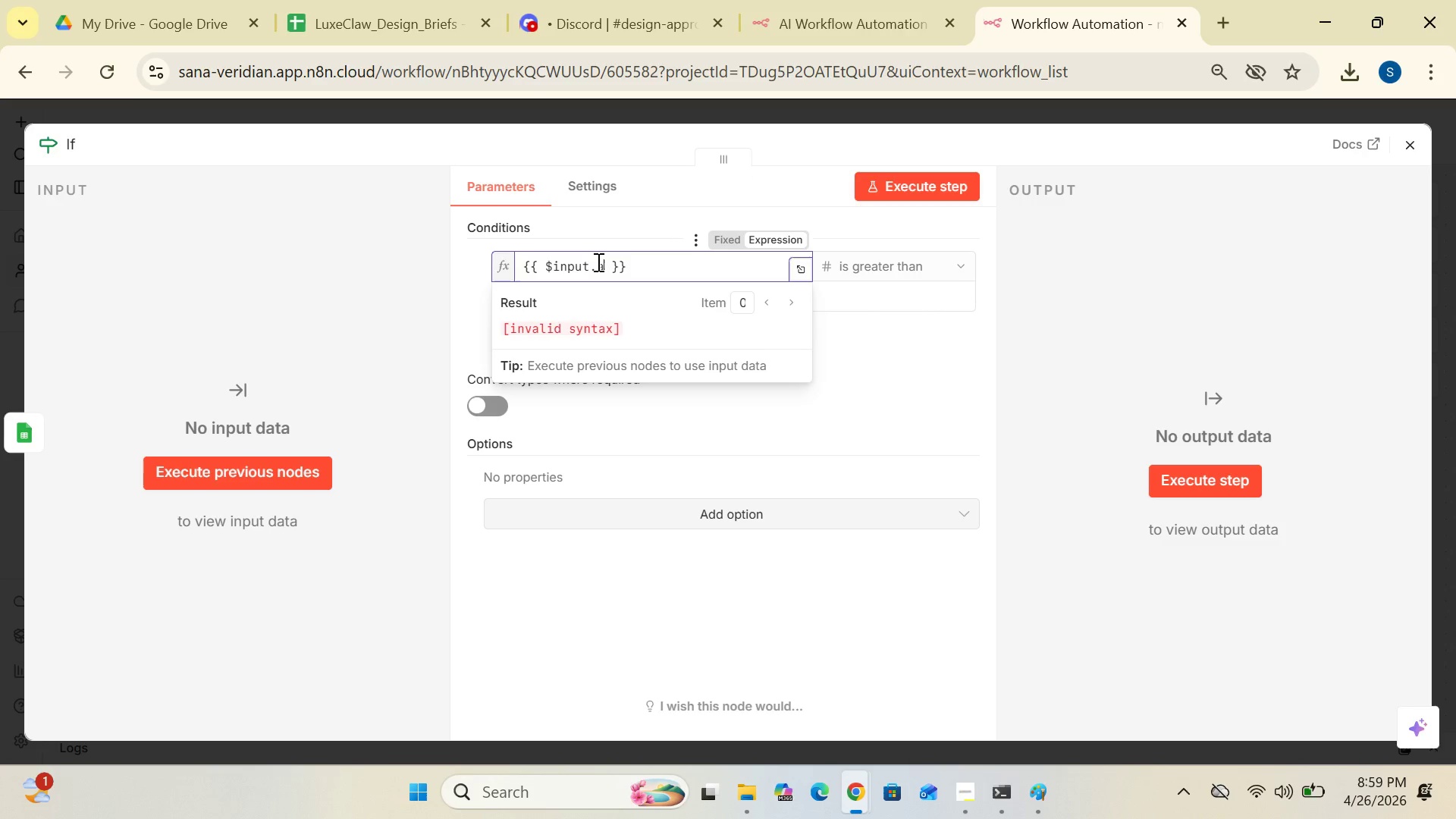 
type(all)
 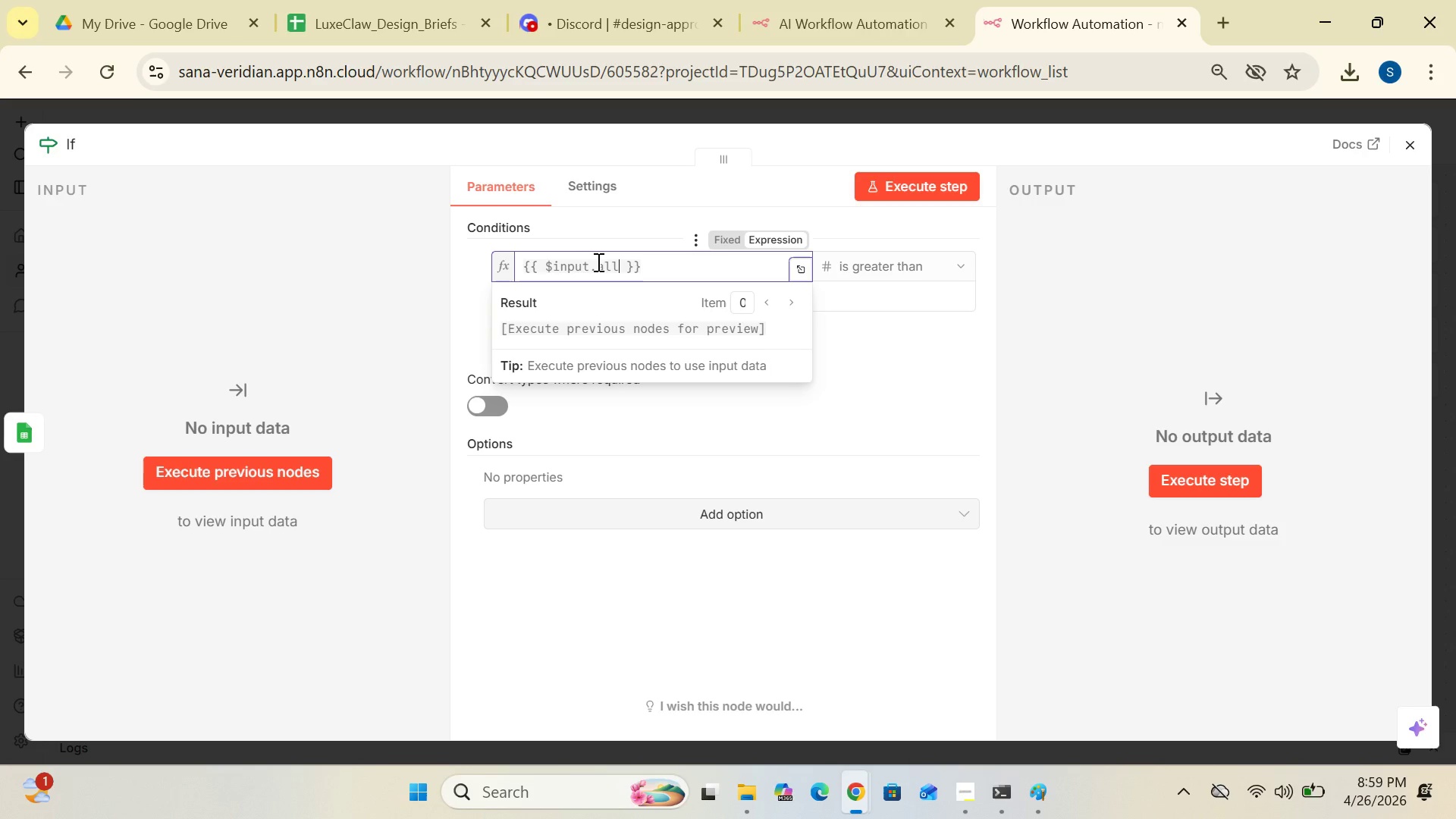 
key(Shift+9)
 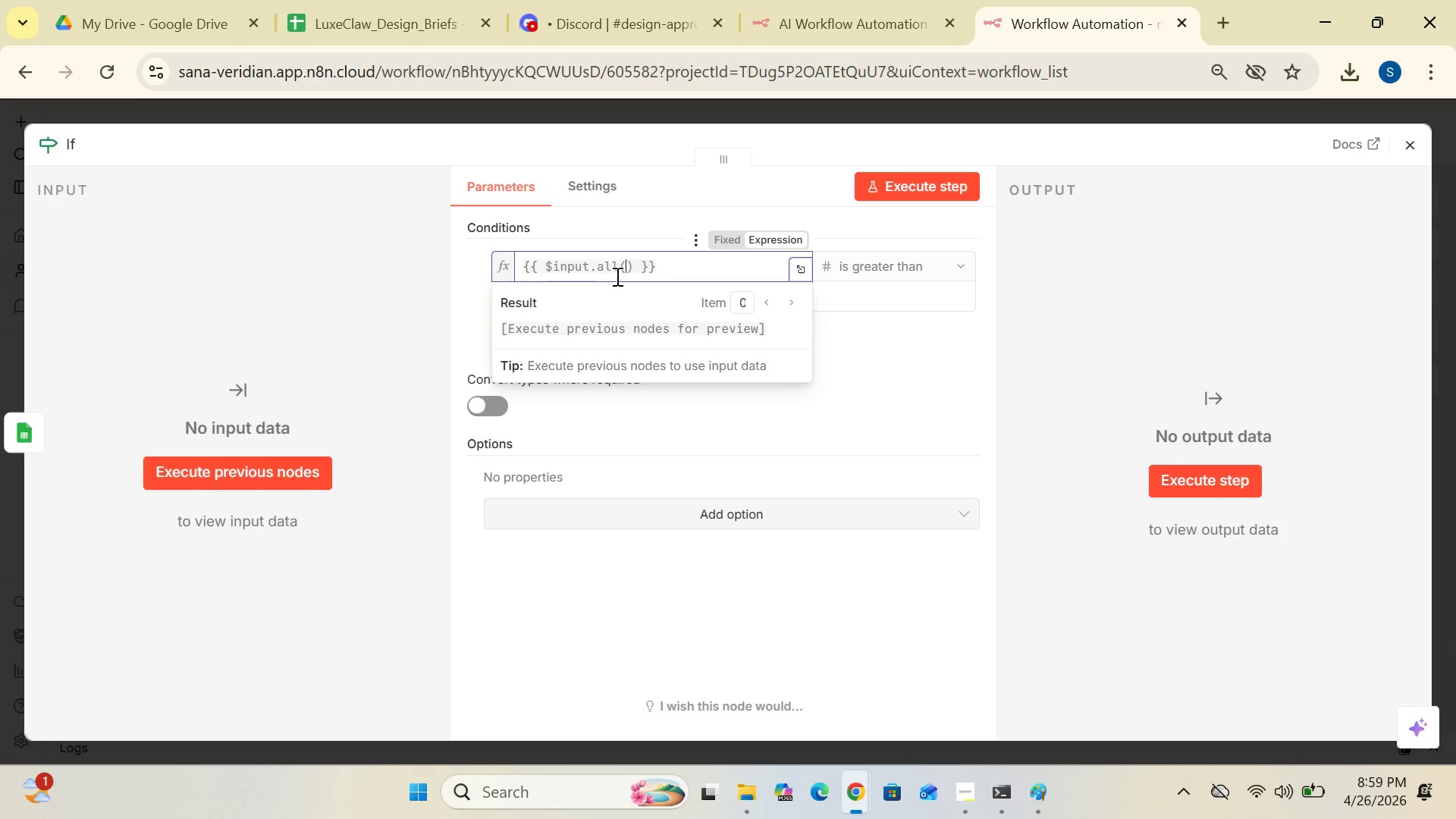 
left_click([635, 266])
 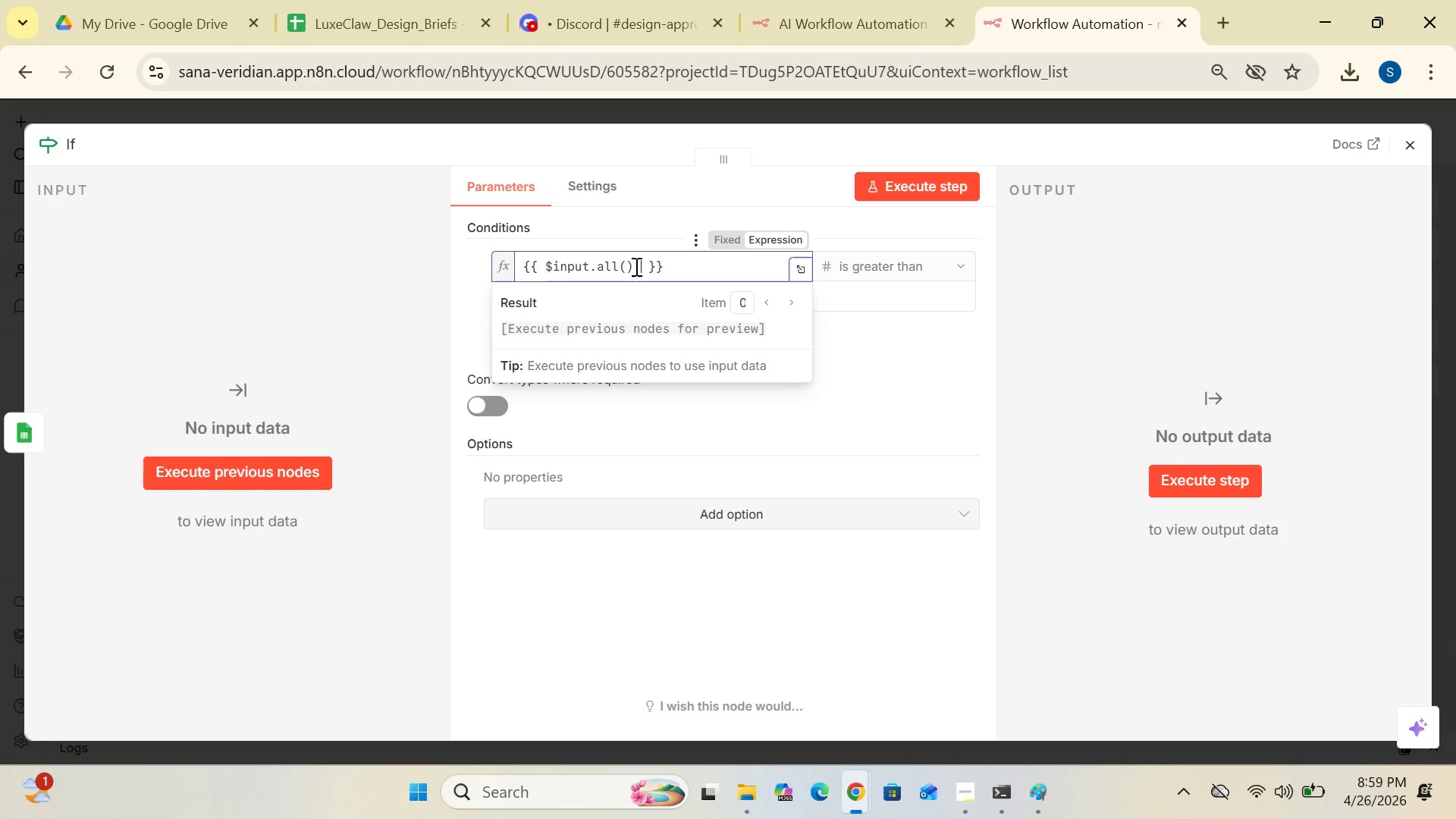 
type(.length)
 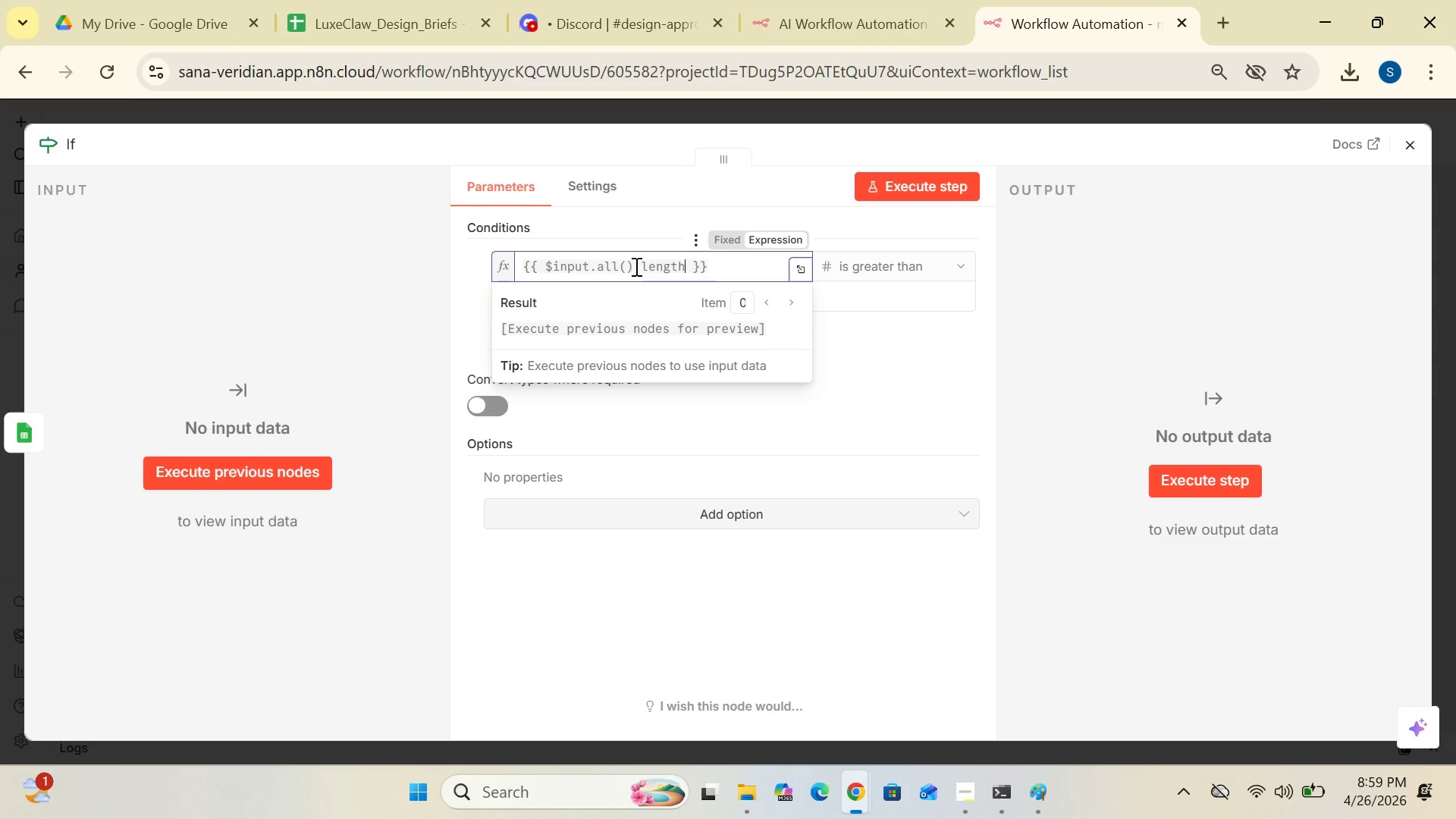 
wait(8.59)
 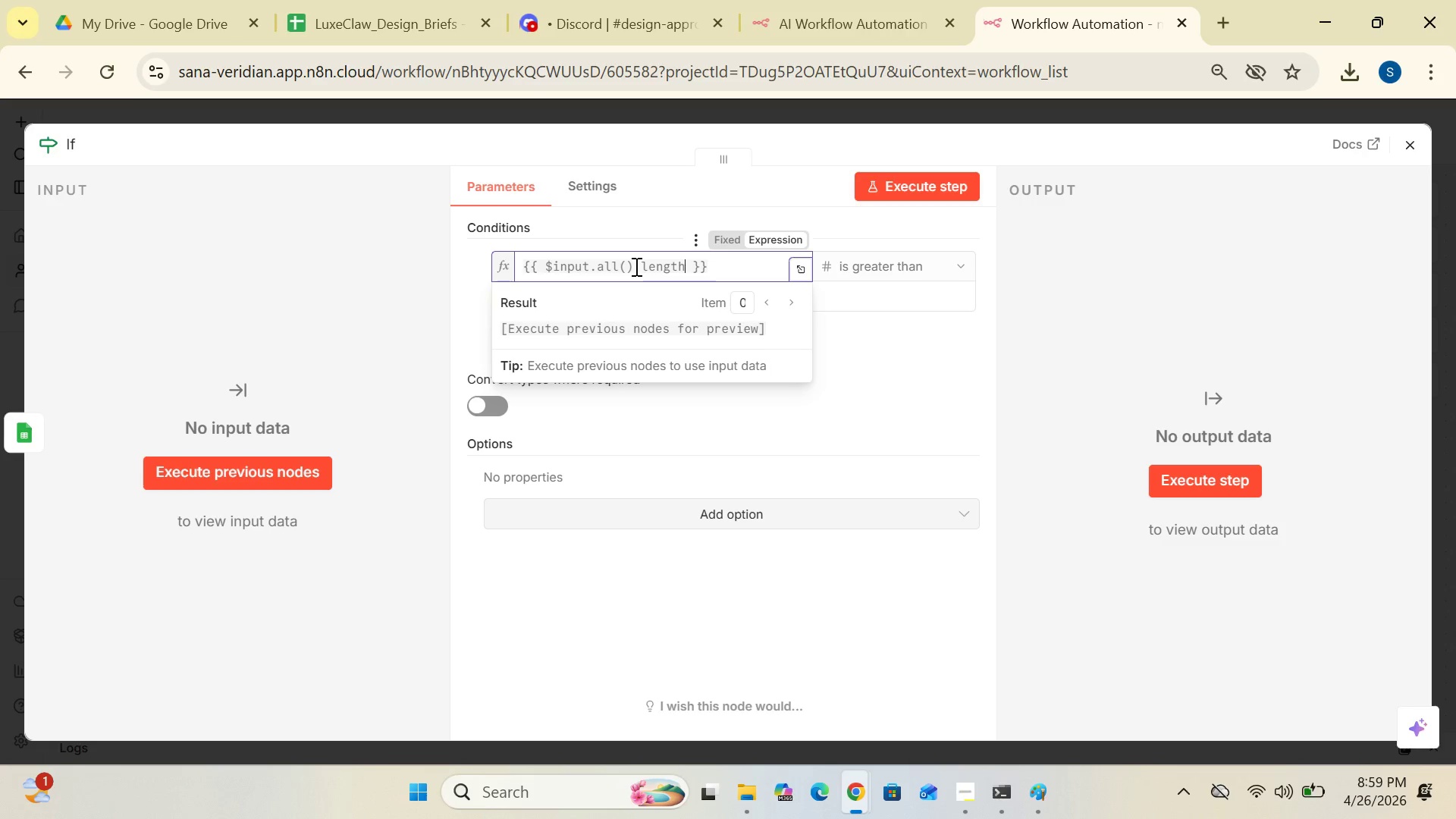 
left_click([468, 316])
 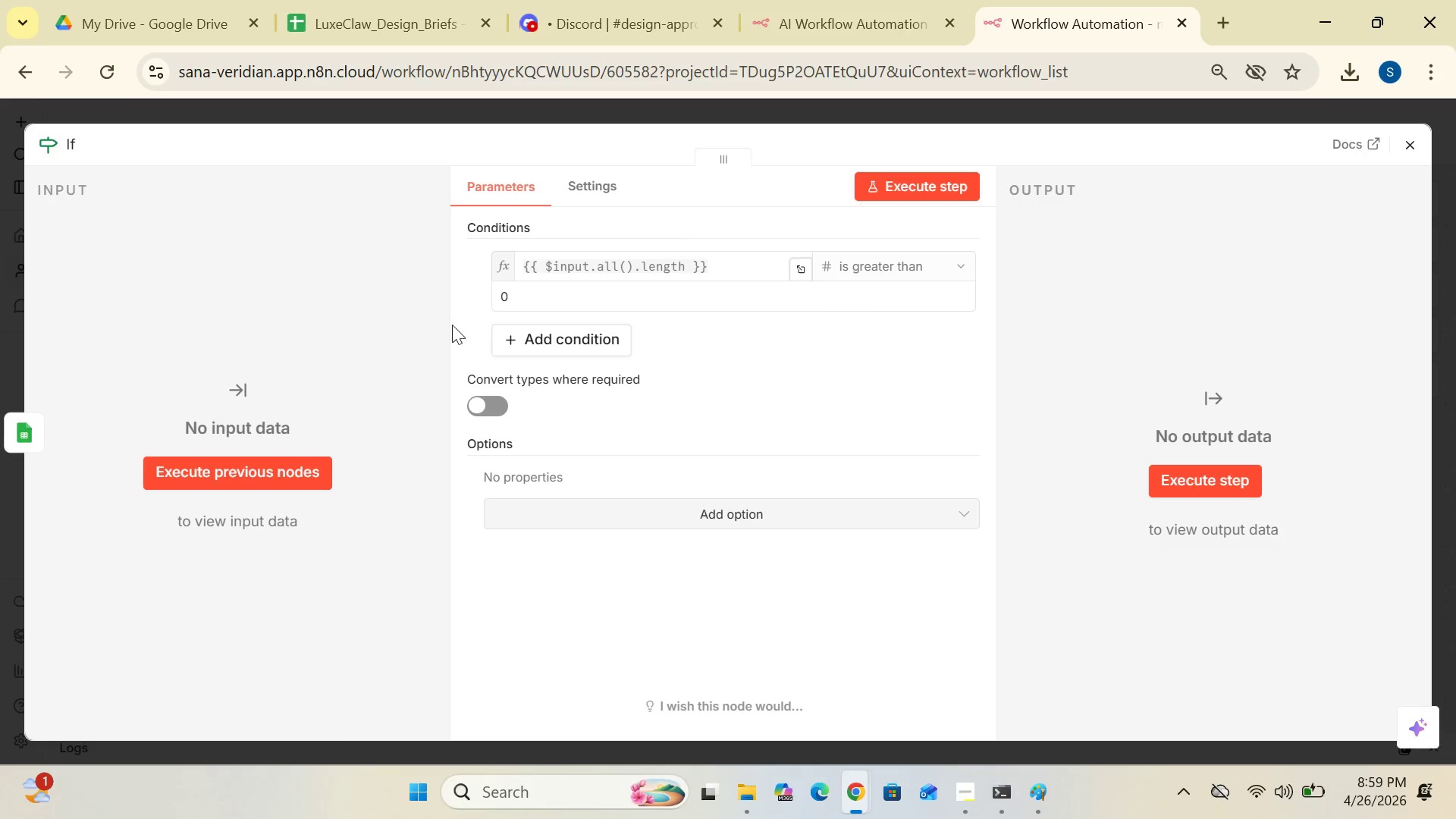 
wait(10.89)
 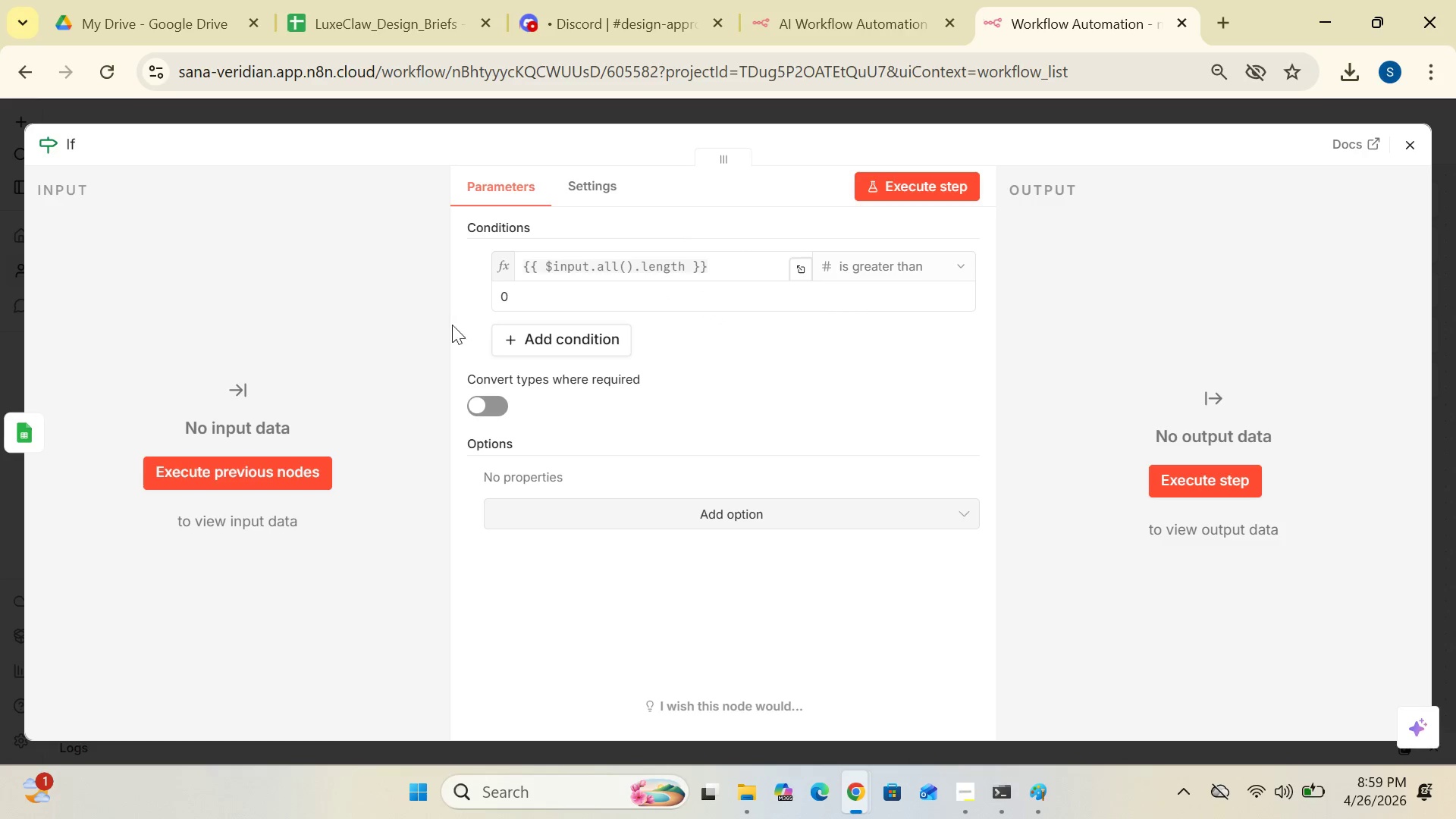 
left_click([1411, 142])
 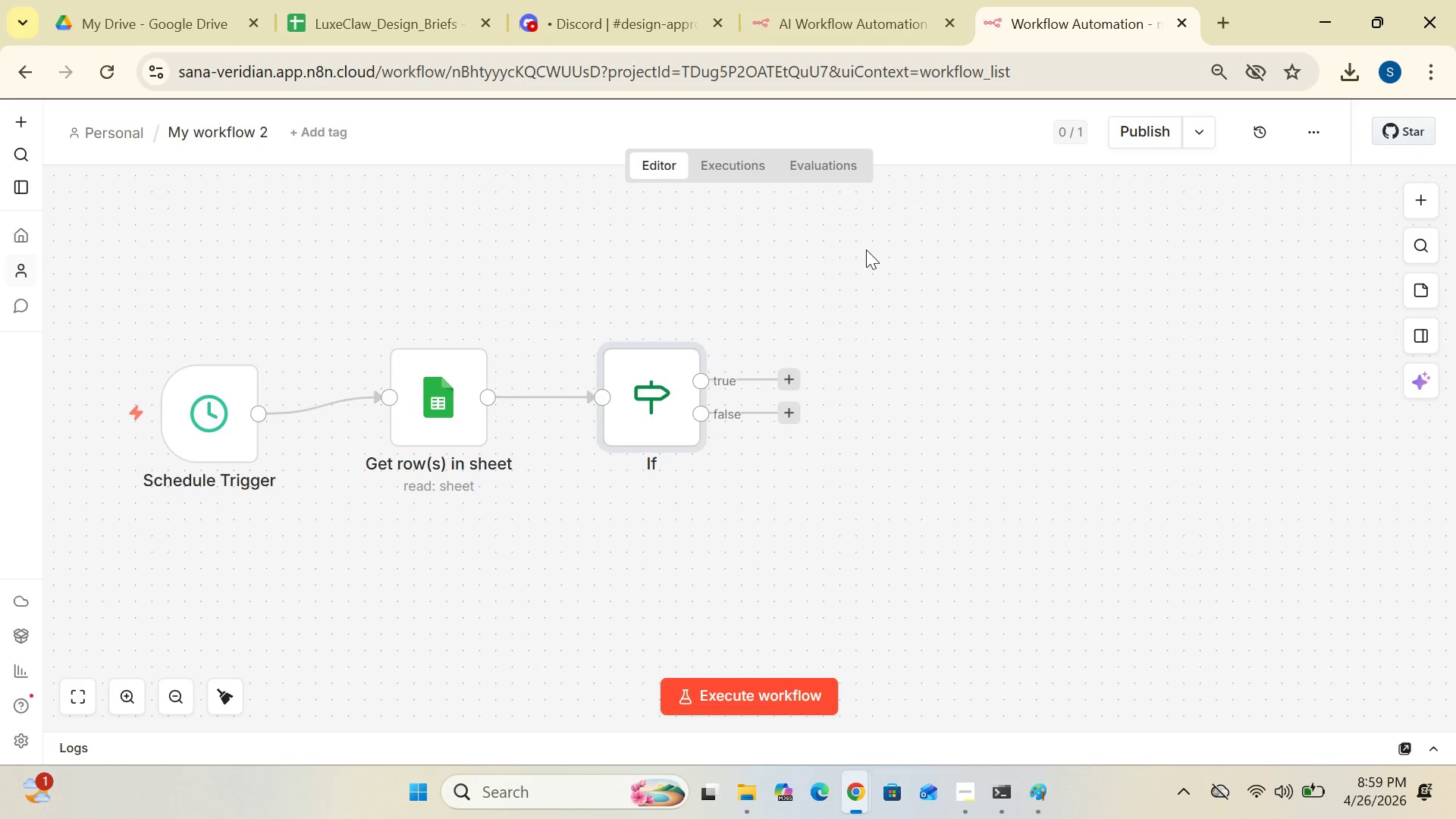 
wait(7.66)
 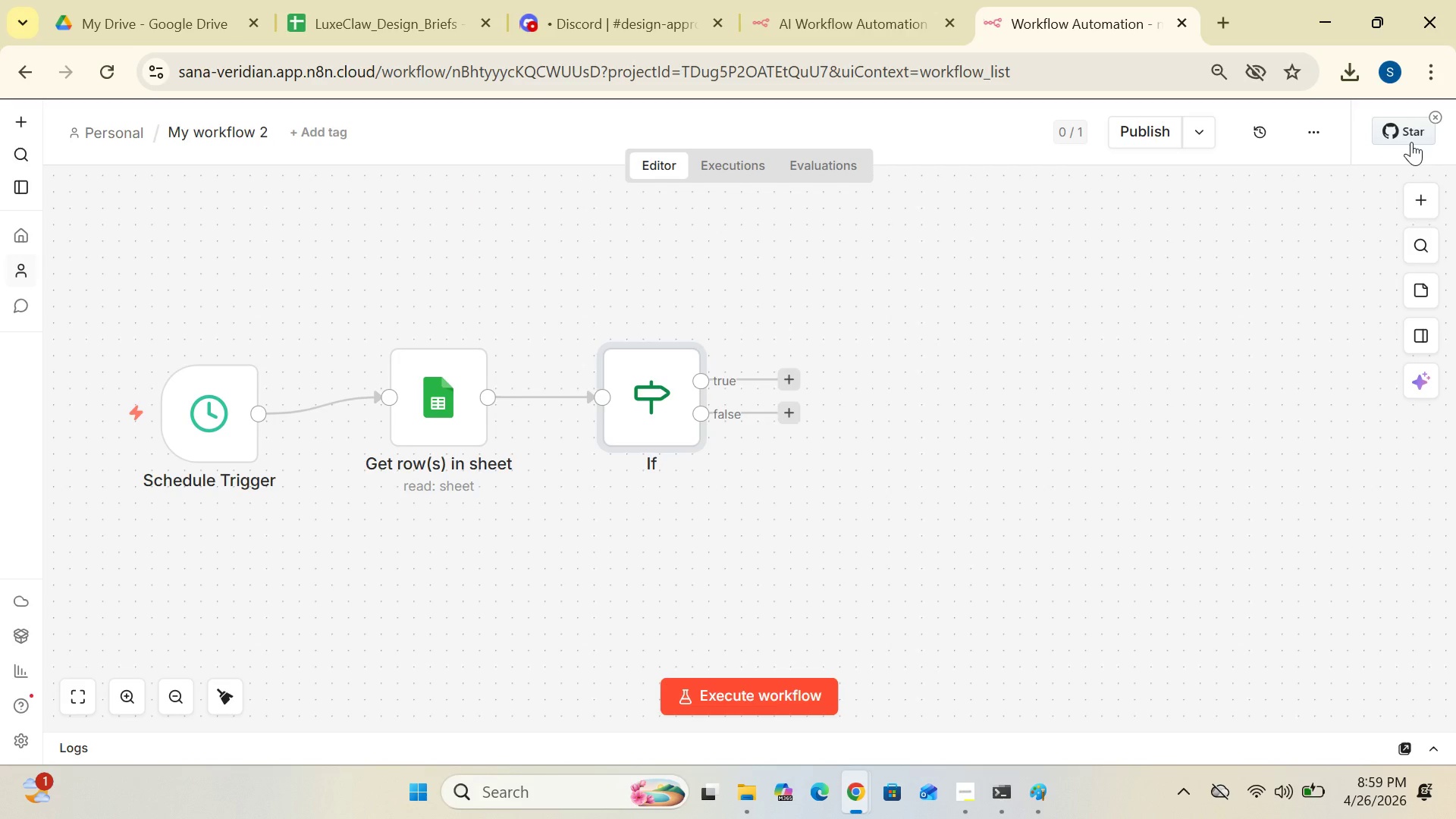 
left_click_drag(start_coordinate=[208, 428], to_coordinate=[174, 364])
 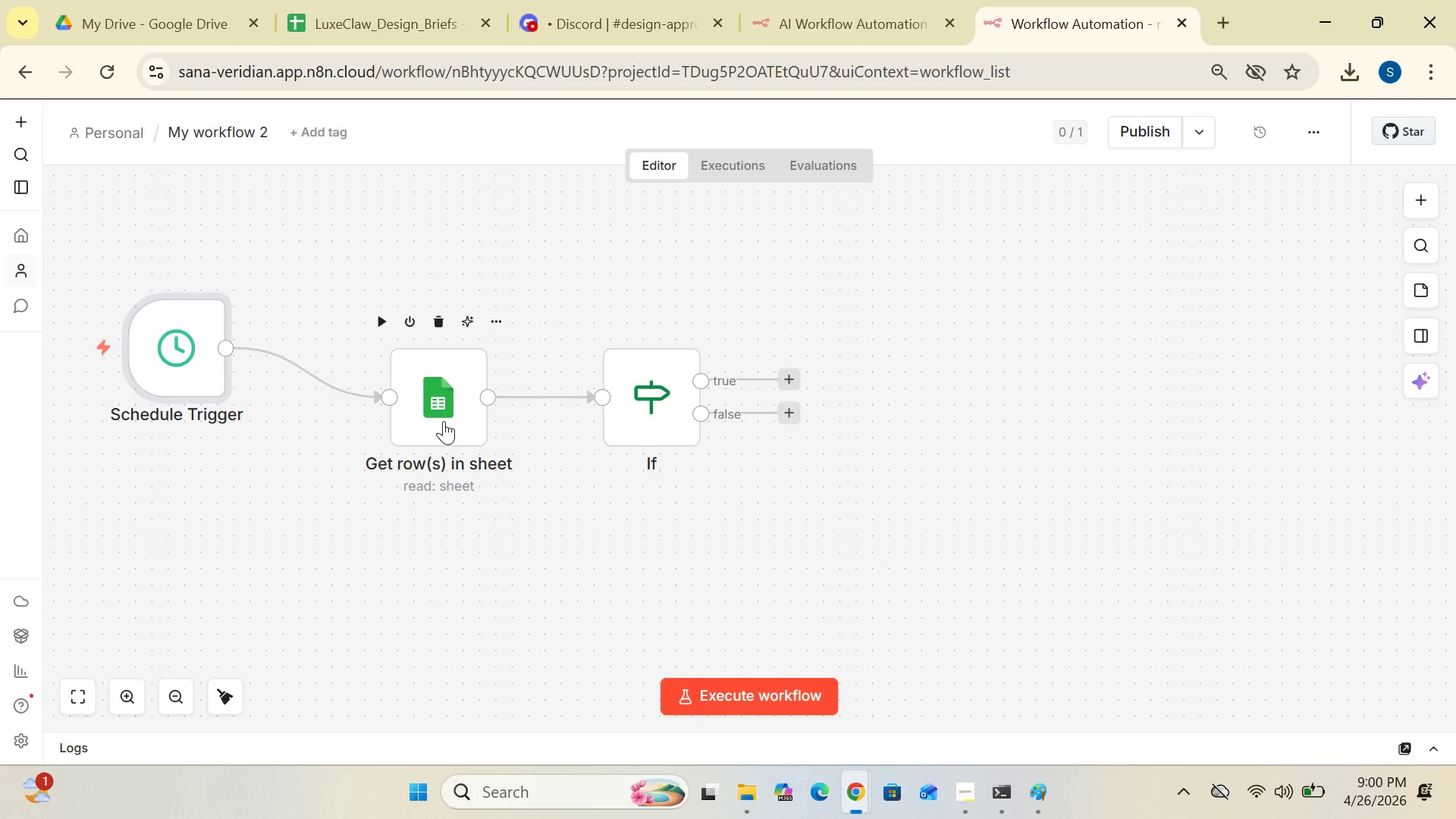 
left_click_drag(start_coordinate=[444, 421], to_coordinate=[394, 420])
 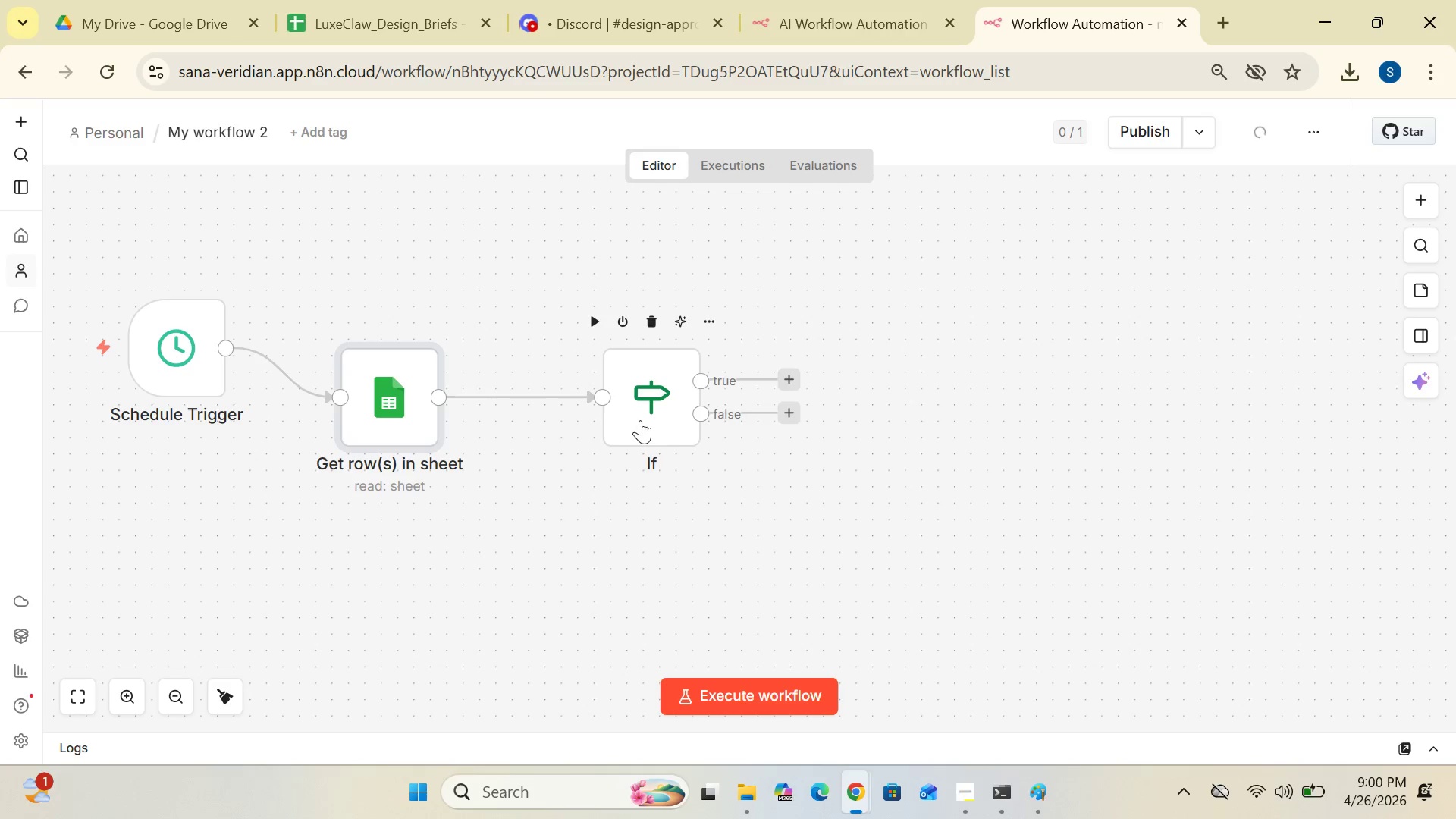 
left_click_drag(start_coordinate=[640, 420], to_coordinate=[586, 432])
 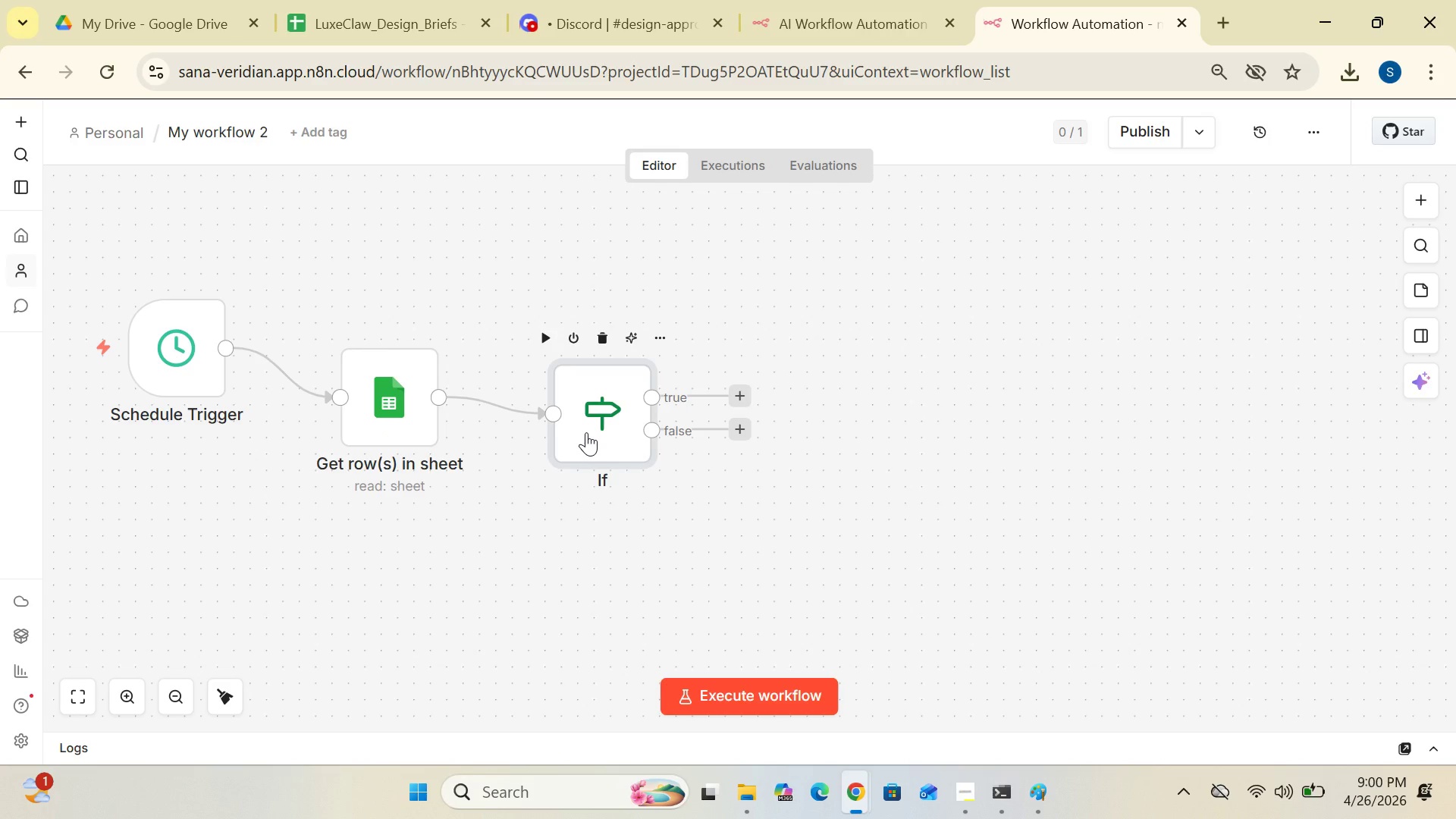 
wait(13.36)
 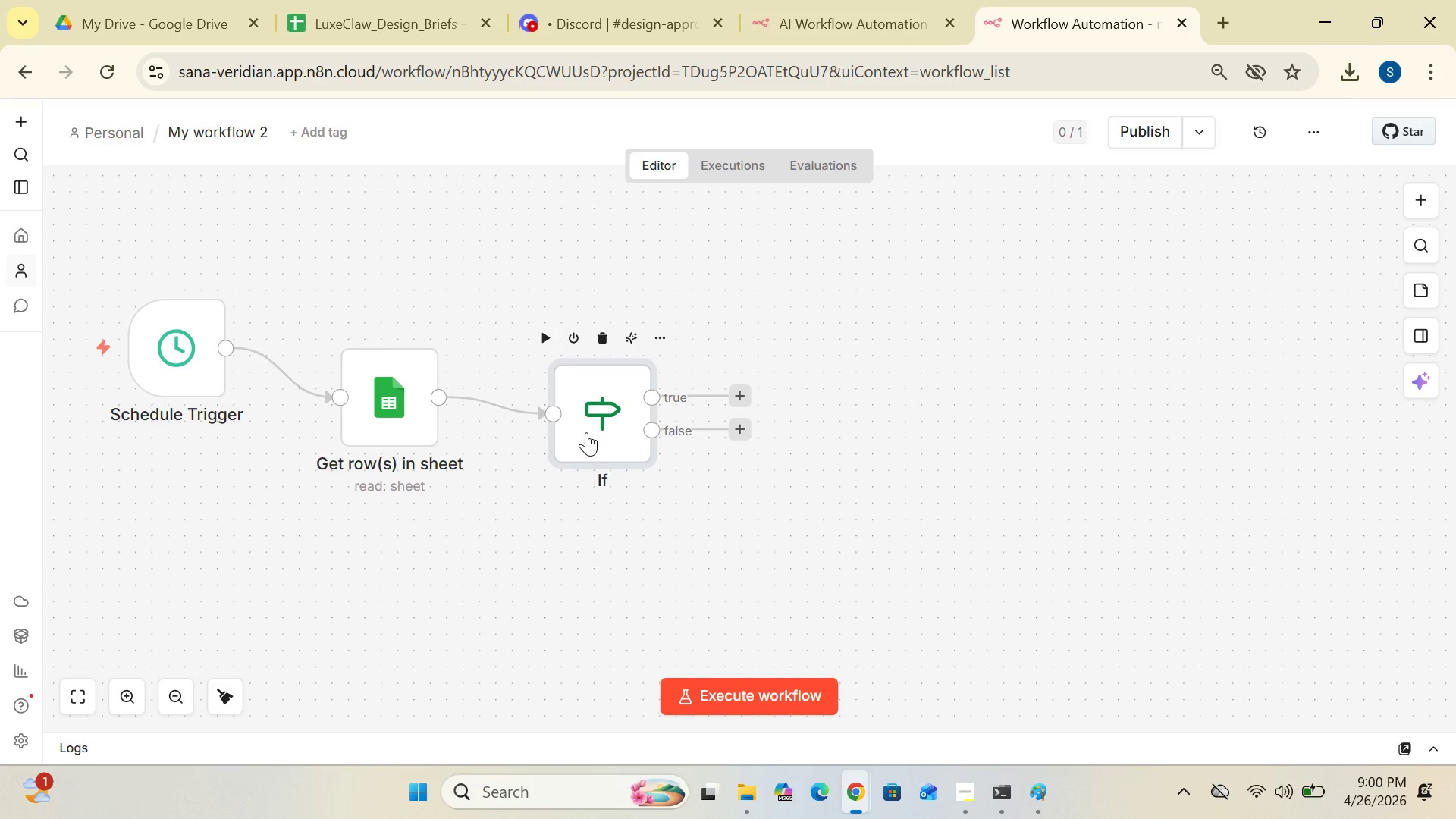 
left_click_drag(start_coordinate=[596, 428], to_coordinate=[567, 428])
 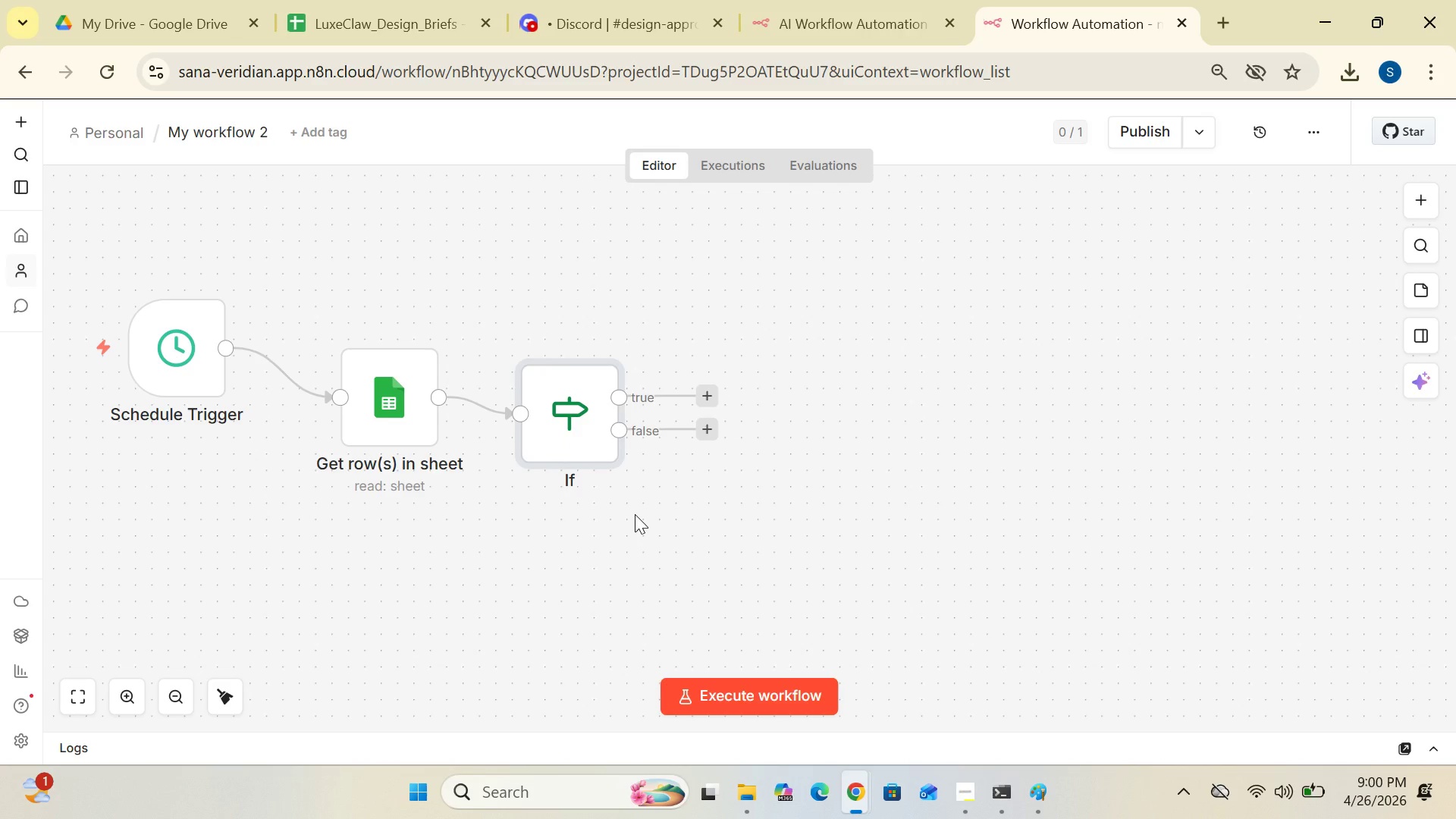 
wait(12.69)
 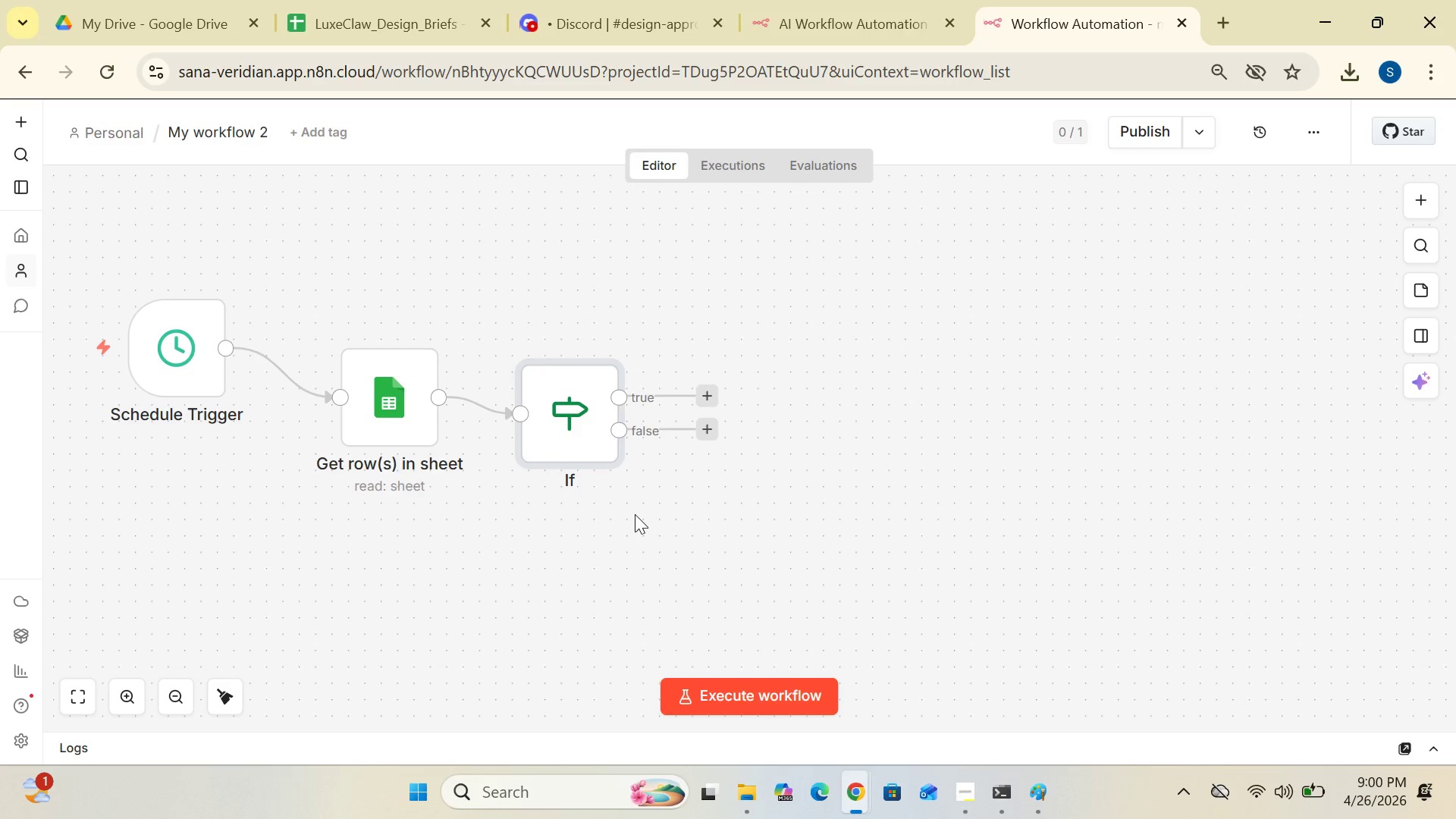 
left_click([707, 386])
 